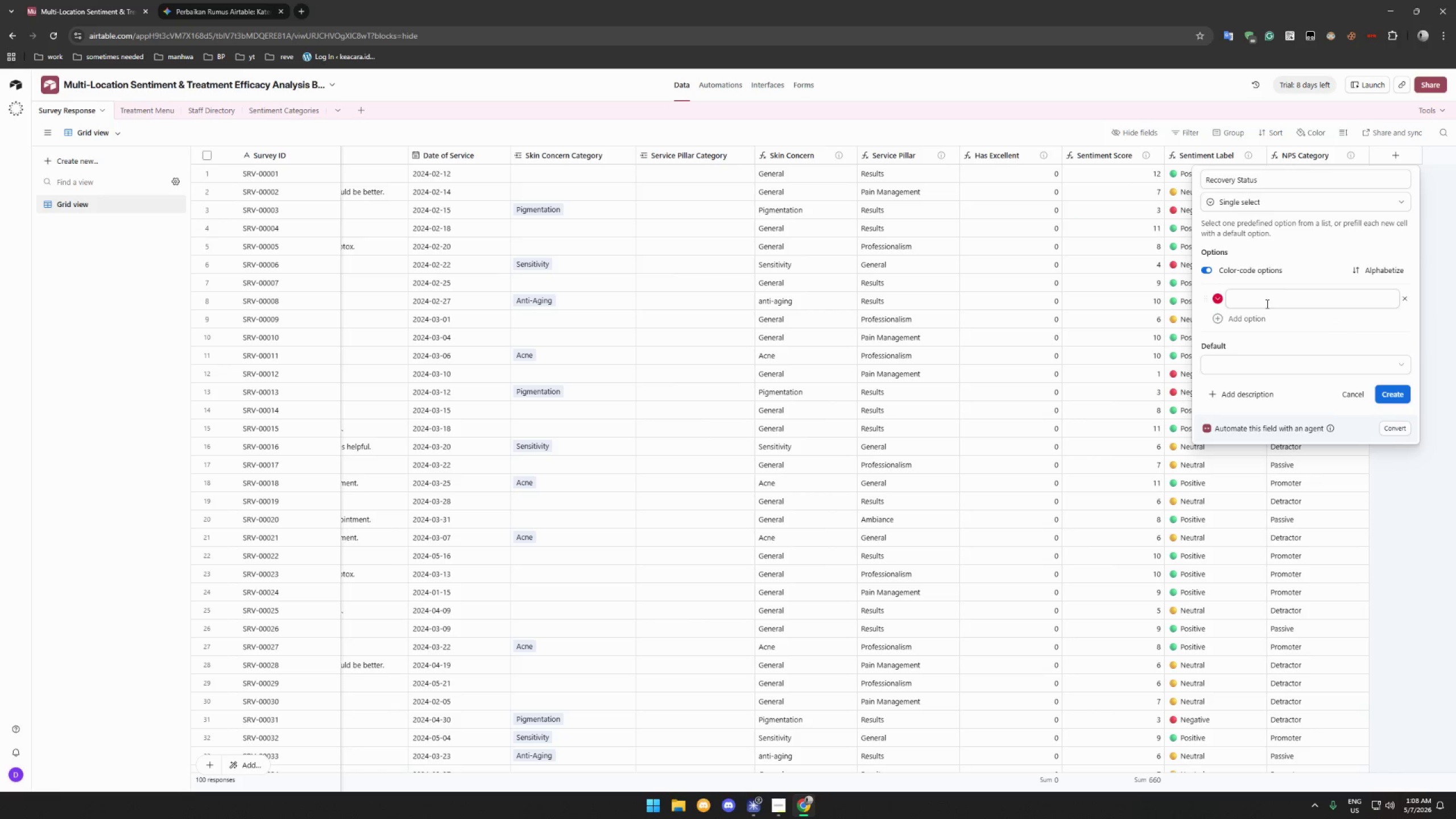 
left_click([1266, 305])
 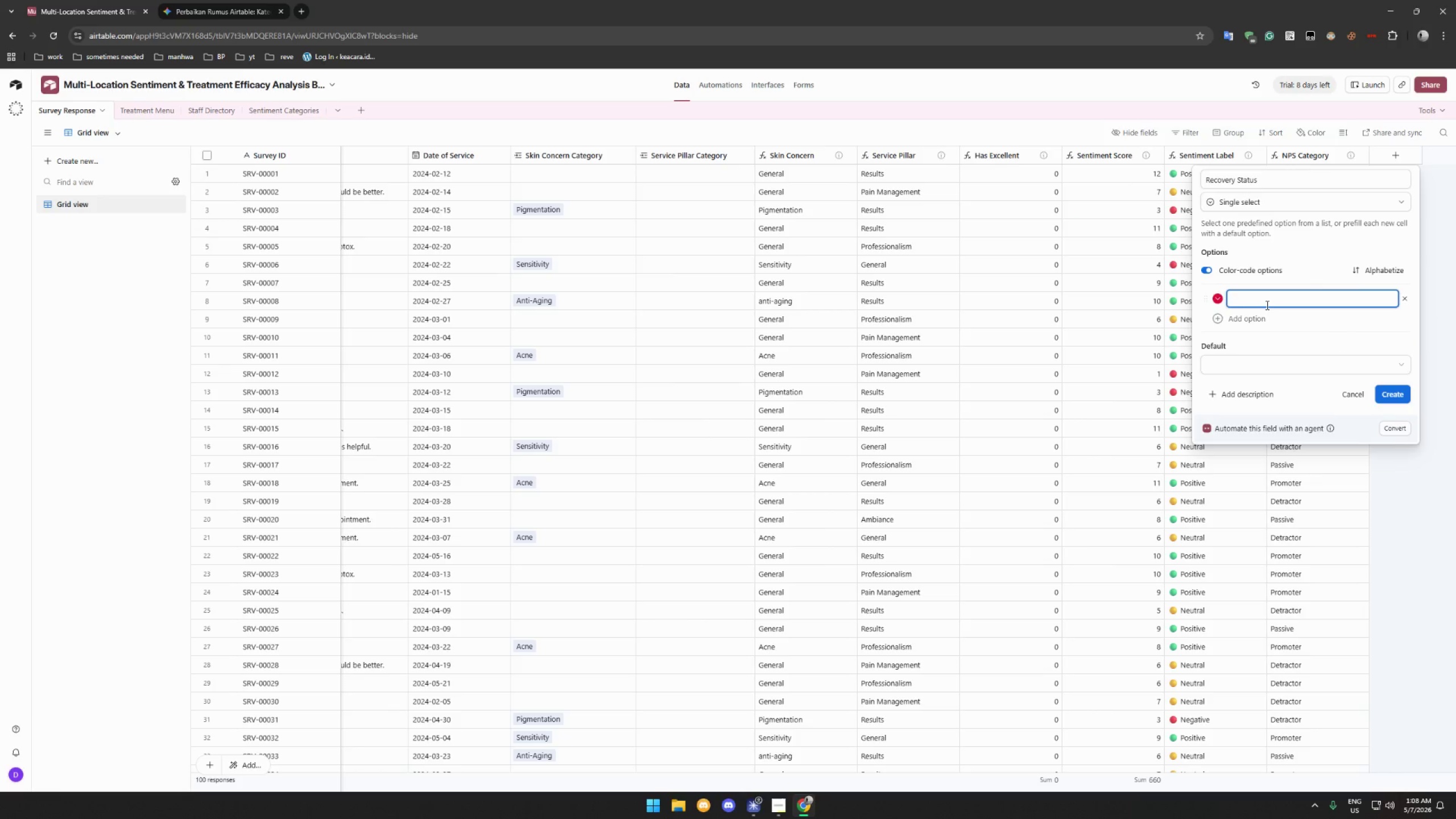 
type(Needs Review)
 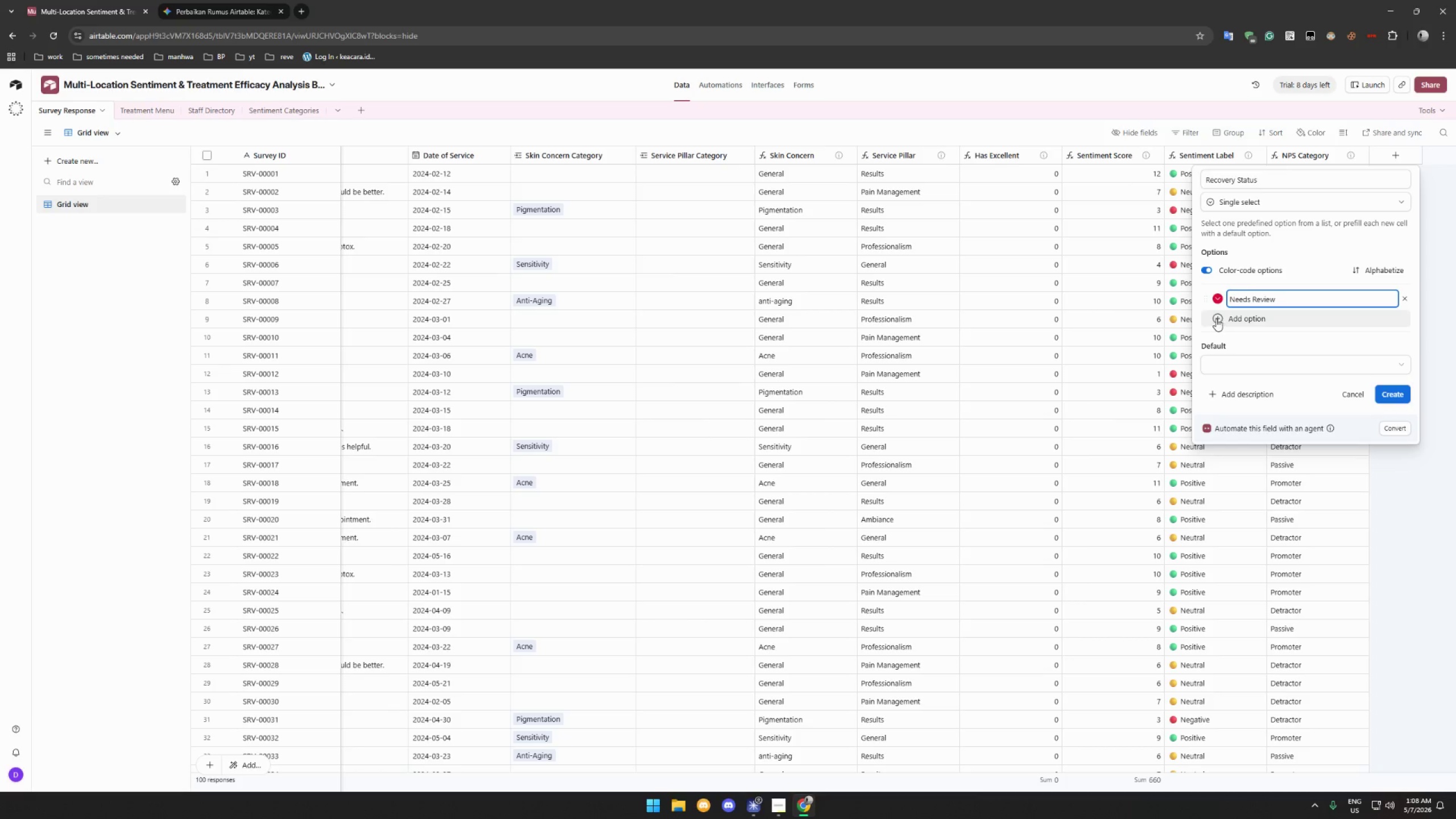 
left_click([1217, 317])
 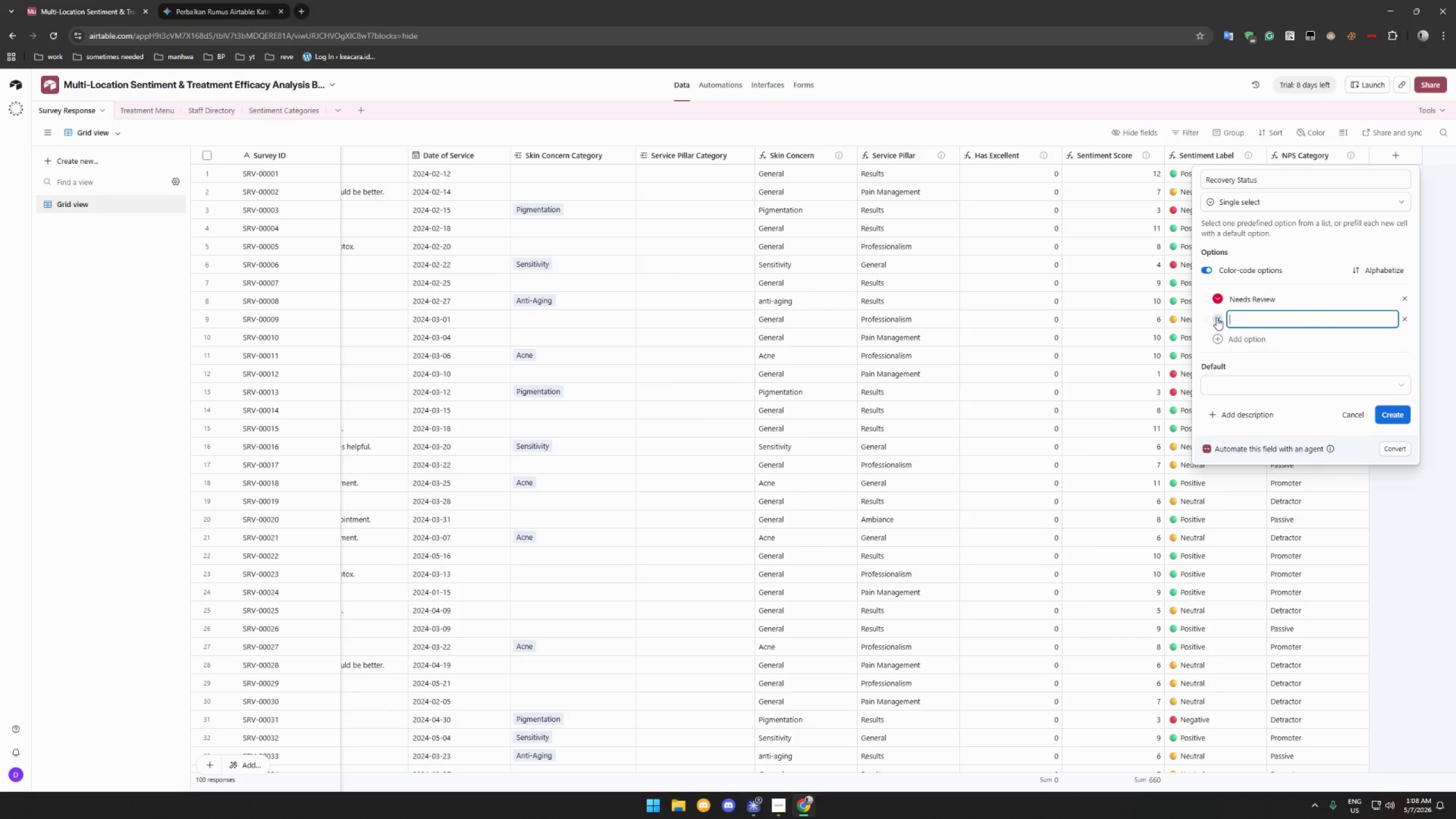 
type(In Progress)
 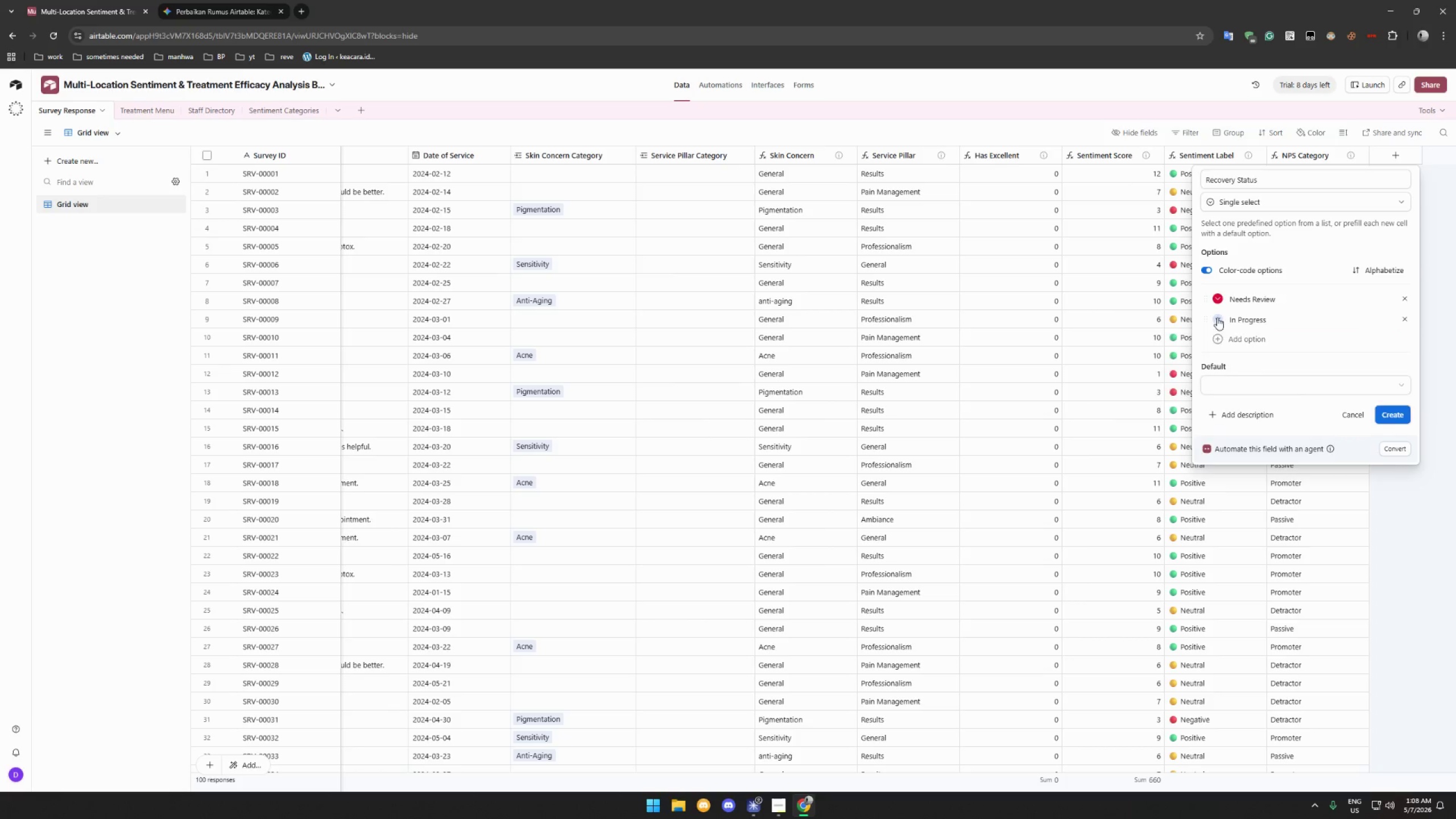 
left_click([1217, 317])
 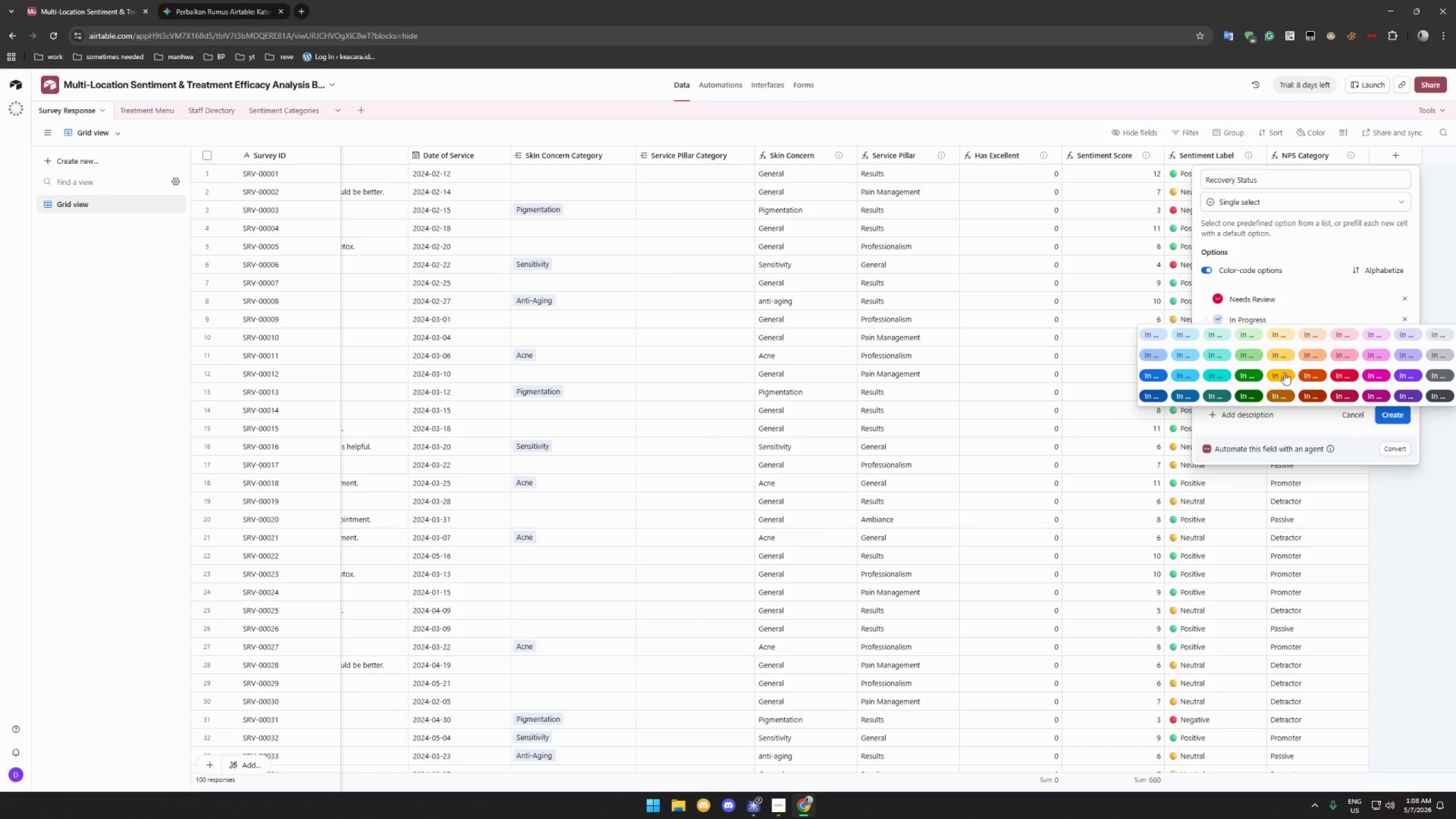 
left_click([1278, 371])
 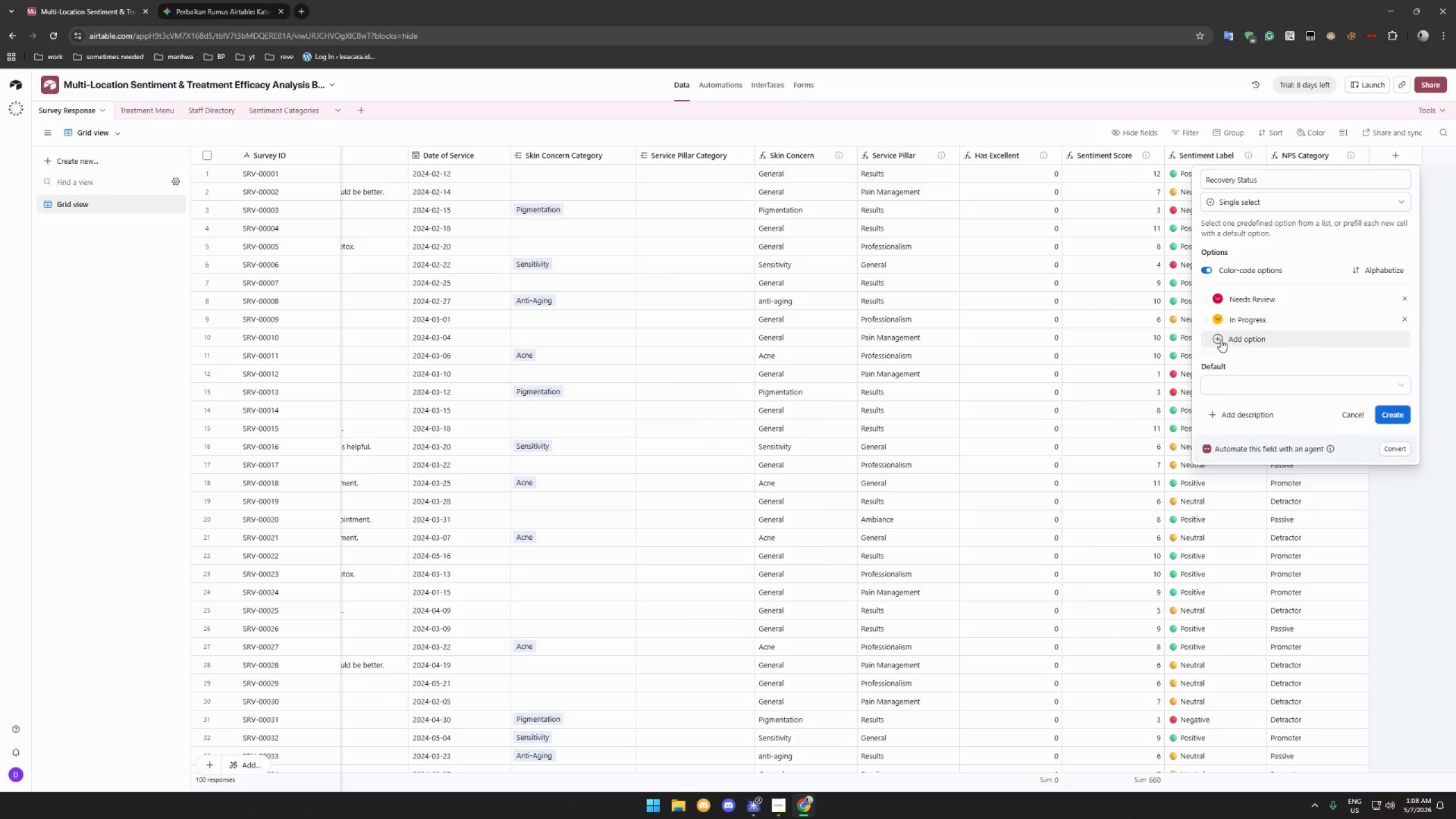 
left_click([1221, 340])
 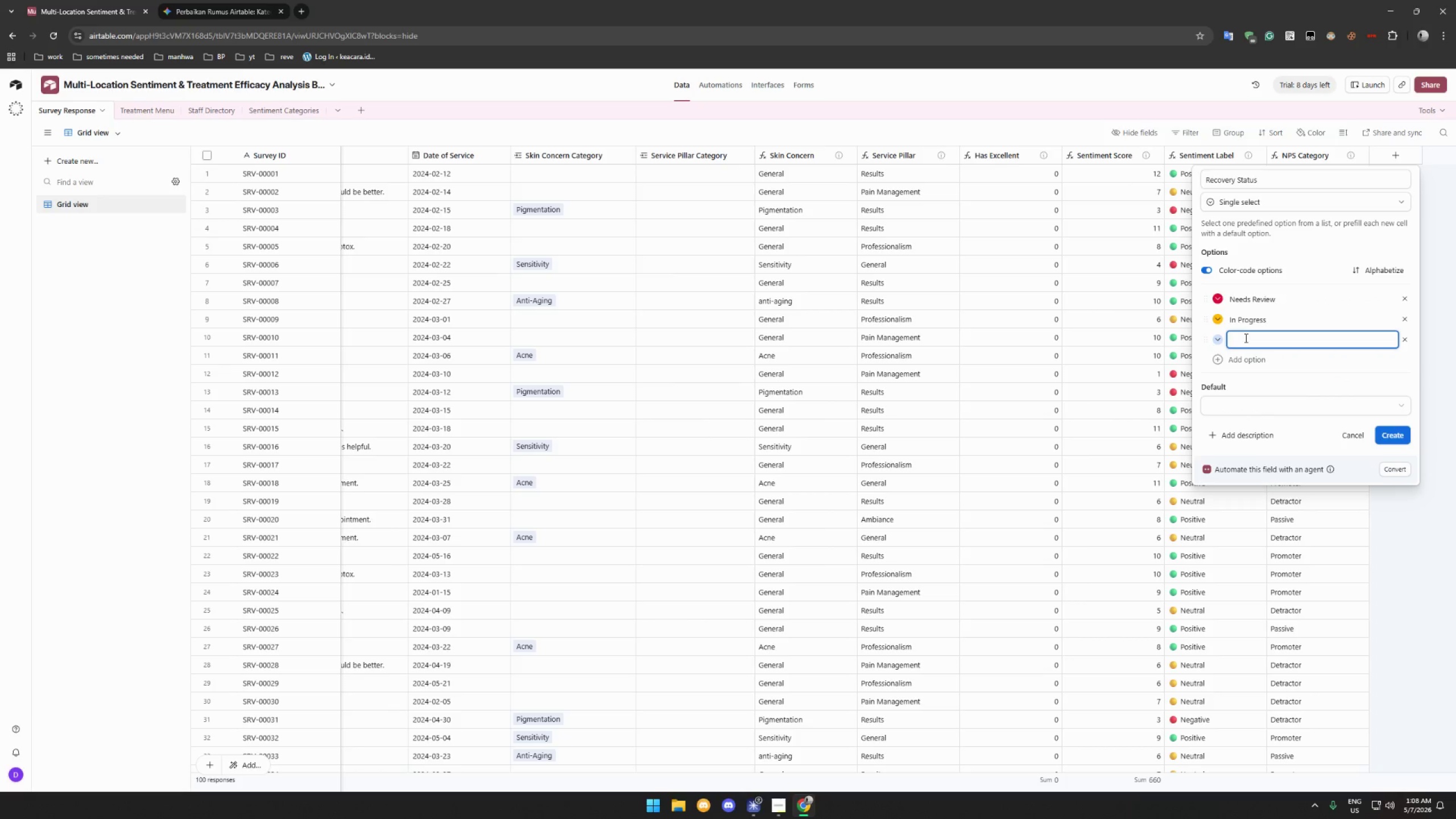 
left_click([1245, 338])
 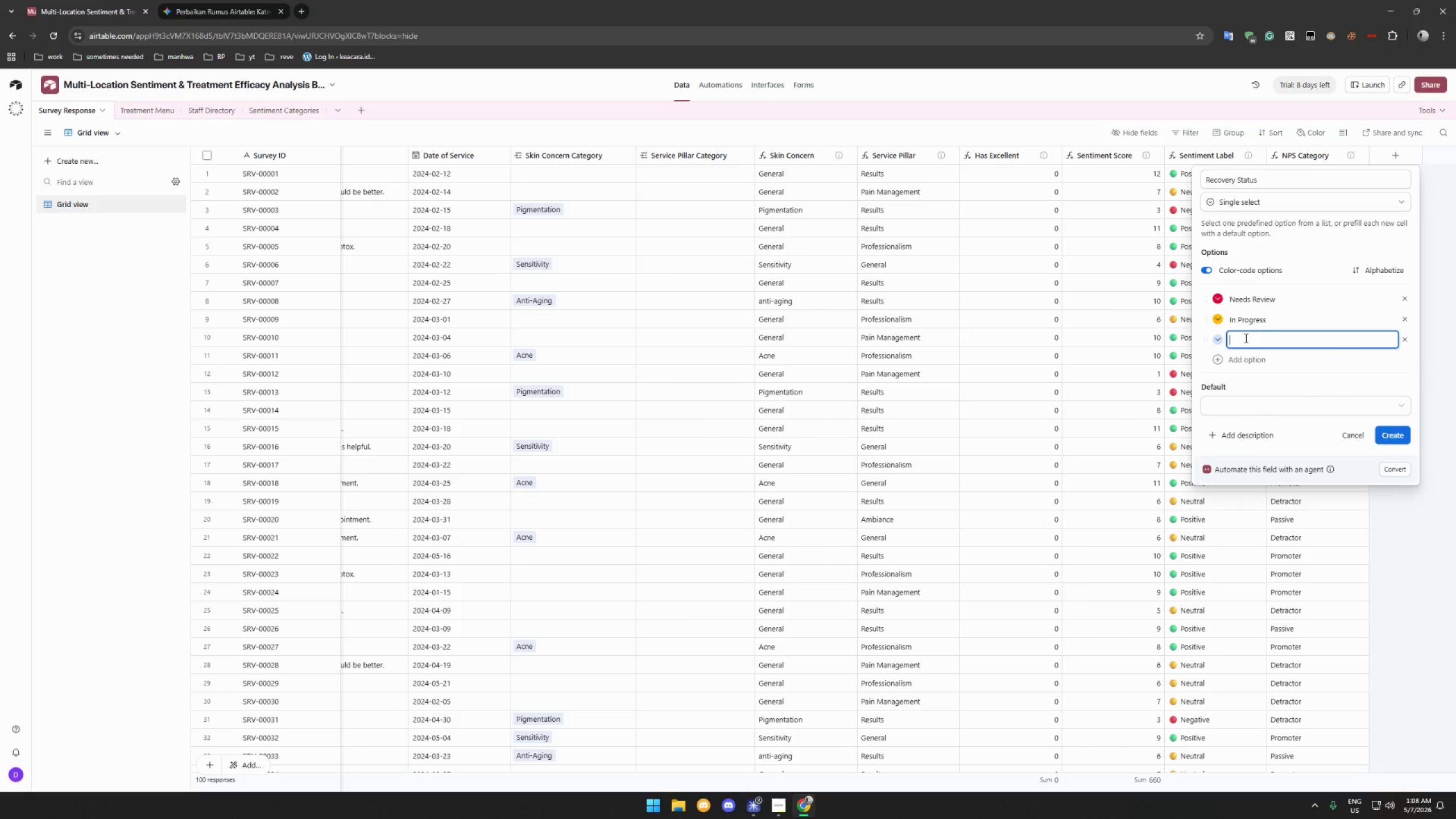 
type(Resolved)
 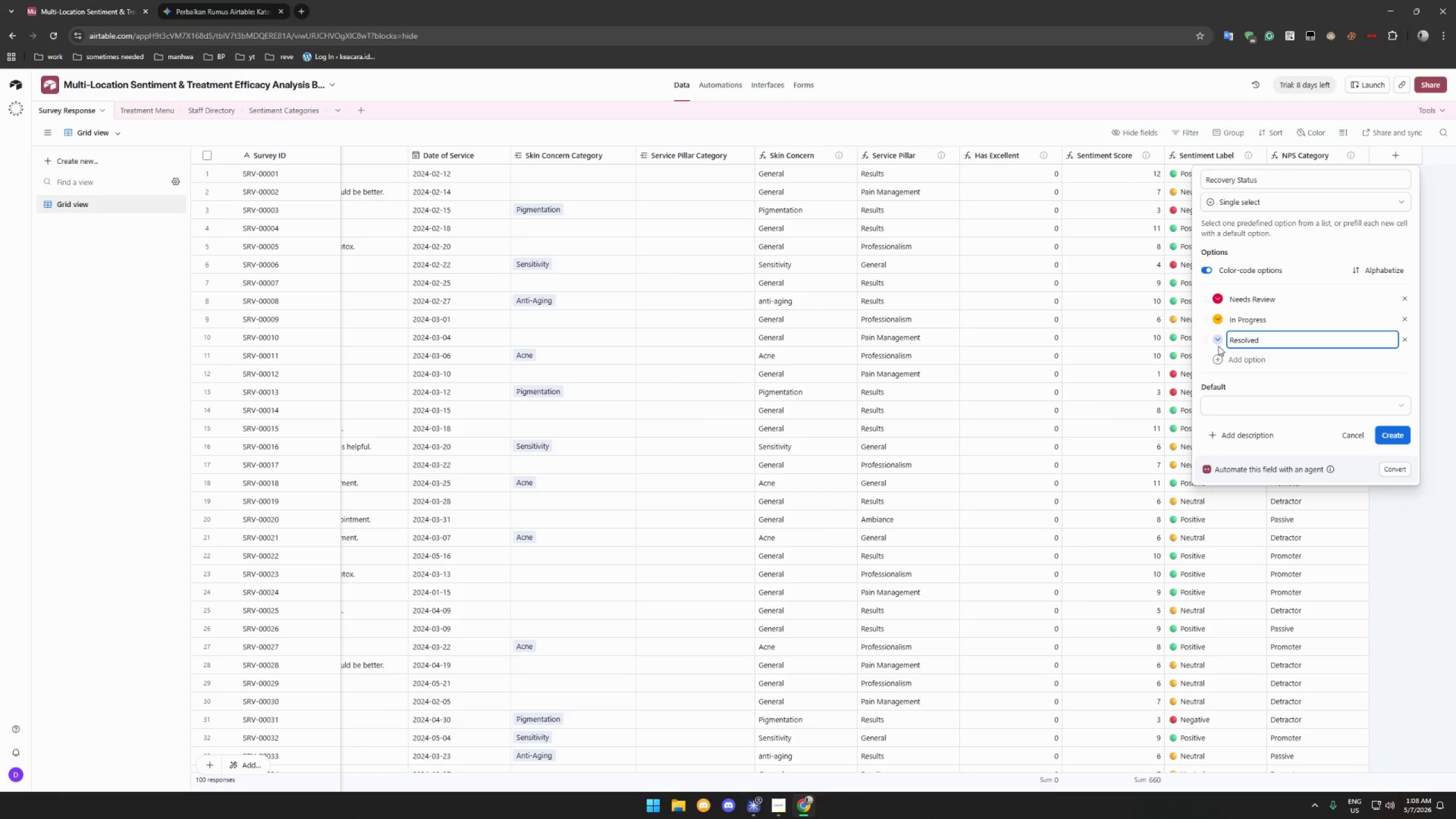 
left_click([1218, 344])
 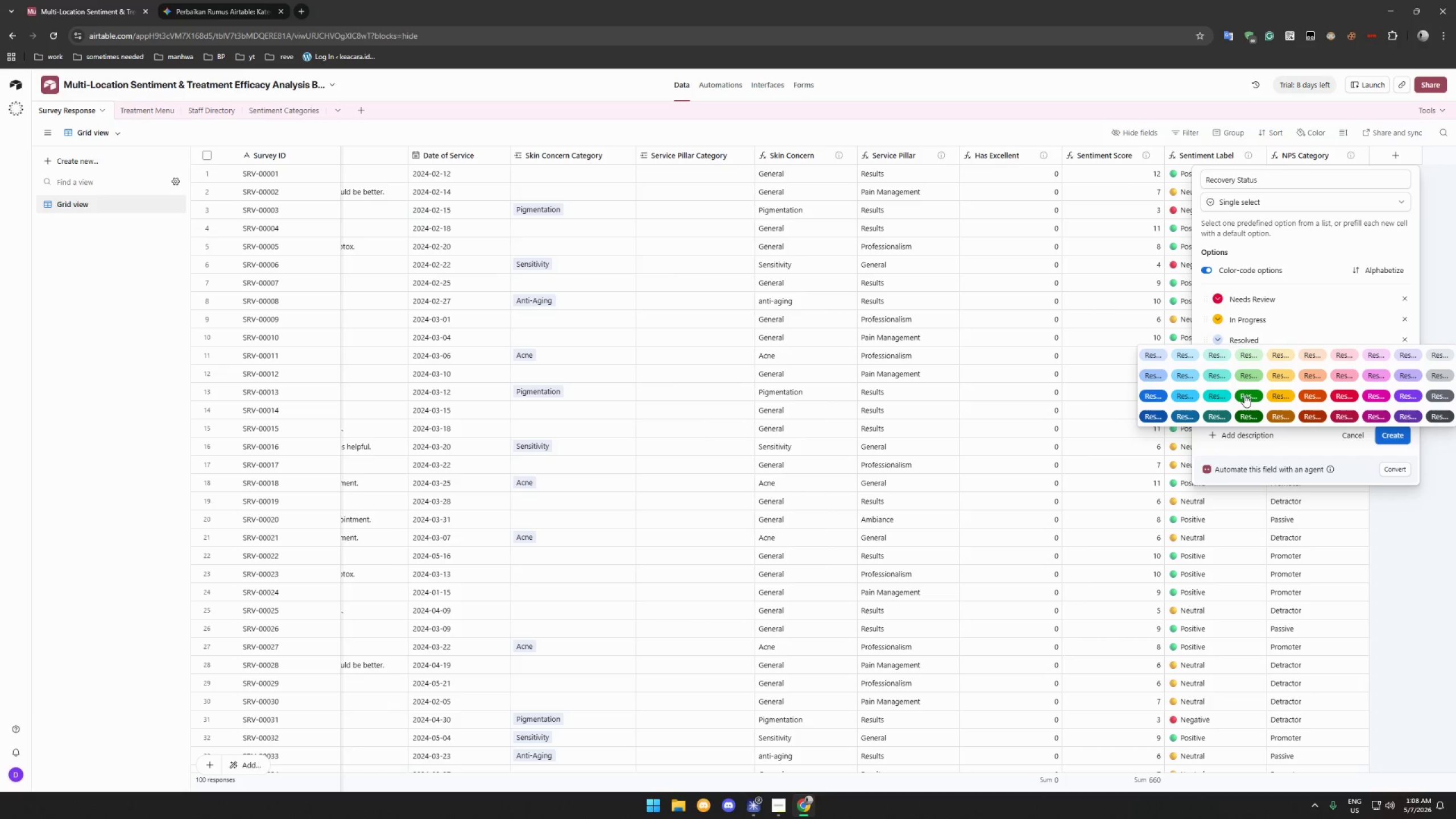 
left_click([1246, 394])
 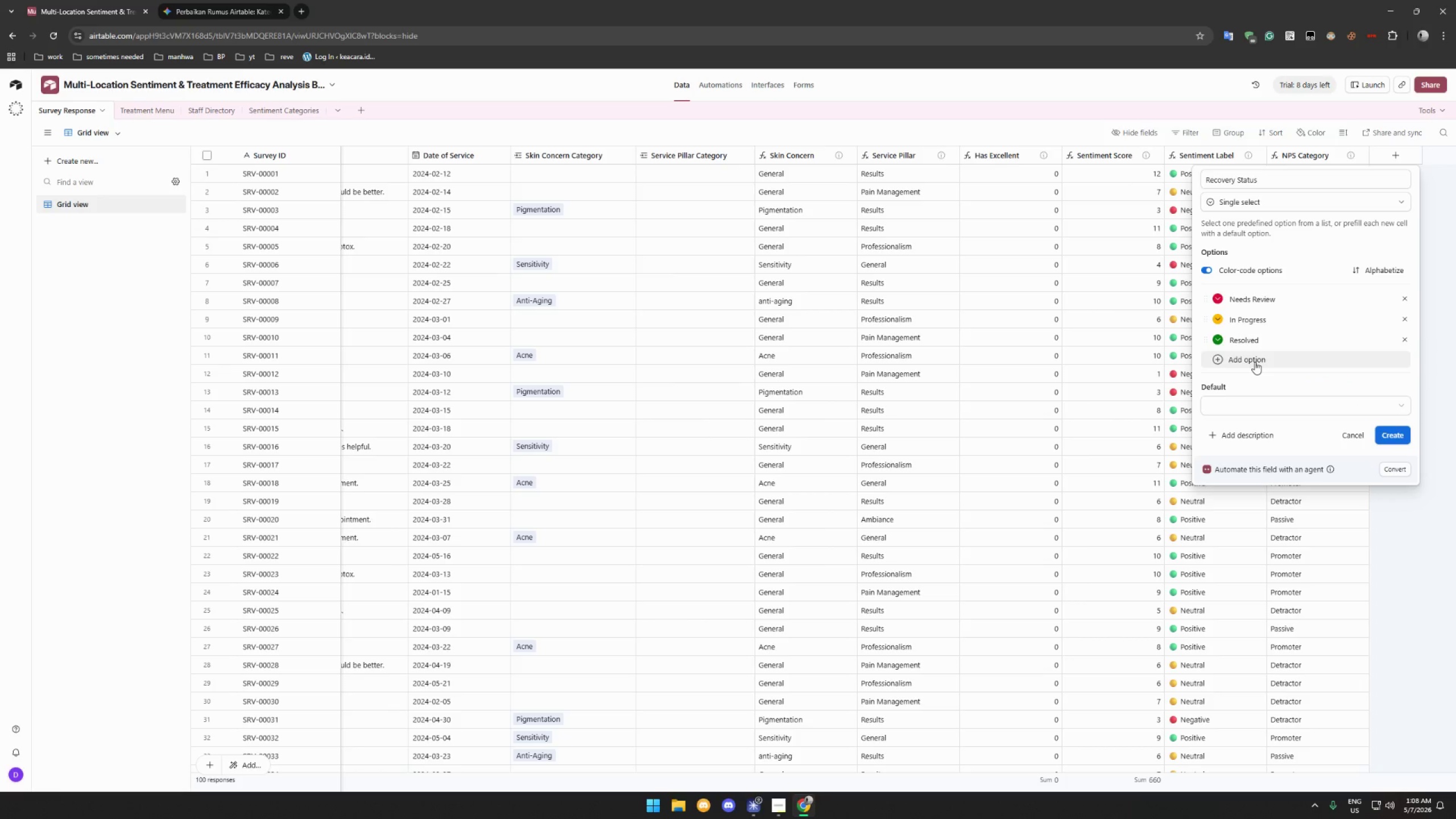 
left_click([1217, 355])
 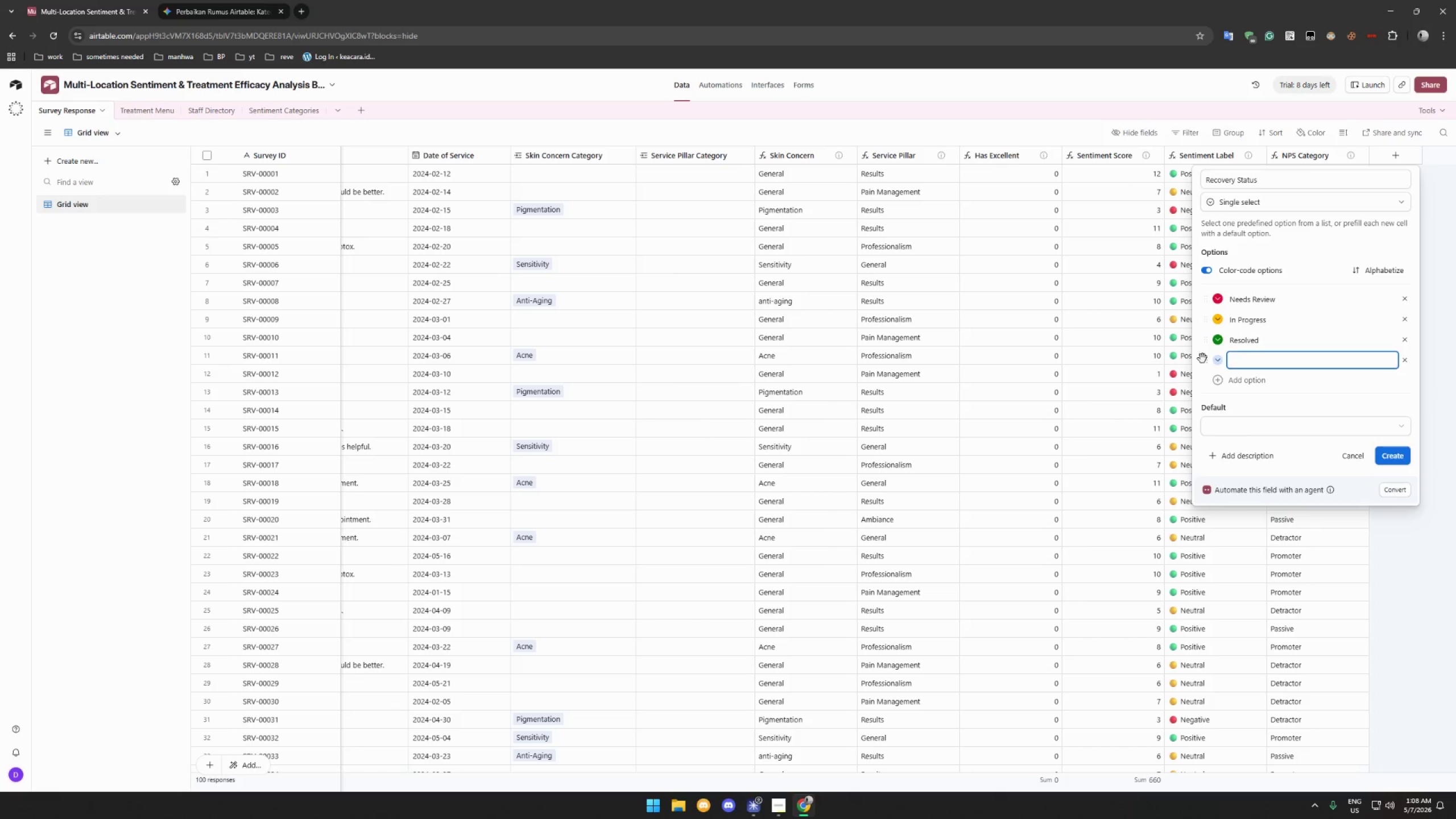 
left_click([1218, 360])
 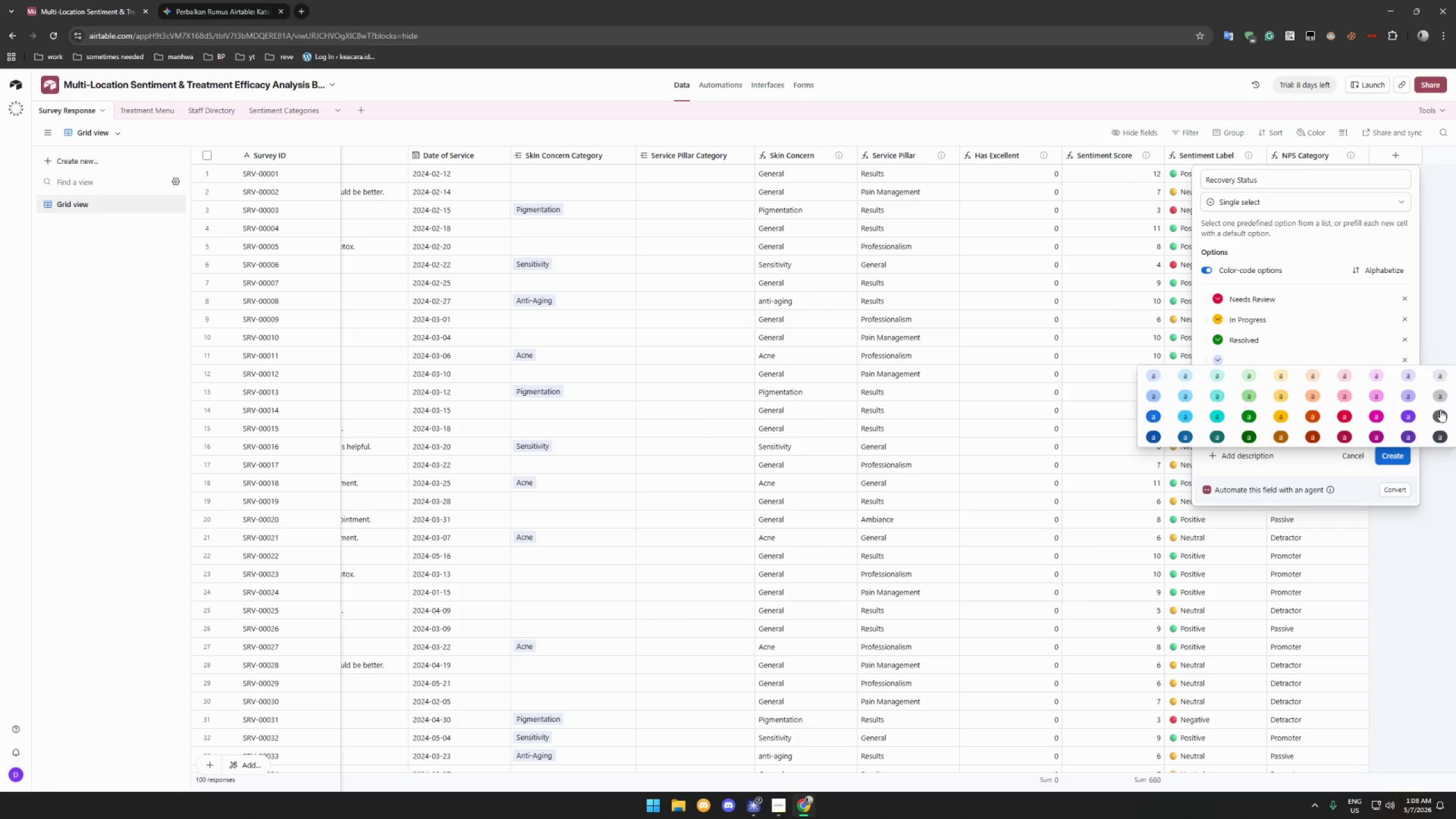 
double_click([1270, 354])
 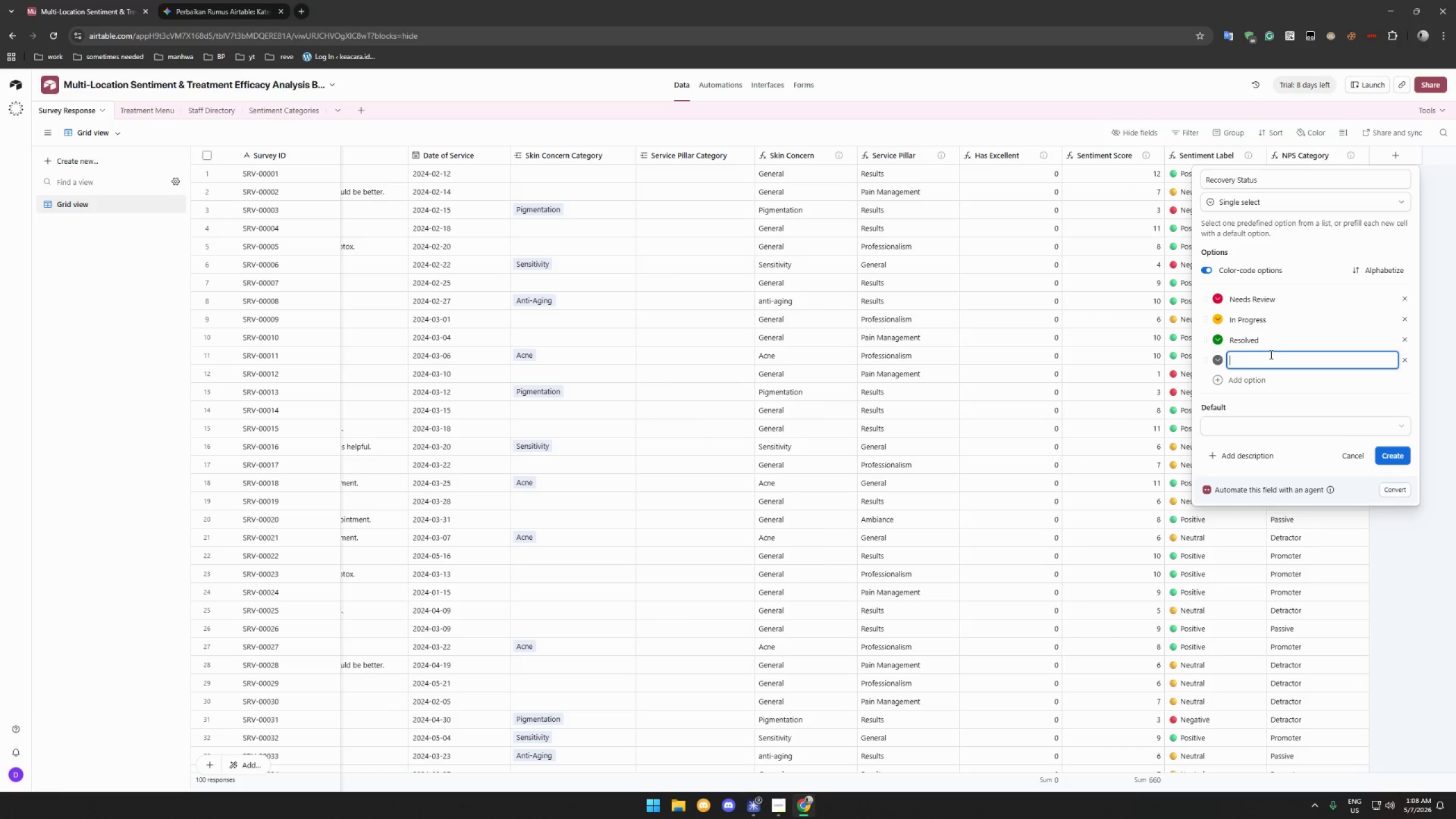 
type(No Action Needed)
 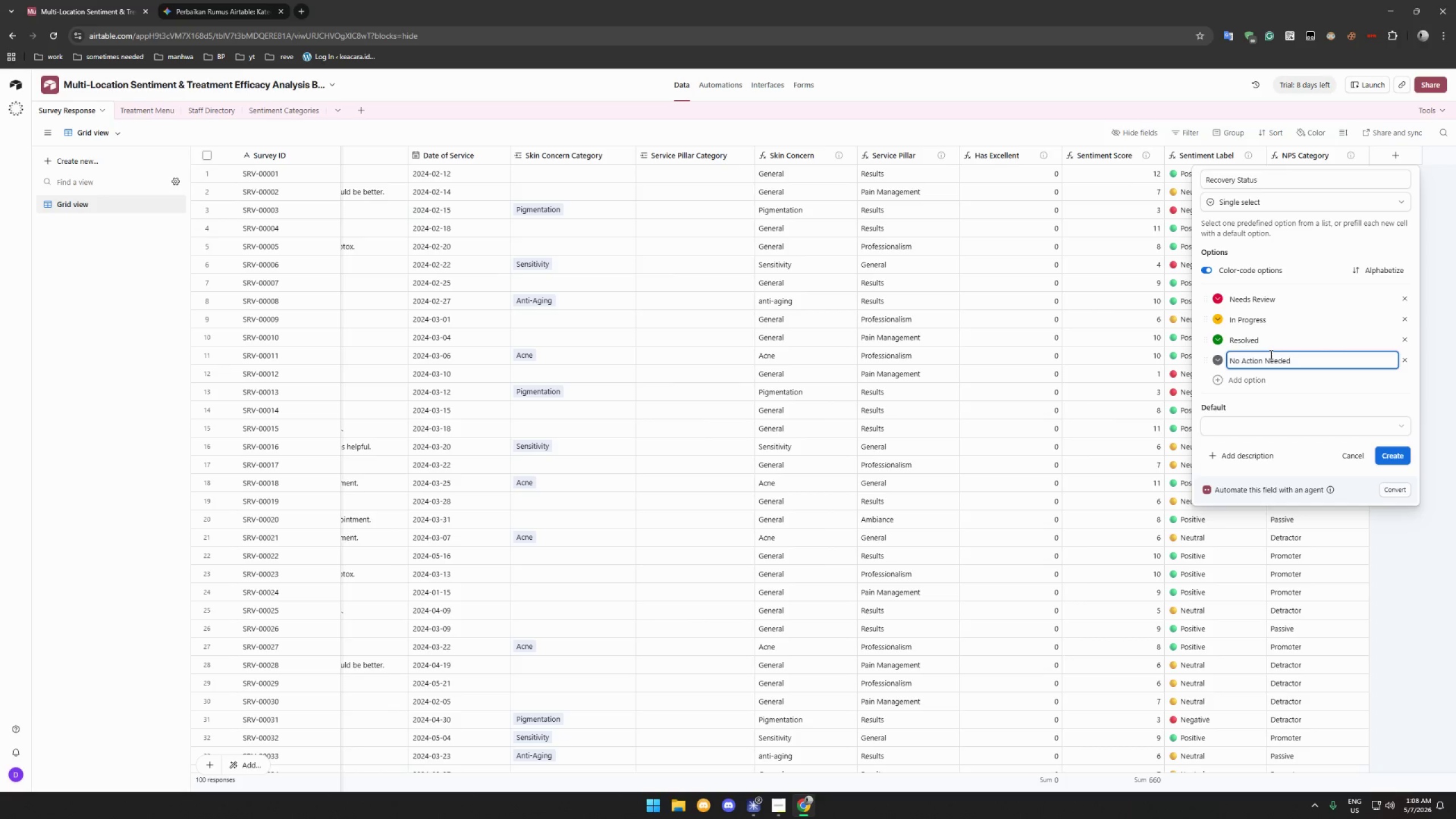 
left_click([1387, 453])
 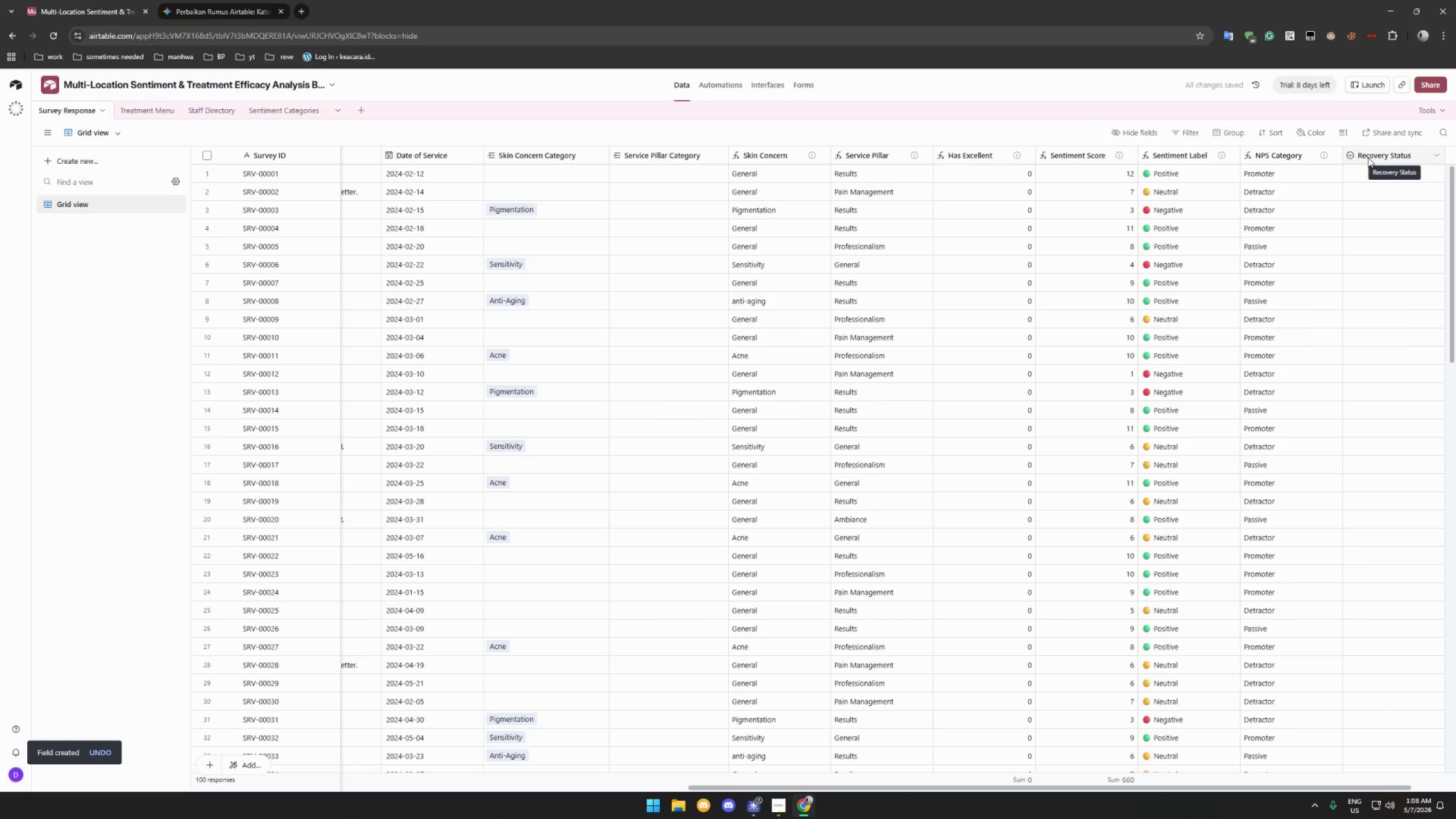 
wait(9.97)
 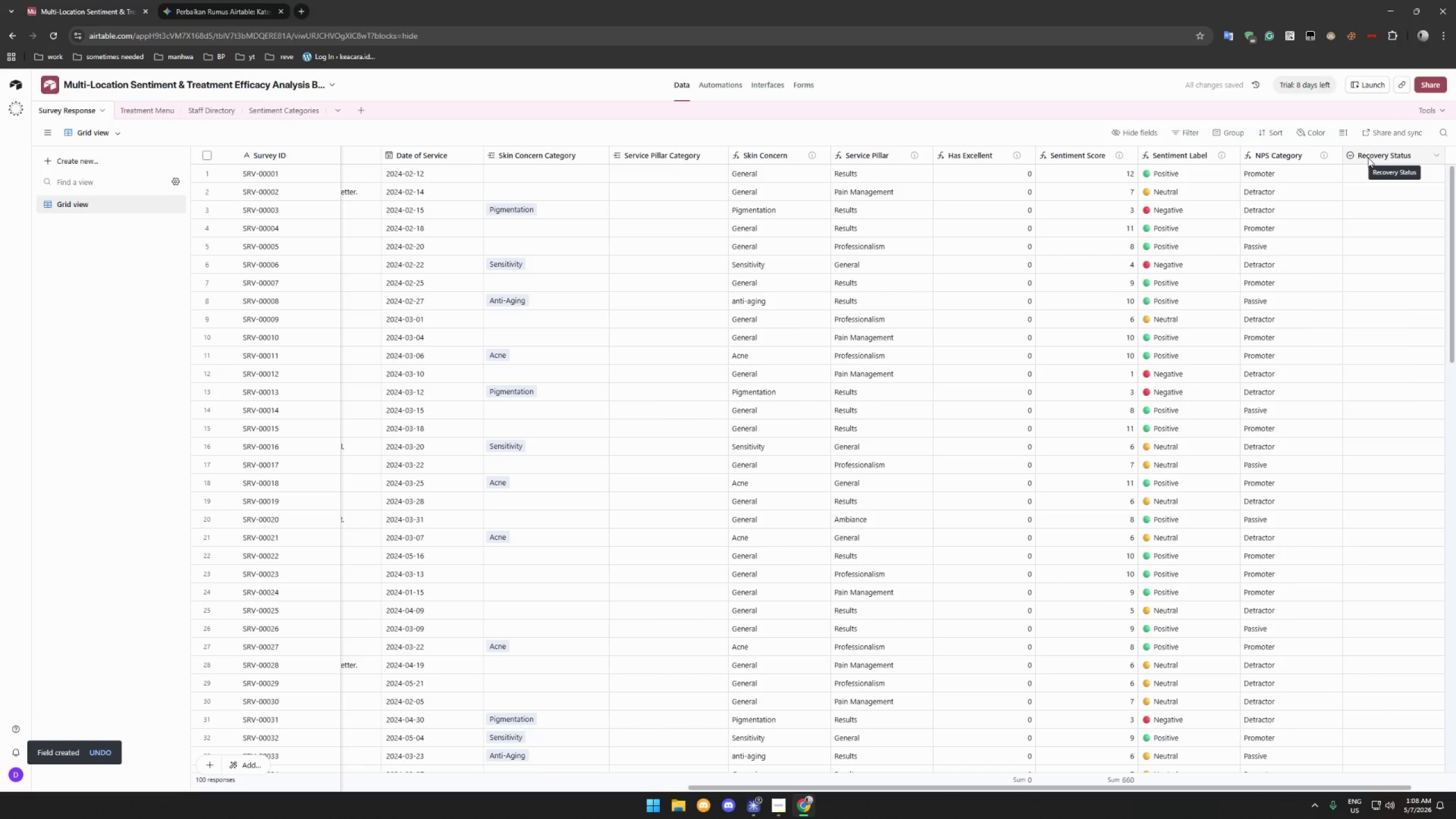 
left_click_drag(start_coordinate=[1268, 788], to_coordinate=[1318, 785])
 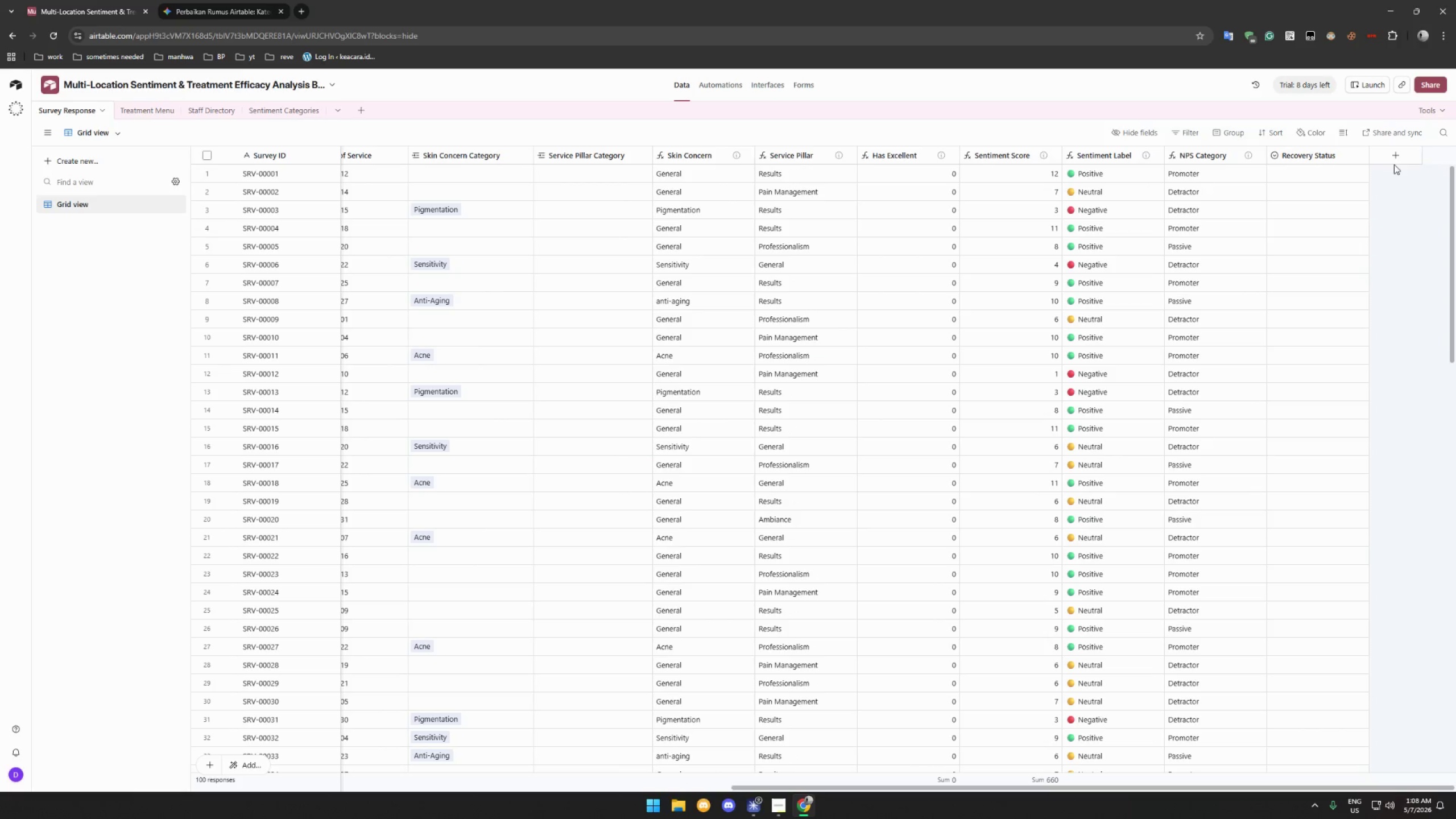 
left_click([1395, 158])
 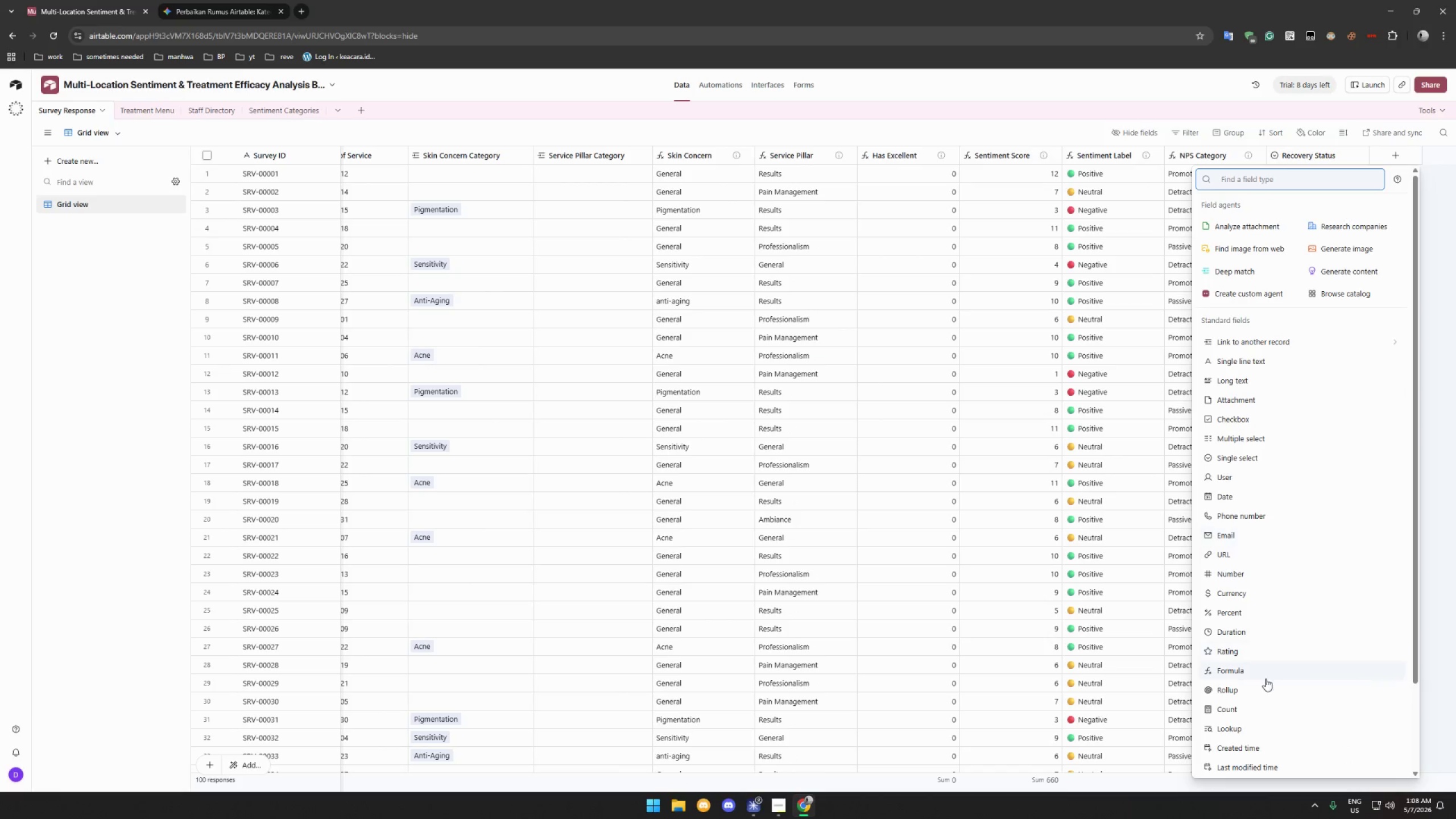 
left_click([1268, 672])
 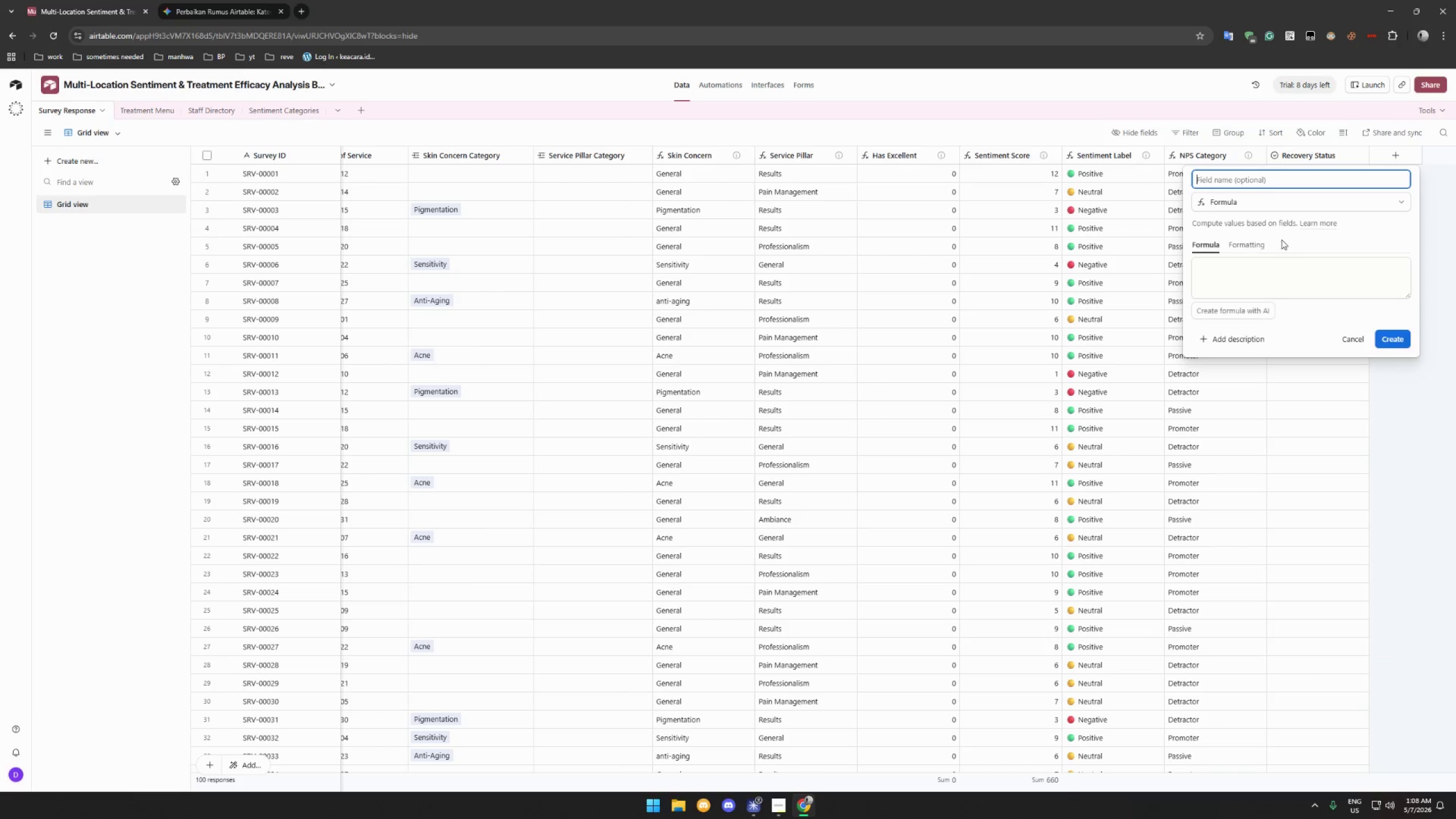 
type(Recovery Flag)
 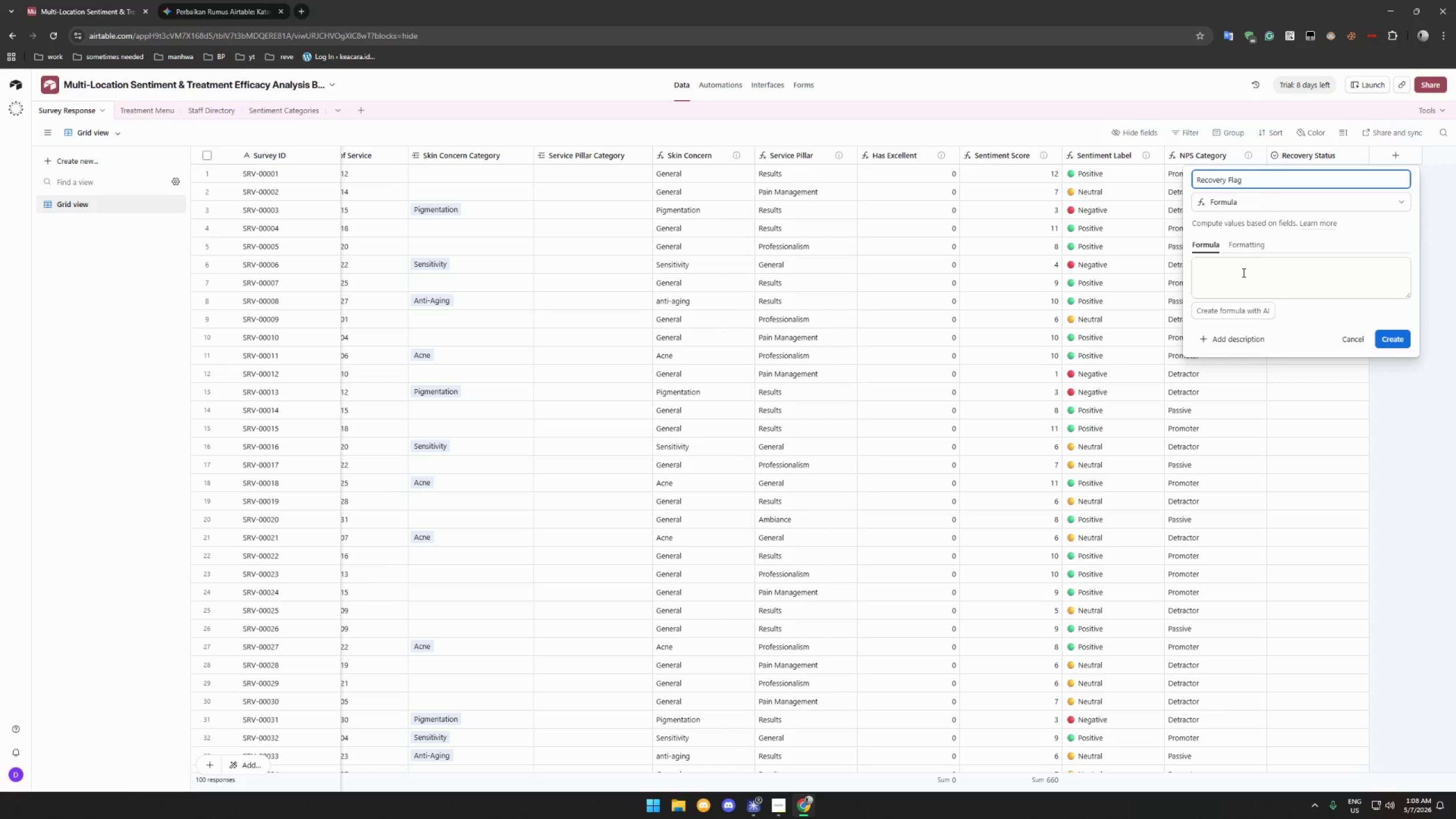 
left_click([1242, 281])
 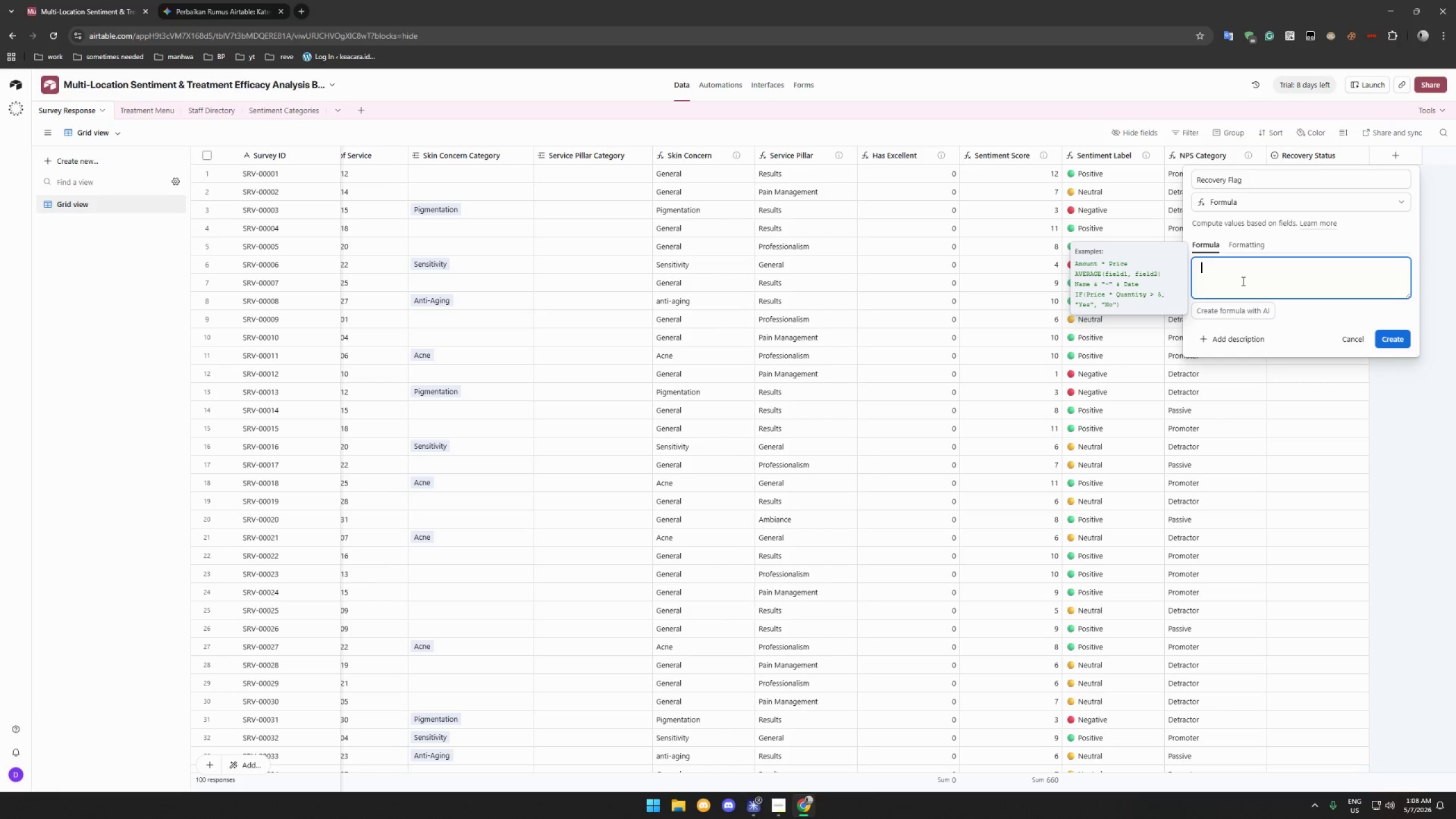 
type(IF(OR({Rating Overall)
 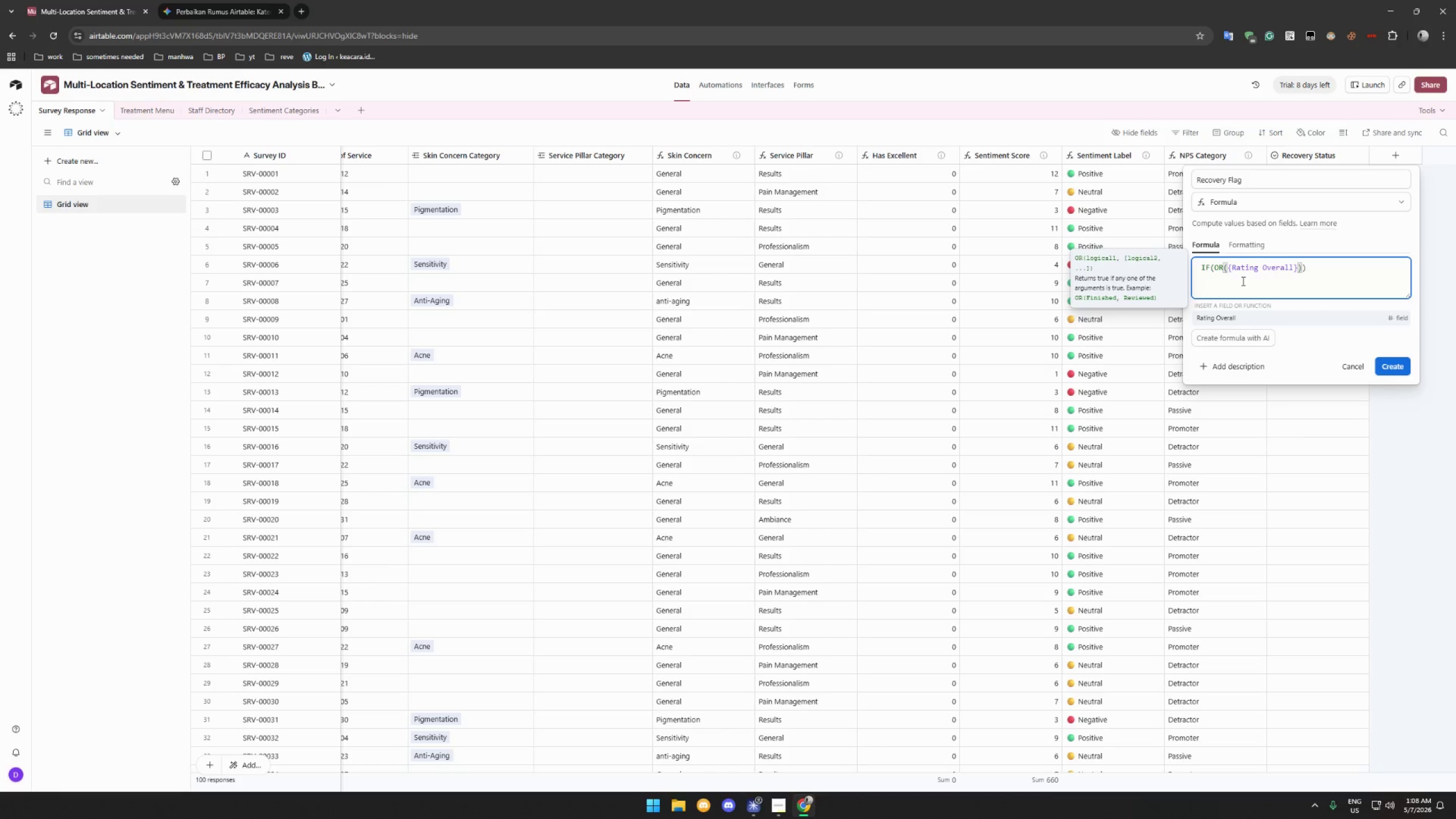 
key(ArrowRight)
 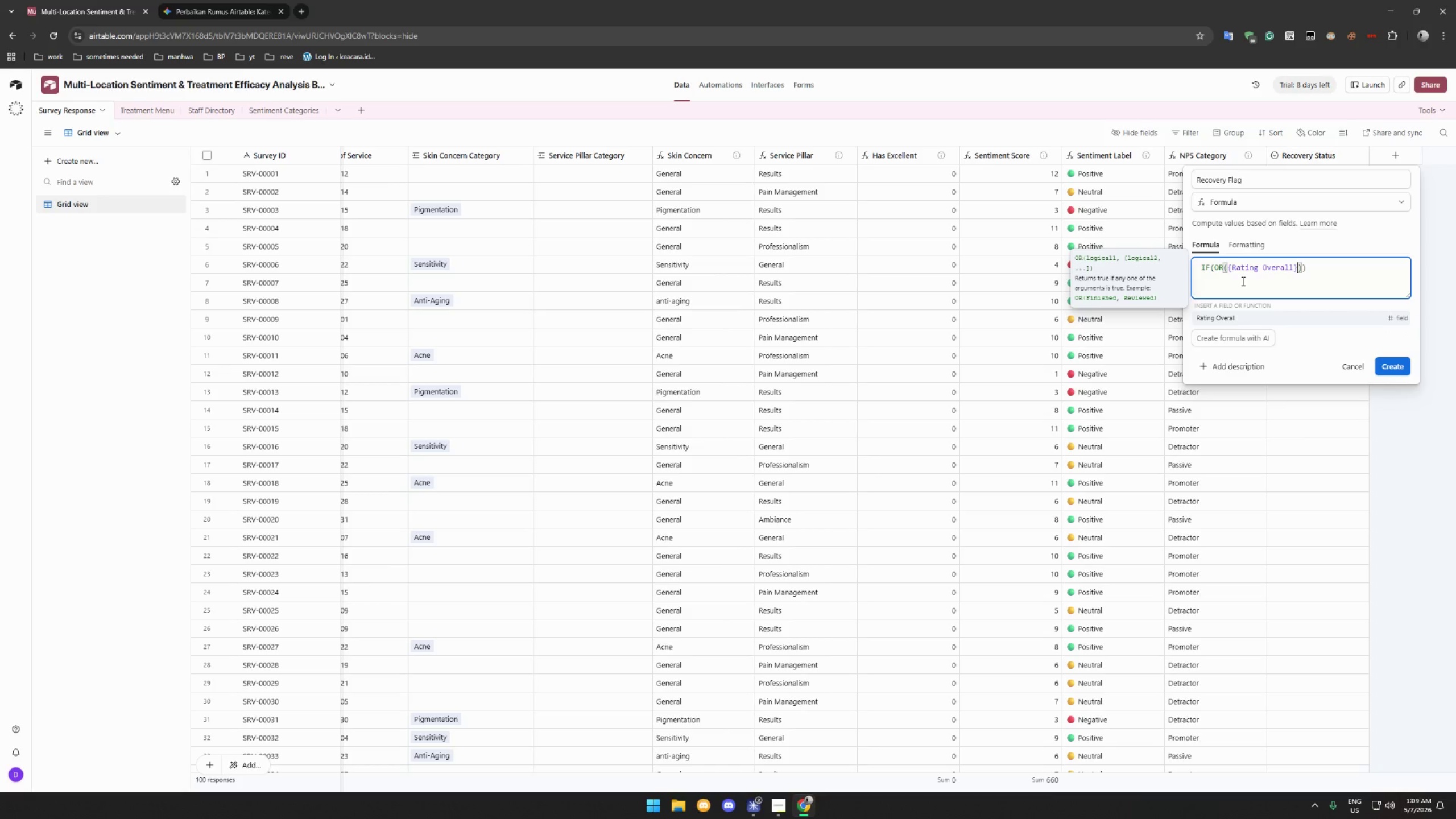 
type(<3,{Sentiment Label)
 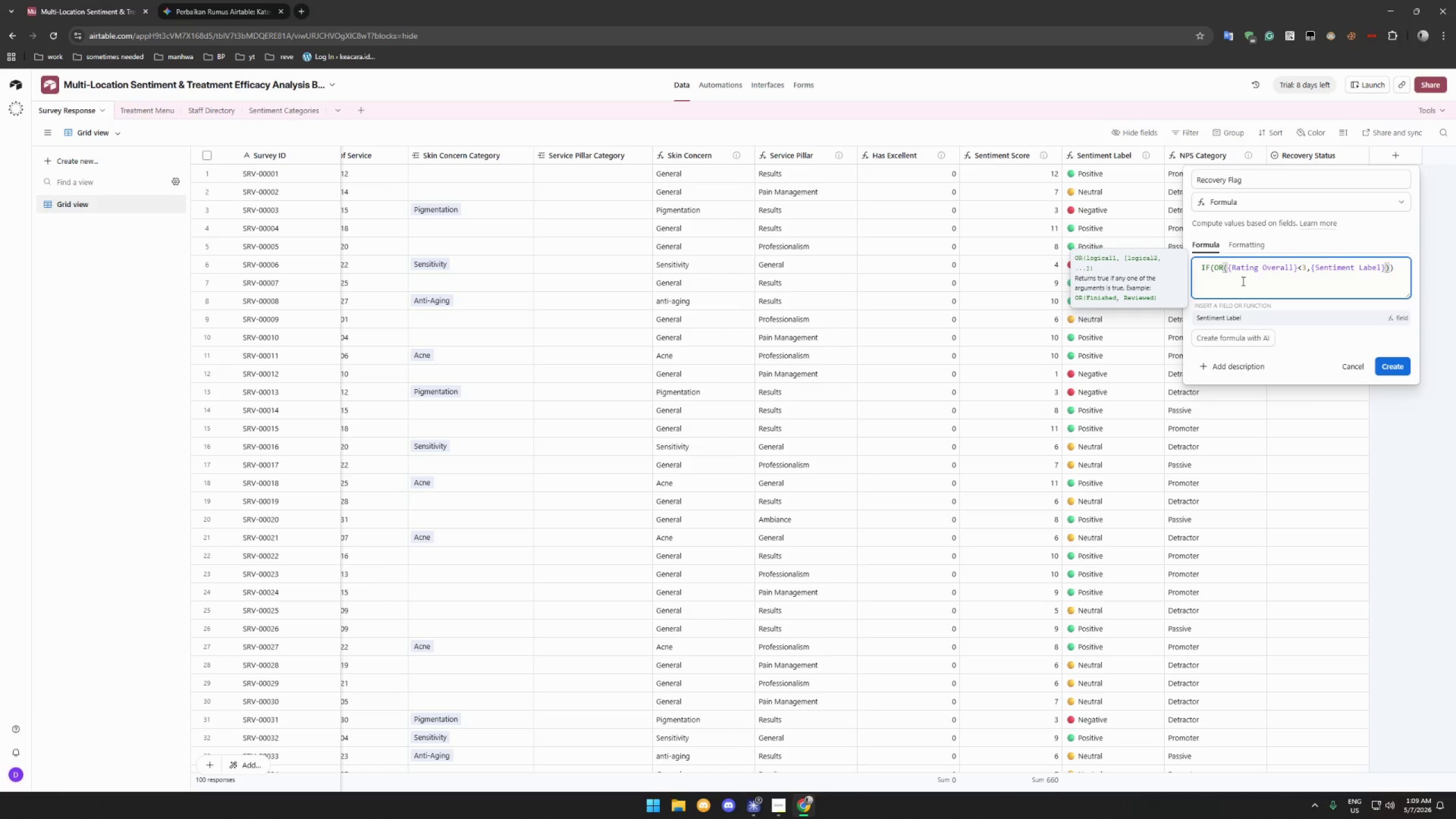 
key(ArrowRight)
 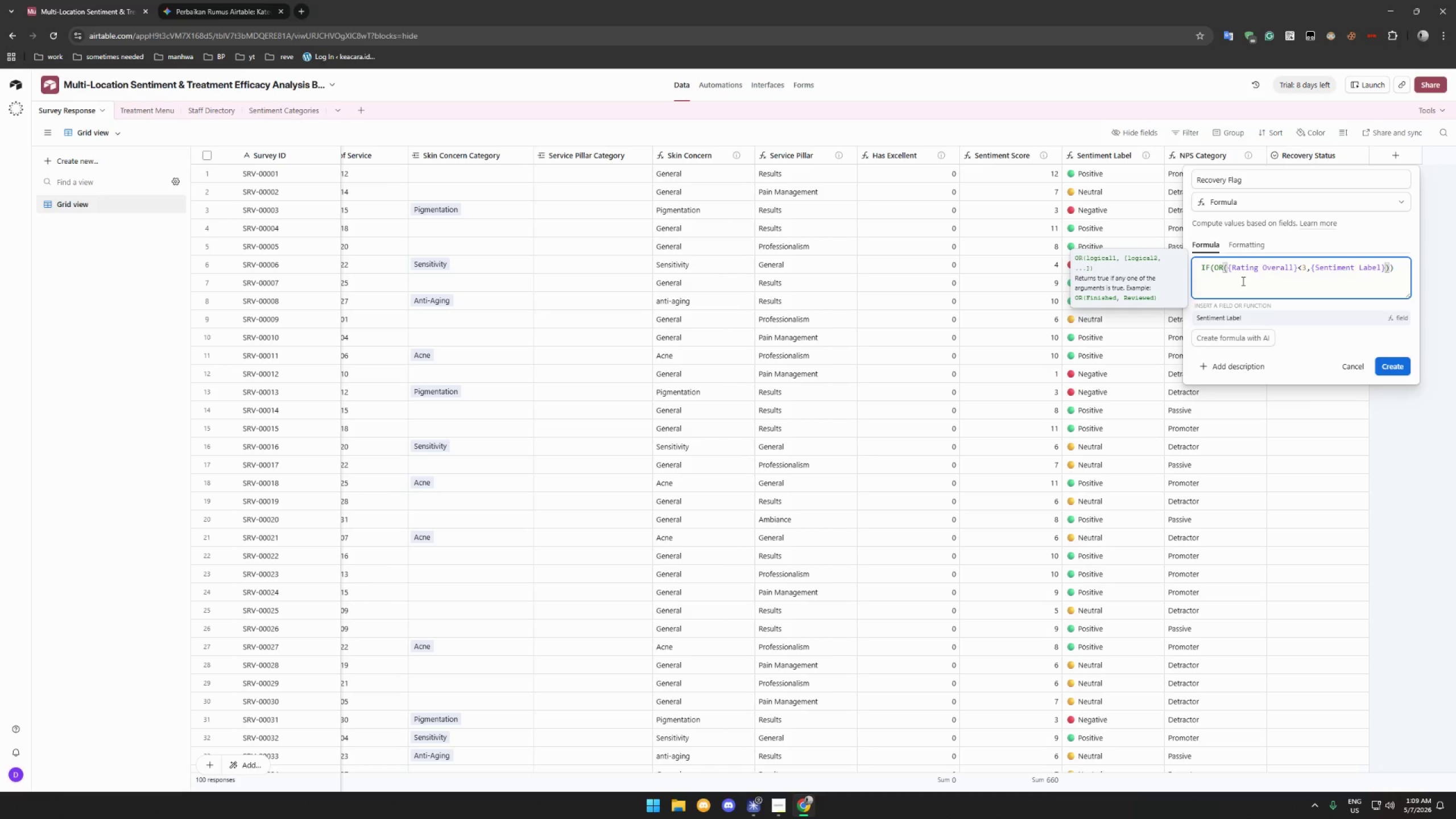 
key(Equal)
 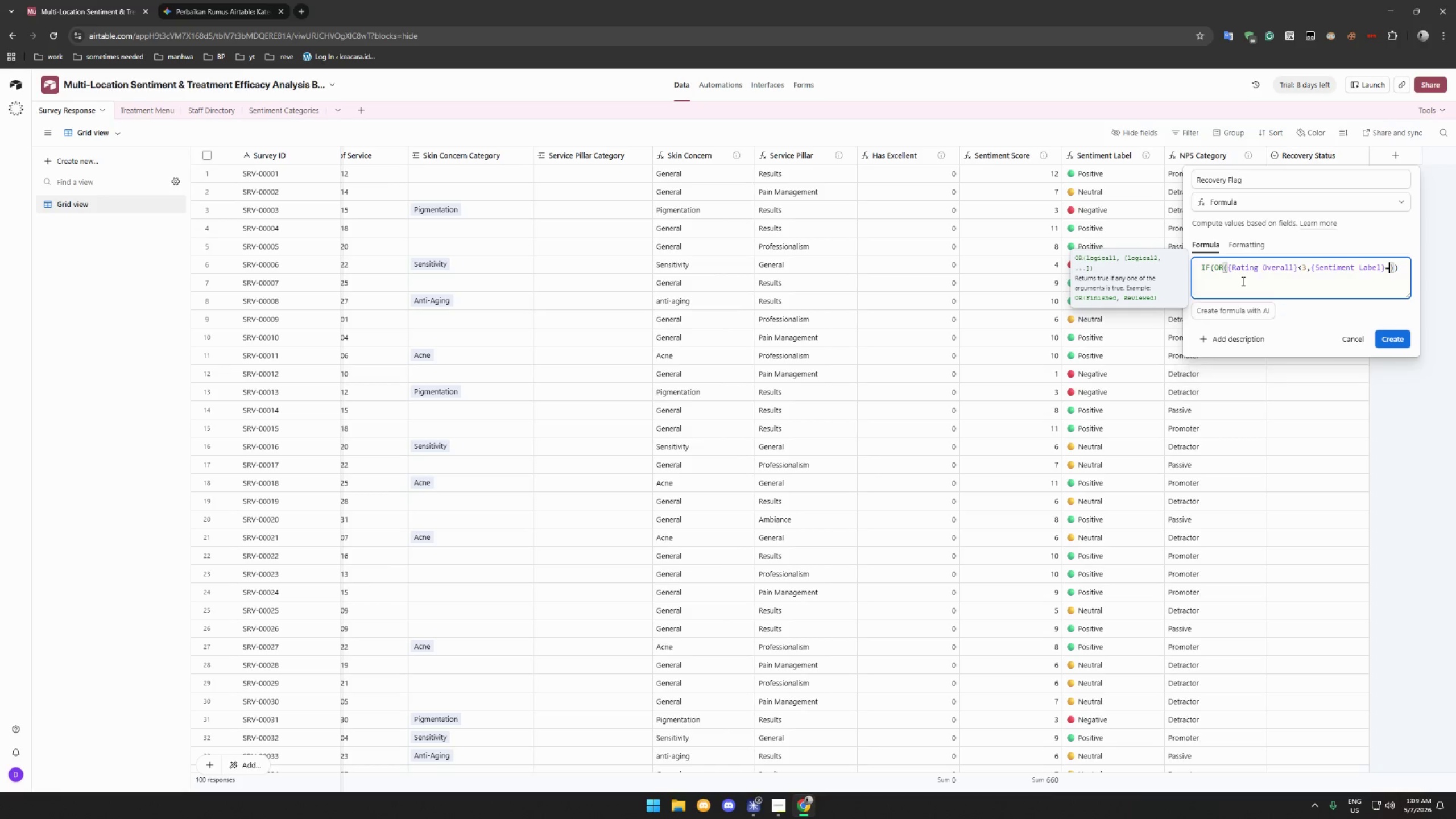 
key(Shift+ShiftRight)
 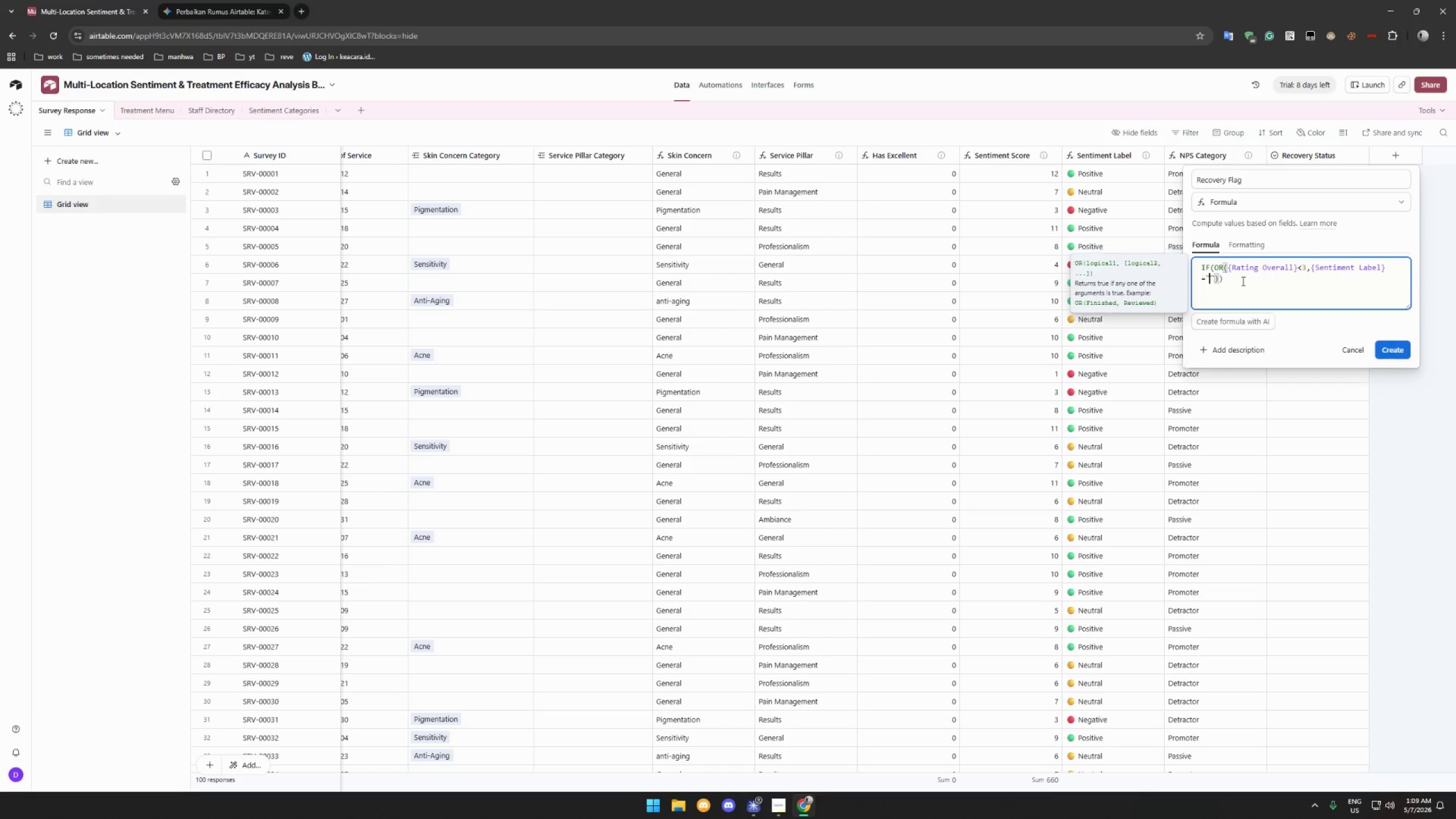 
key(Shift+Quote)
 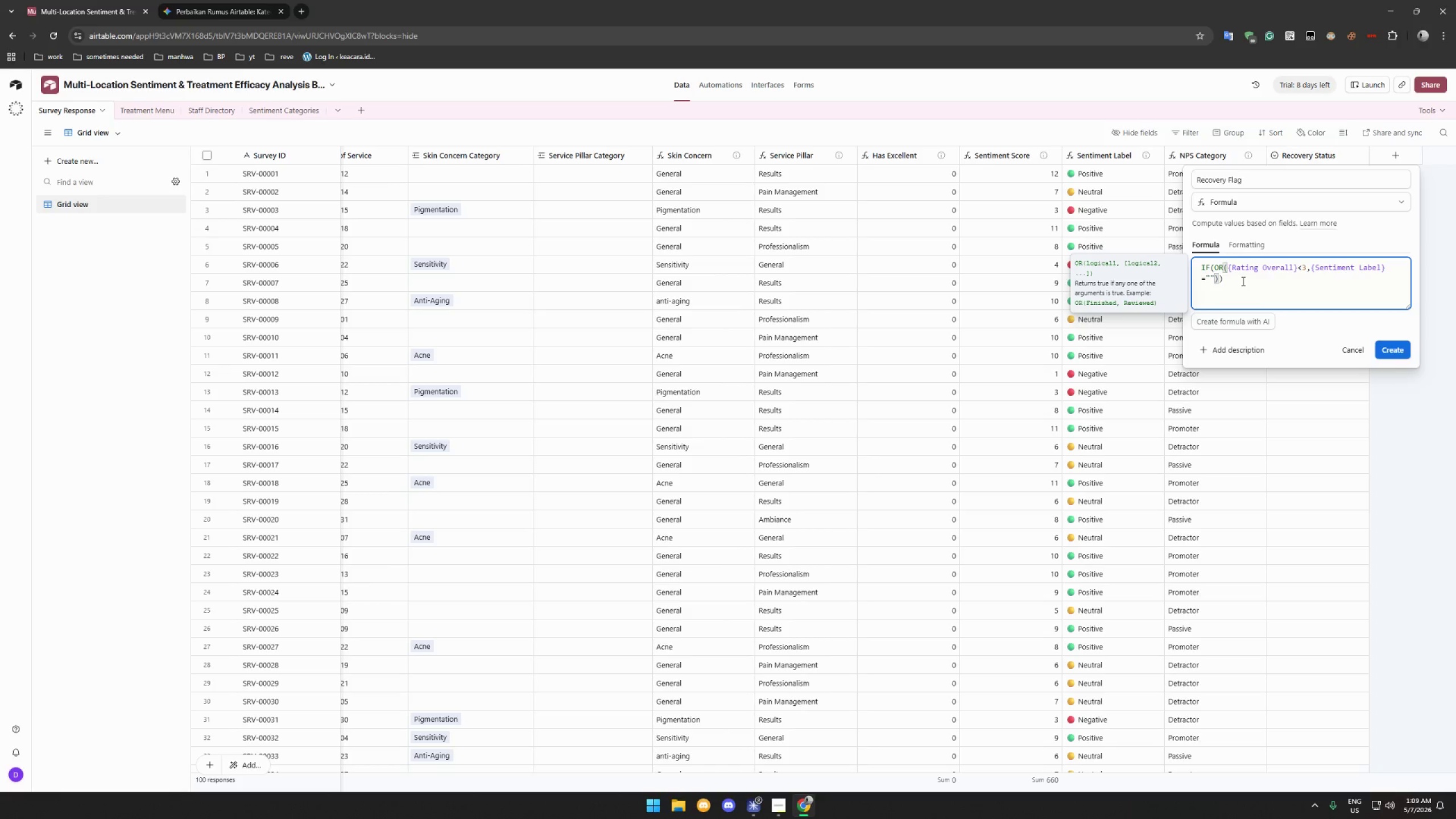 
key(Meta+Period)
 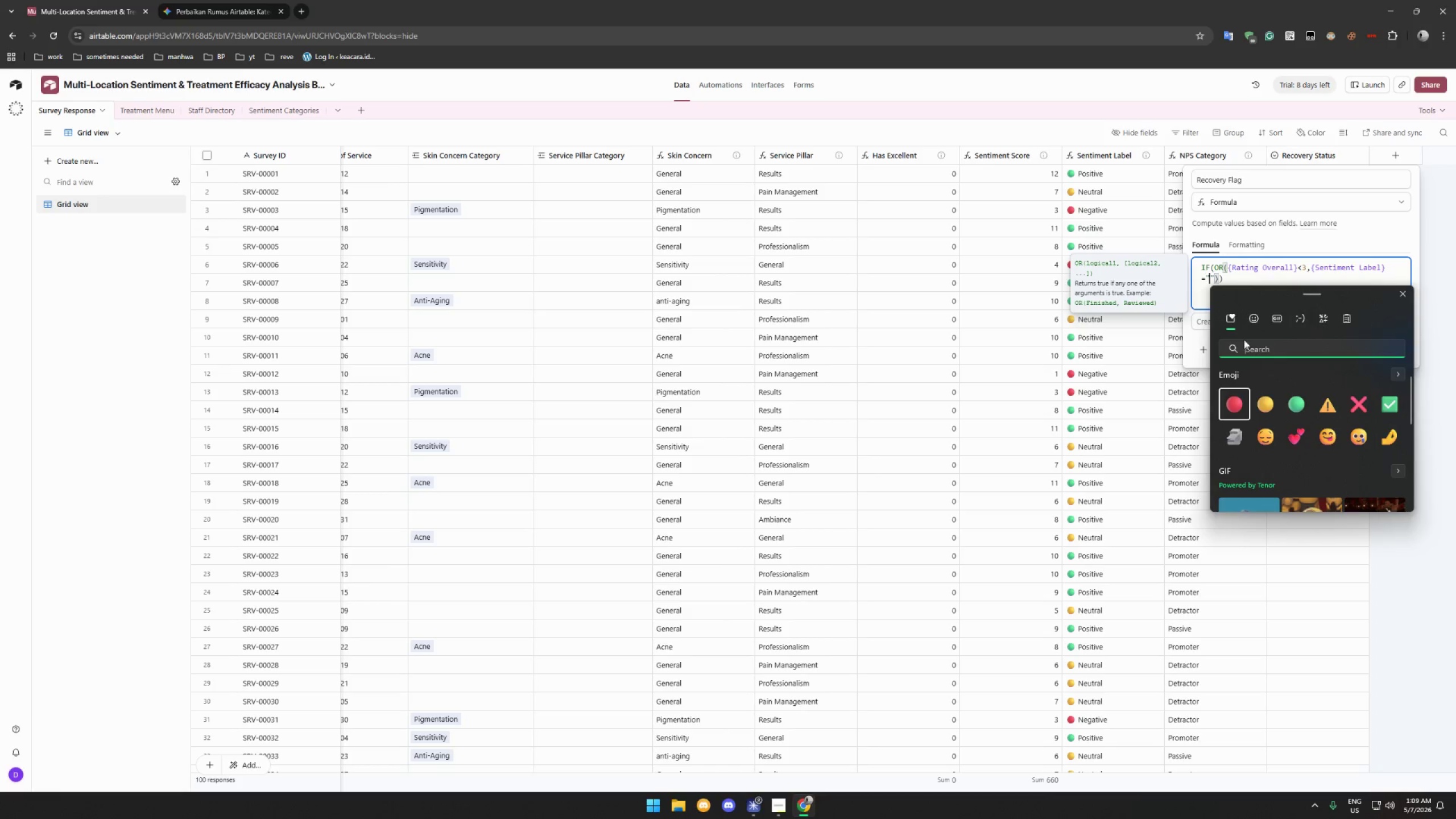 
left_click([1232, 398])
 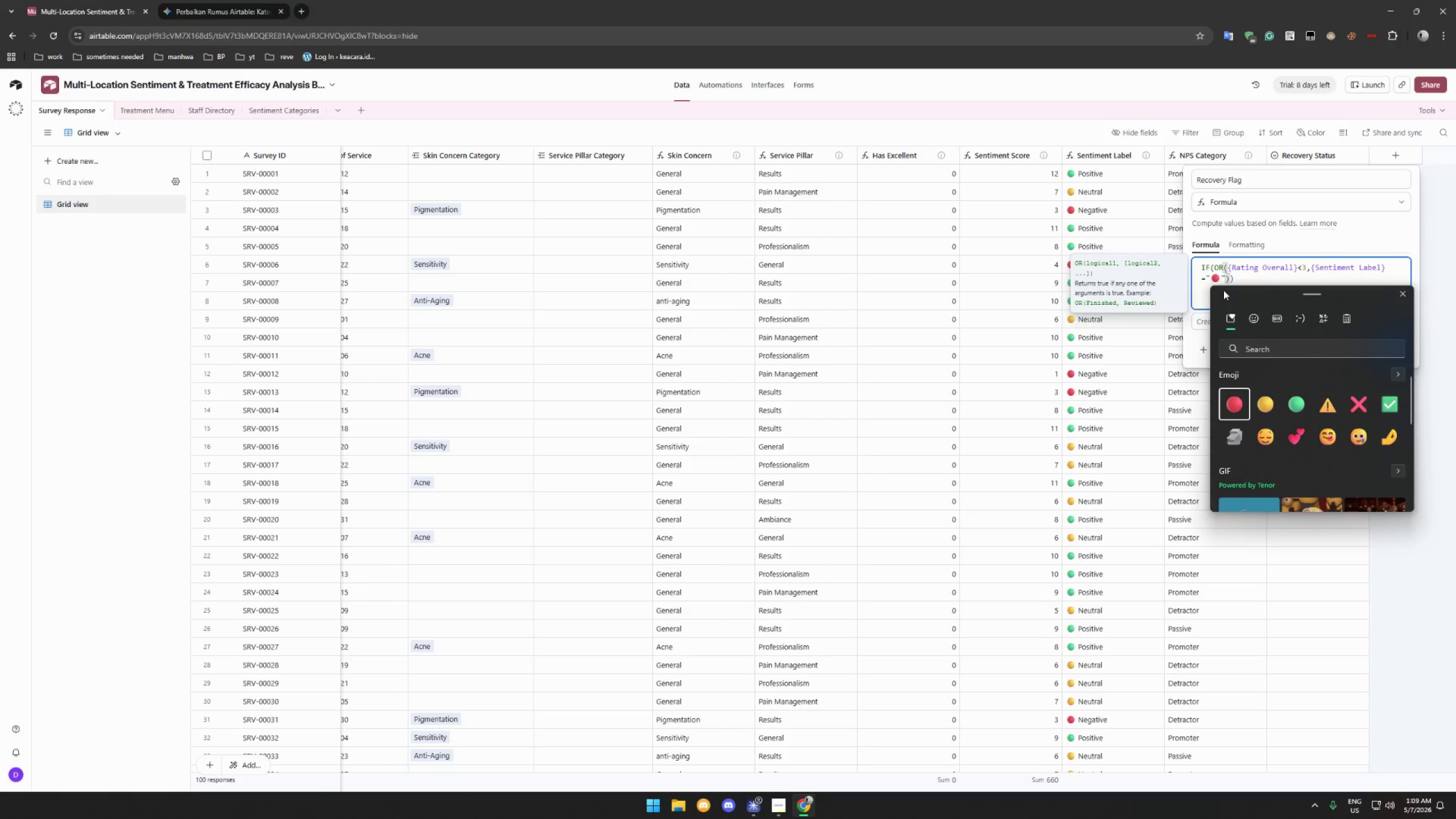 
left_click([1221, 280])
 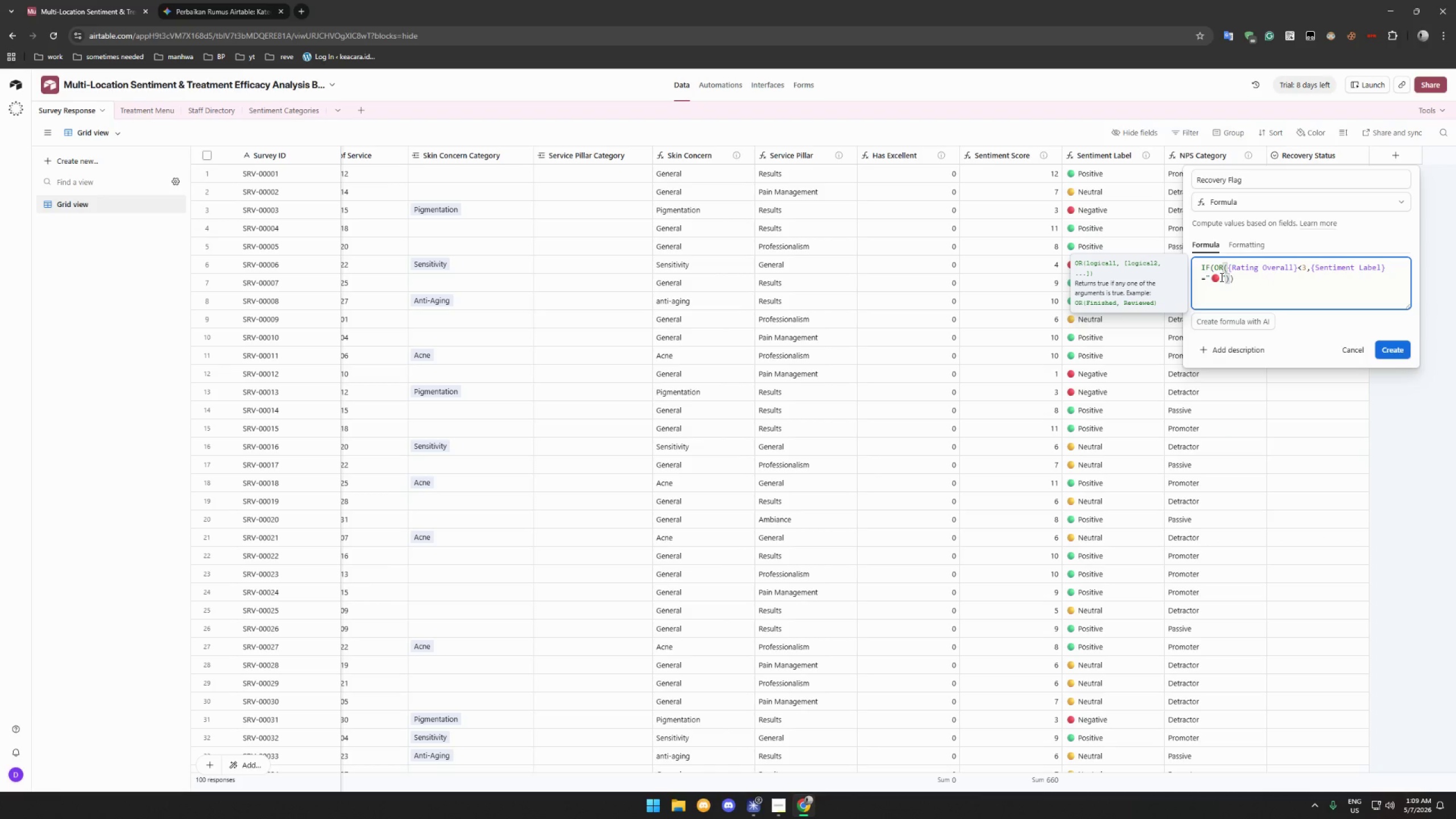 
type( Negative)
 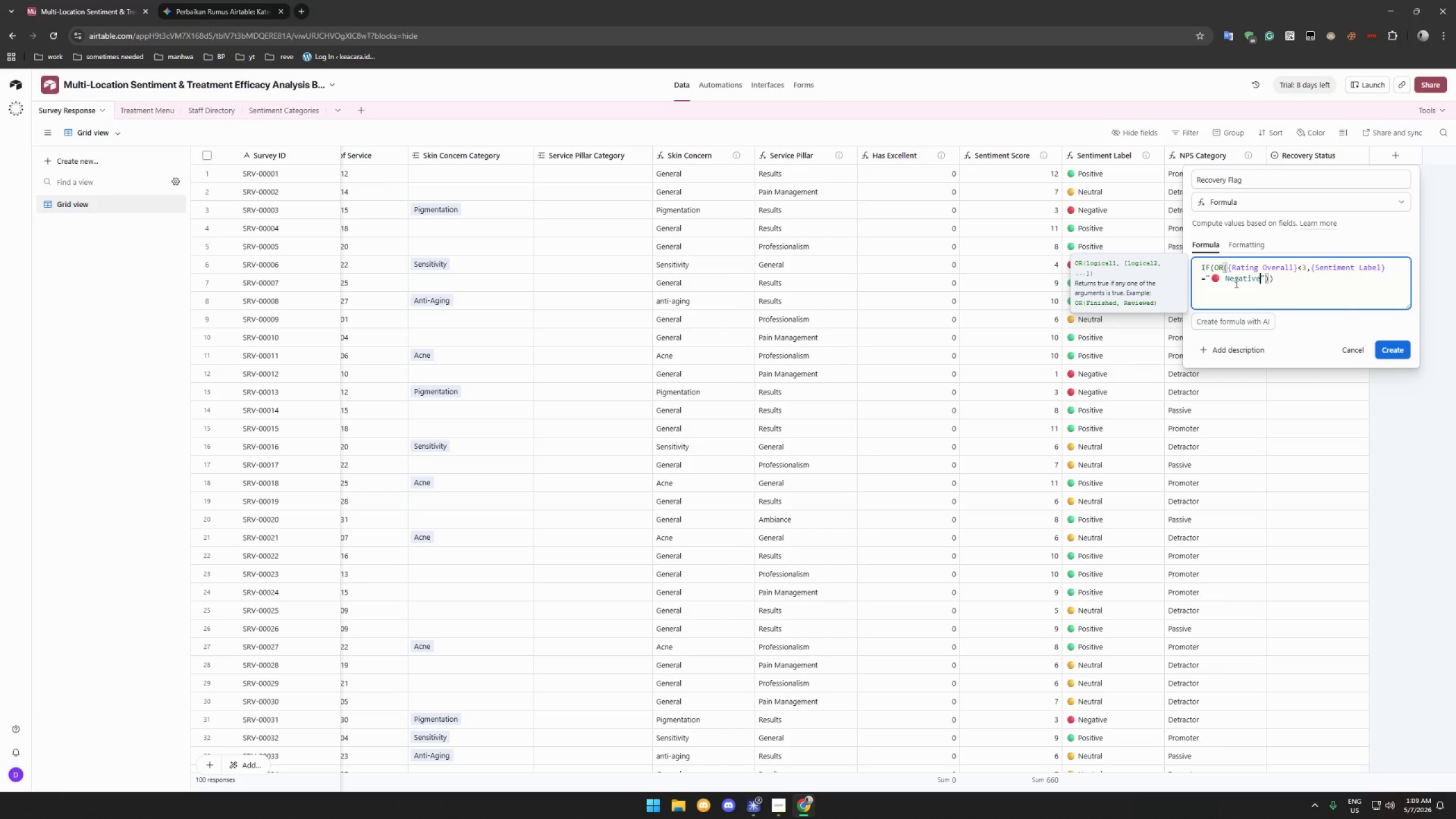 
wait(5.39)
 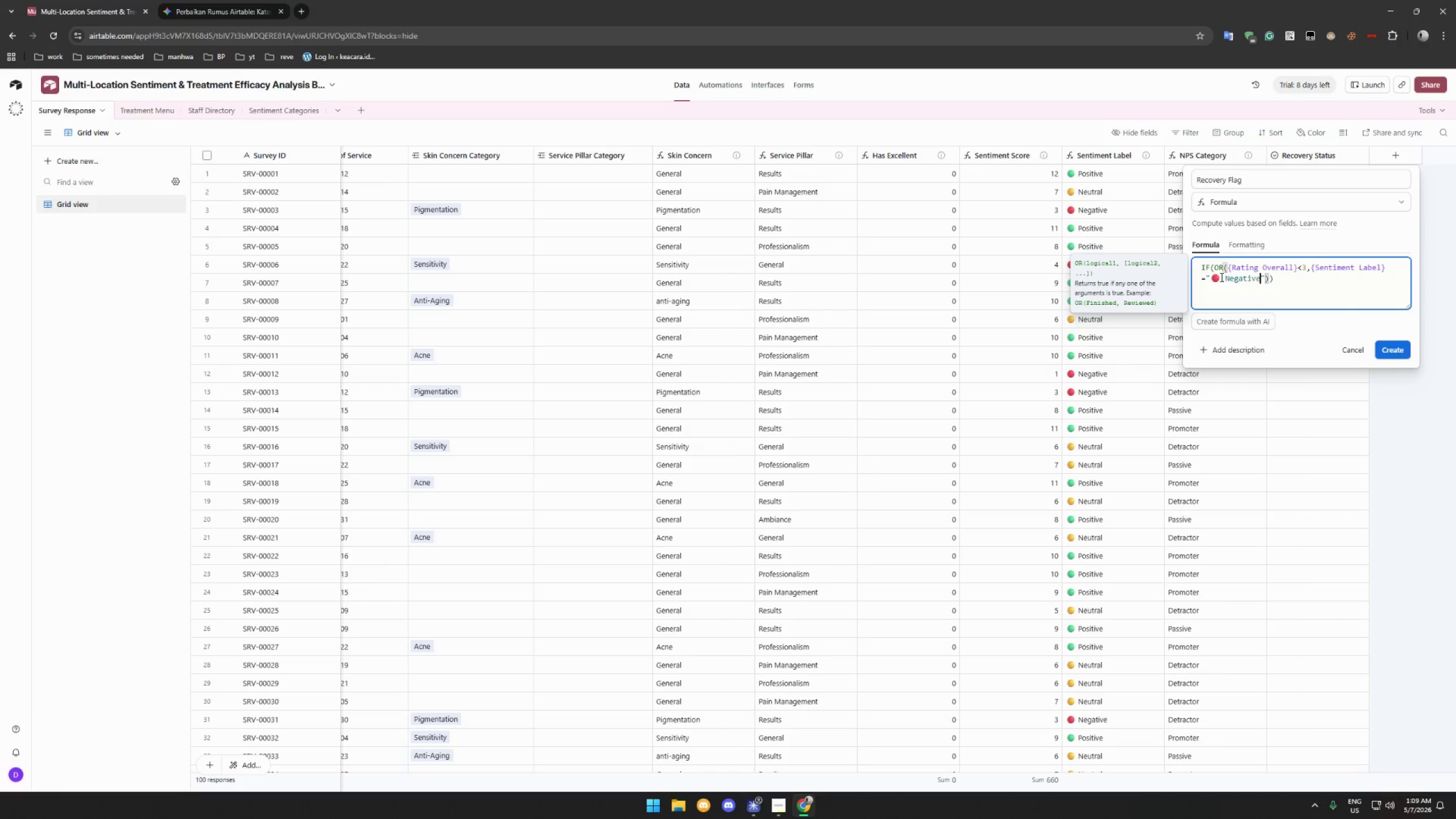 
left_click([1268, 274])
 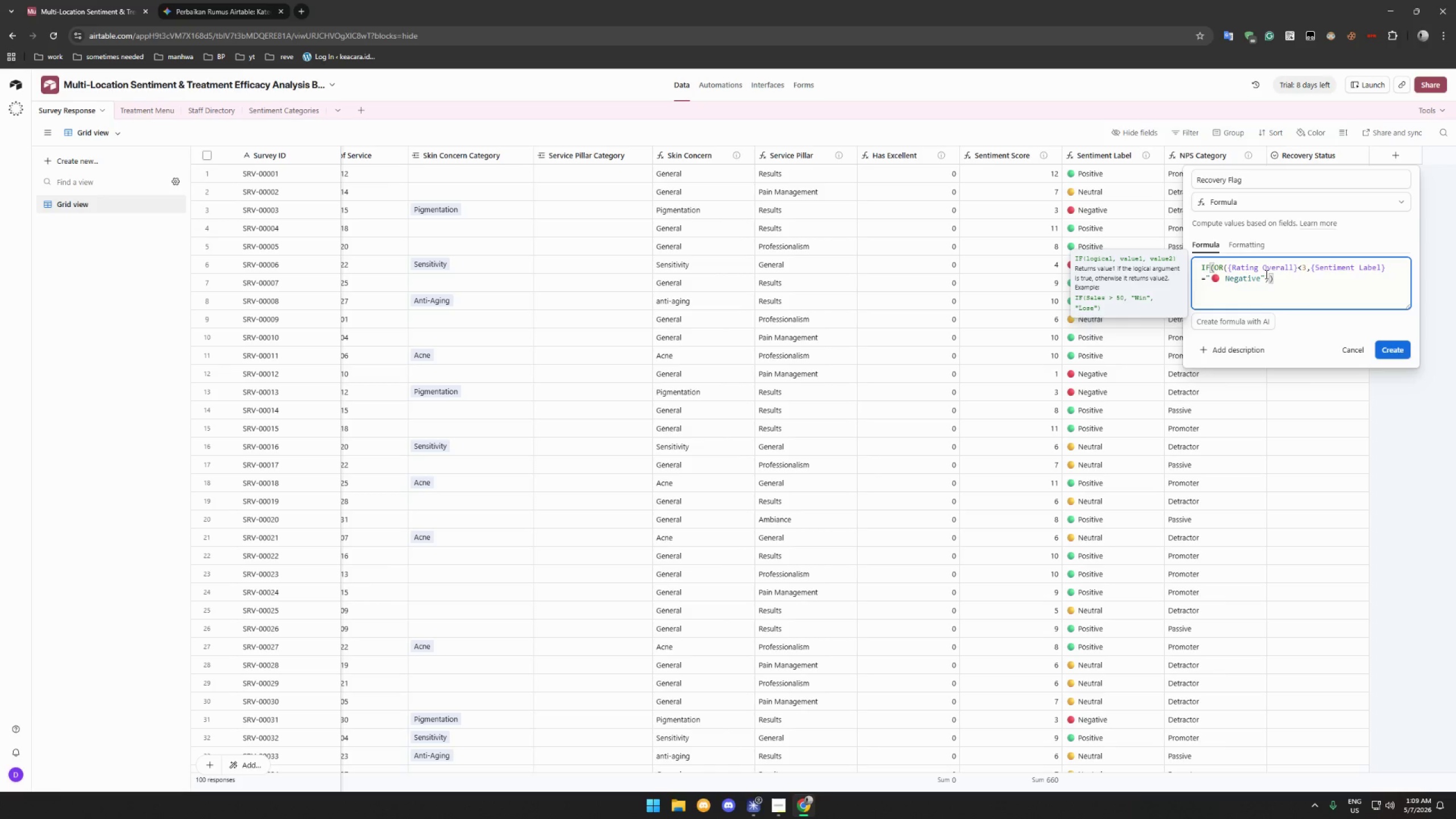 
left_click([1265, 274])
 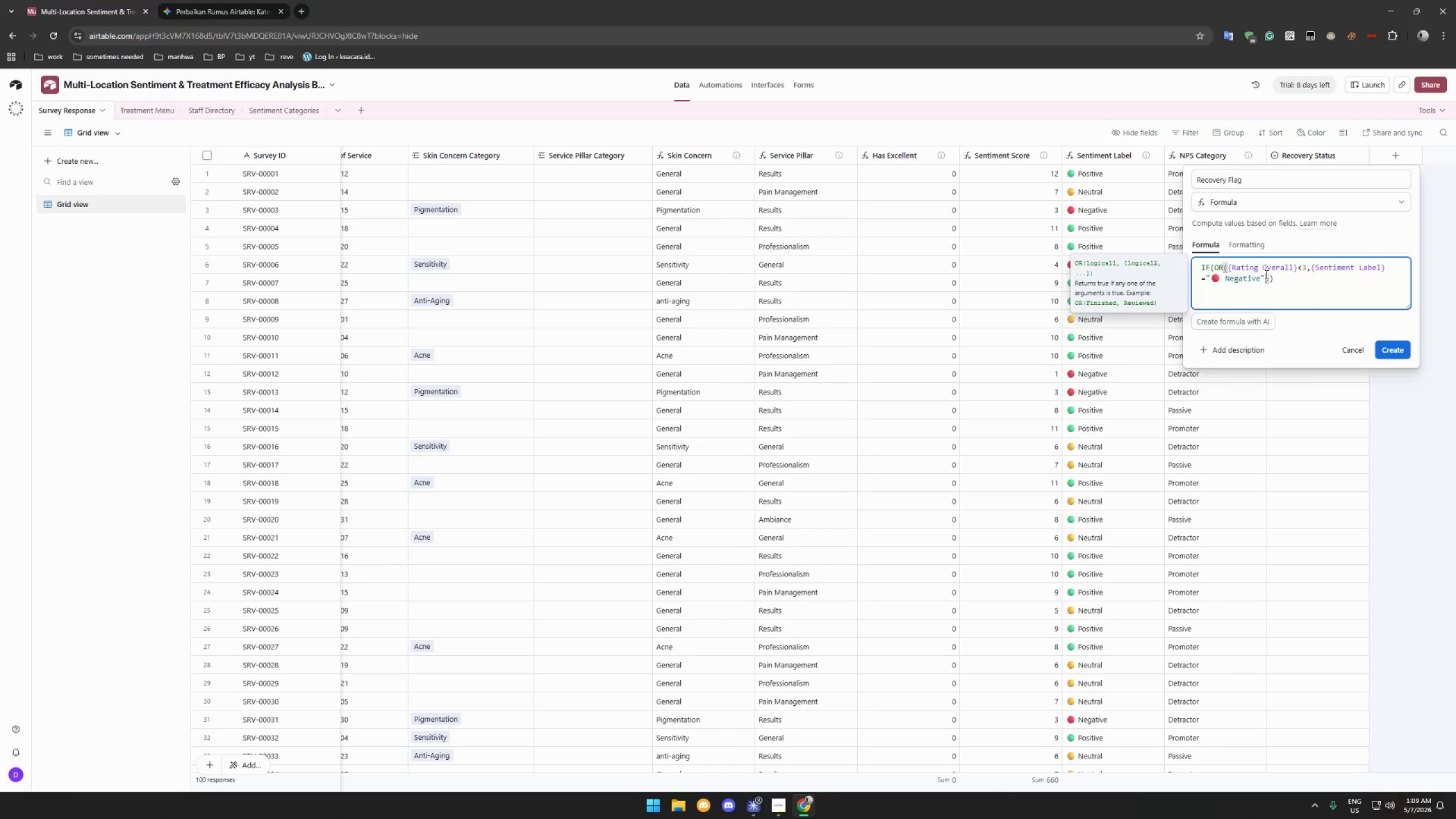 
key(ArrowRight)
 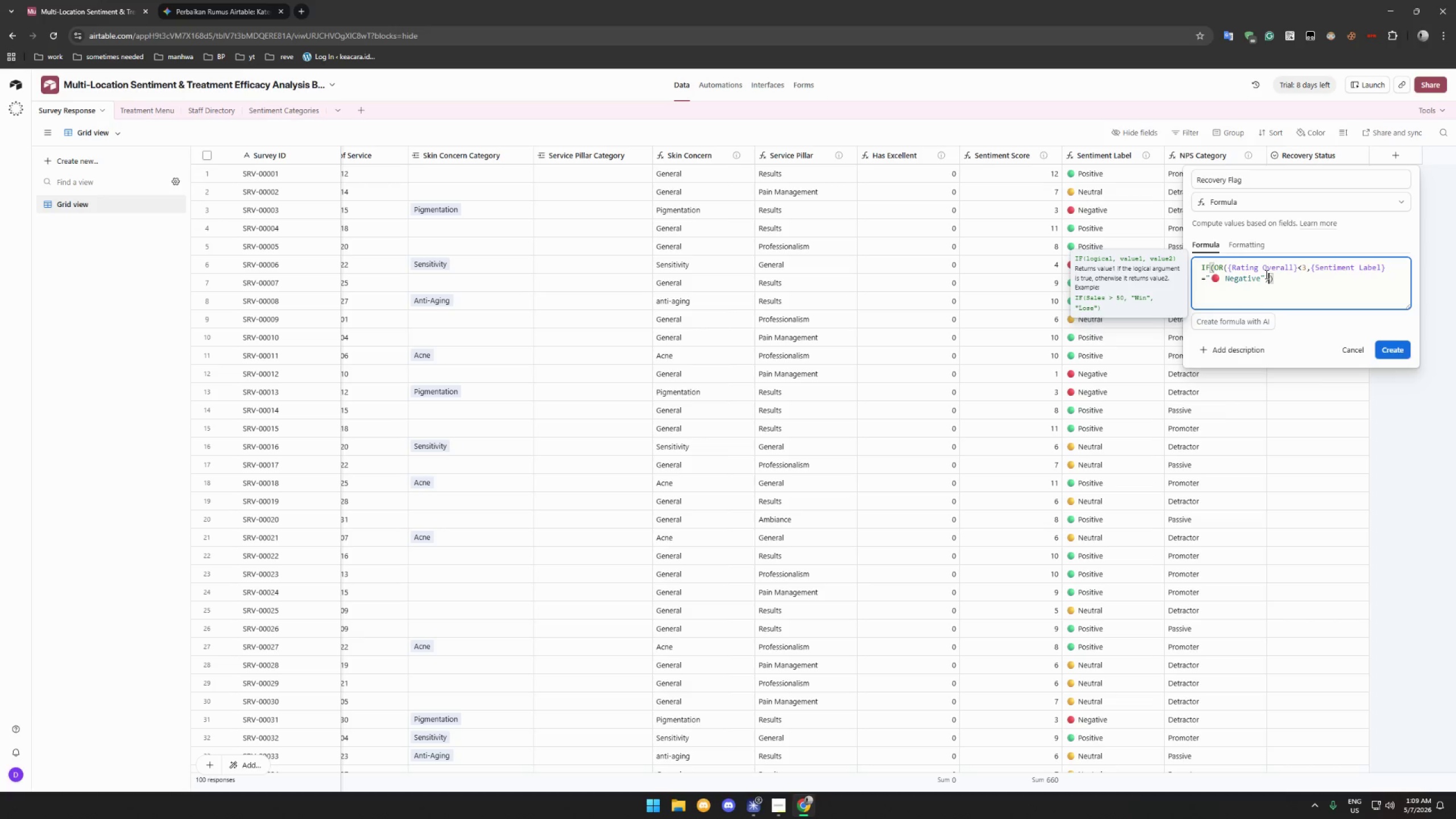 
type(,"Flagged)
 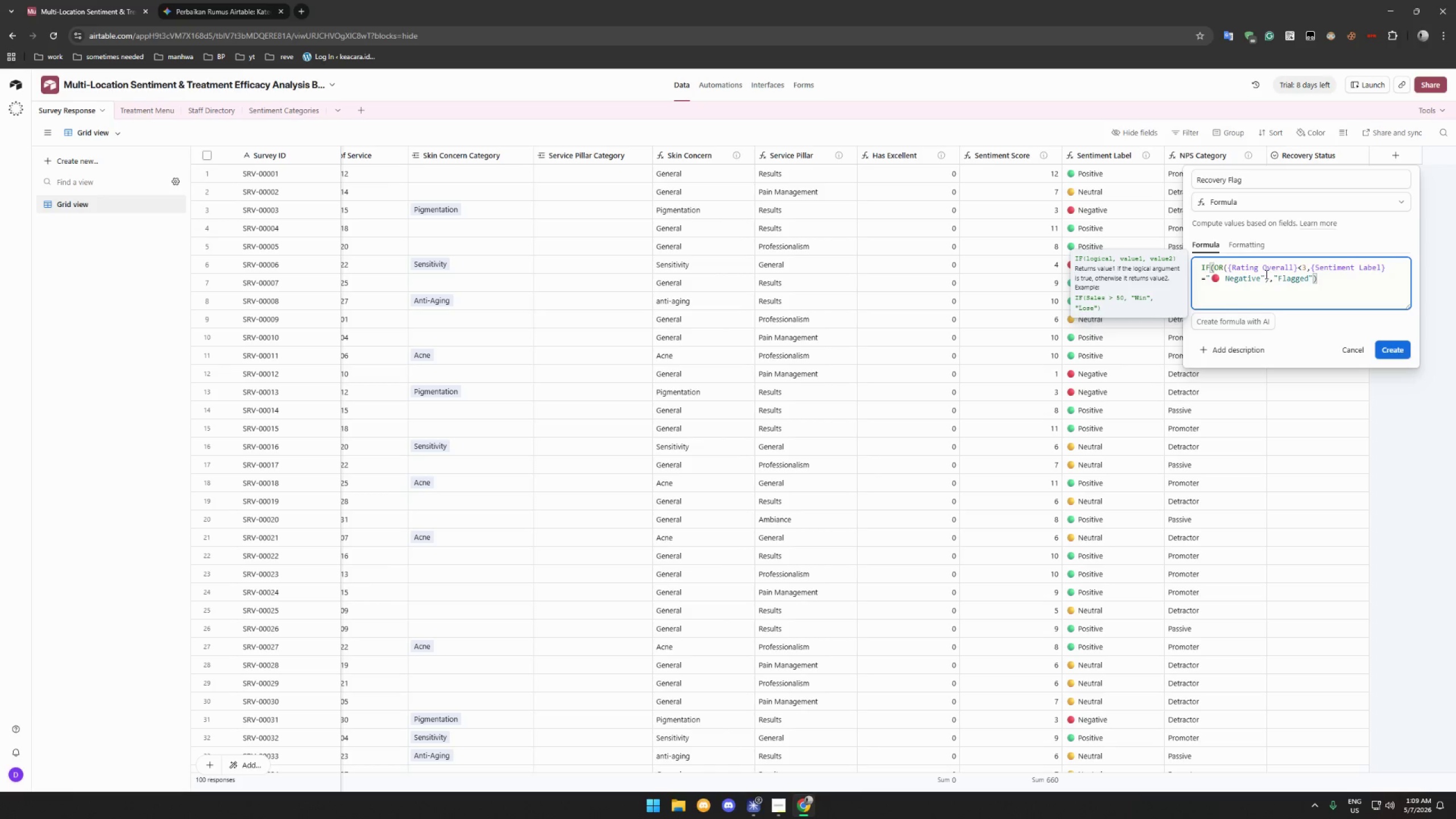 
key(ArrowRight)
 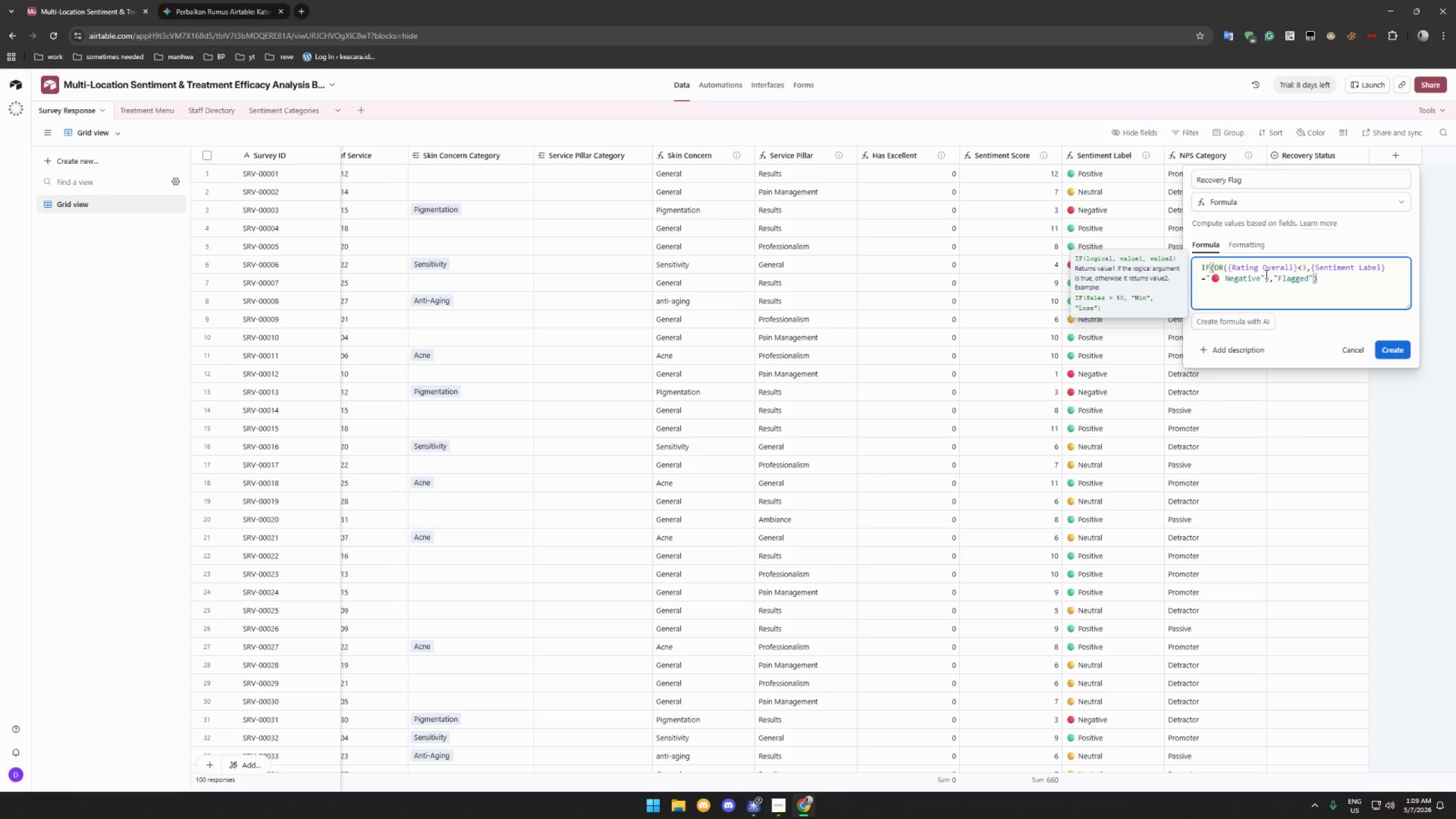 
type(,O)
key(Backspace)
type("OK)
 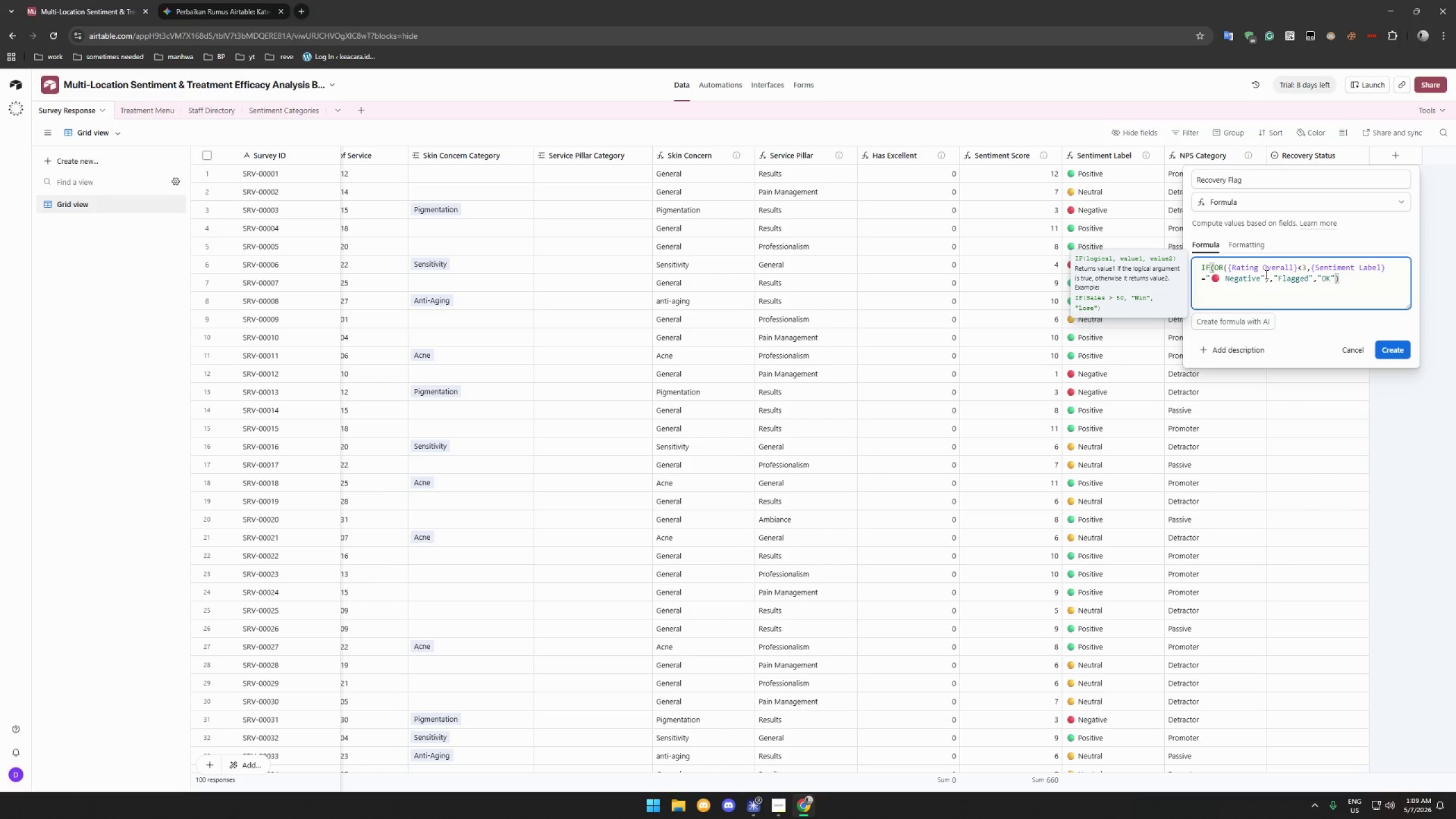 
left_click([1407, 369])
 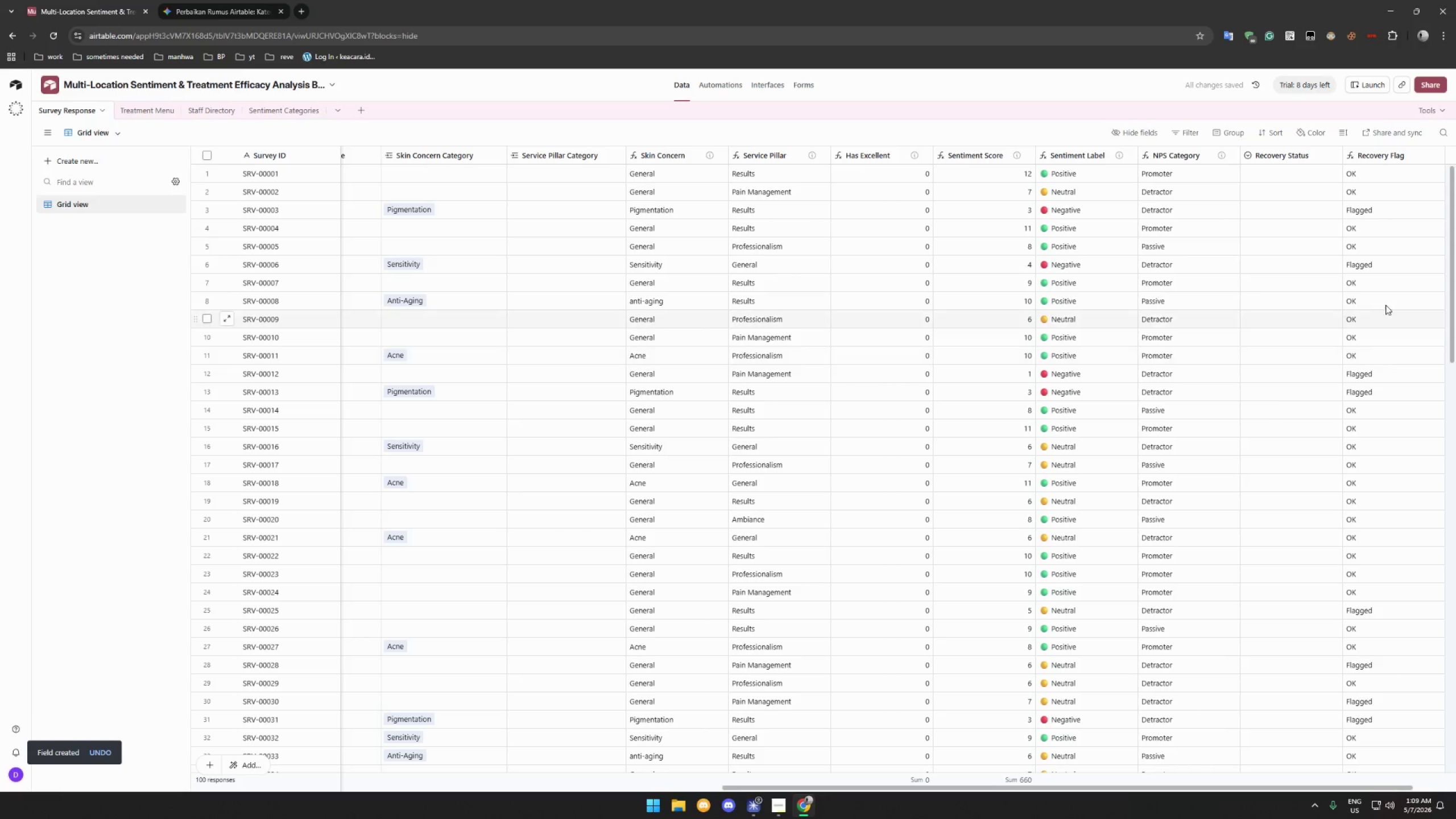 
scroll: coordinate [1353, 353], scroll_direction: down, amount: 6.0
 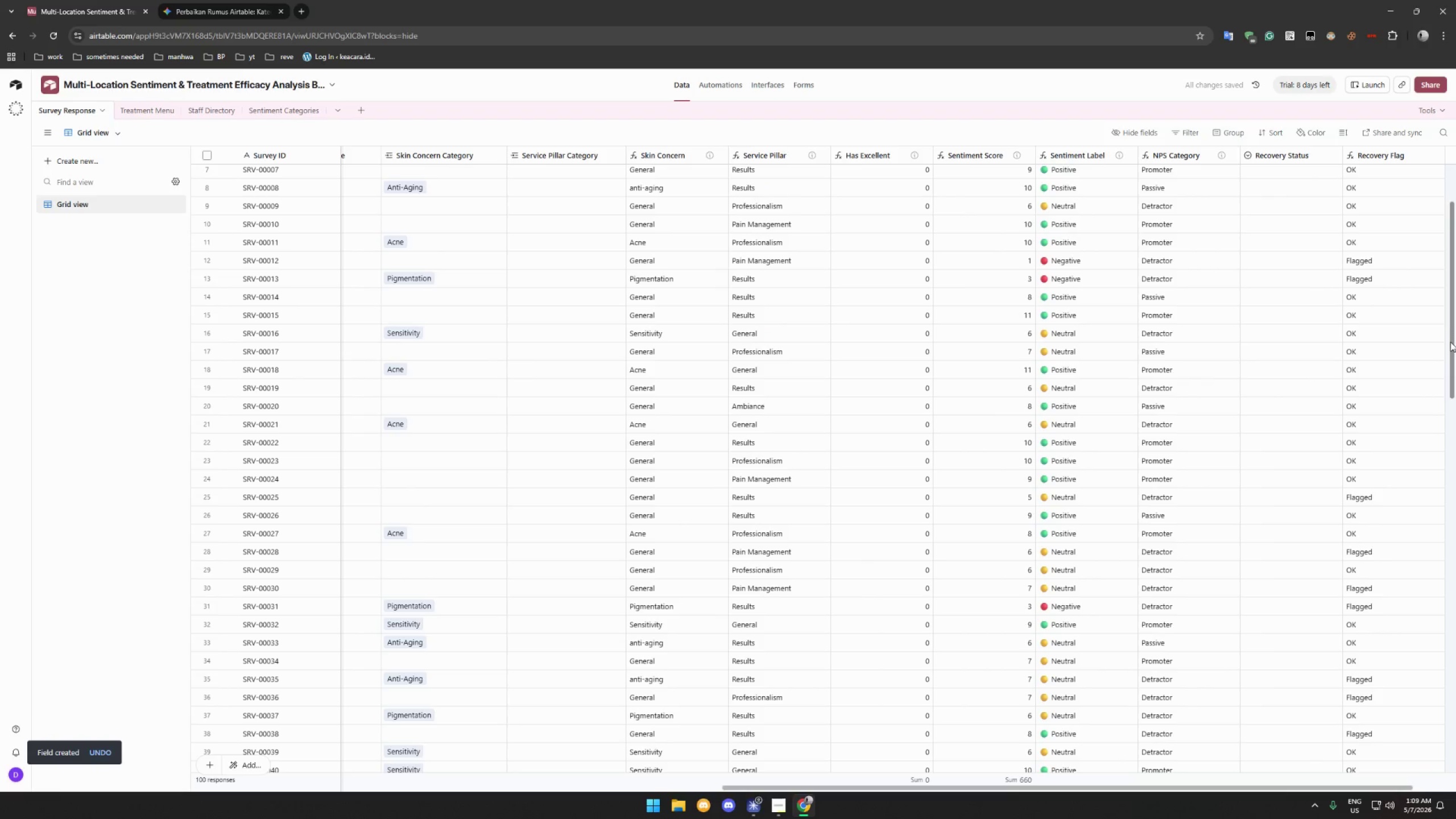 
left_click_drag(start_coordinate=[1451, 340], to_coordinate=[1455, 284])
 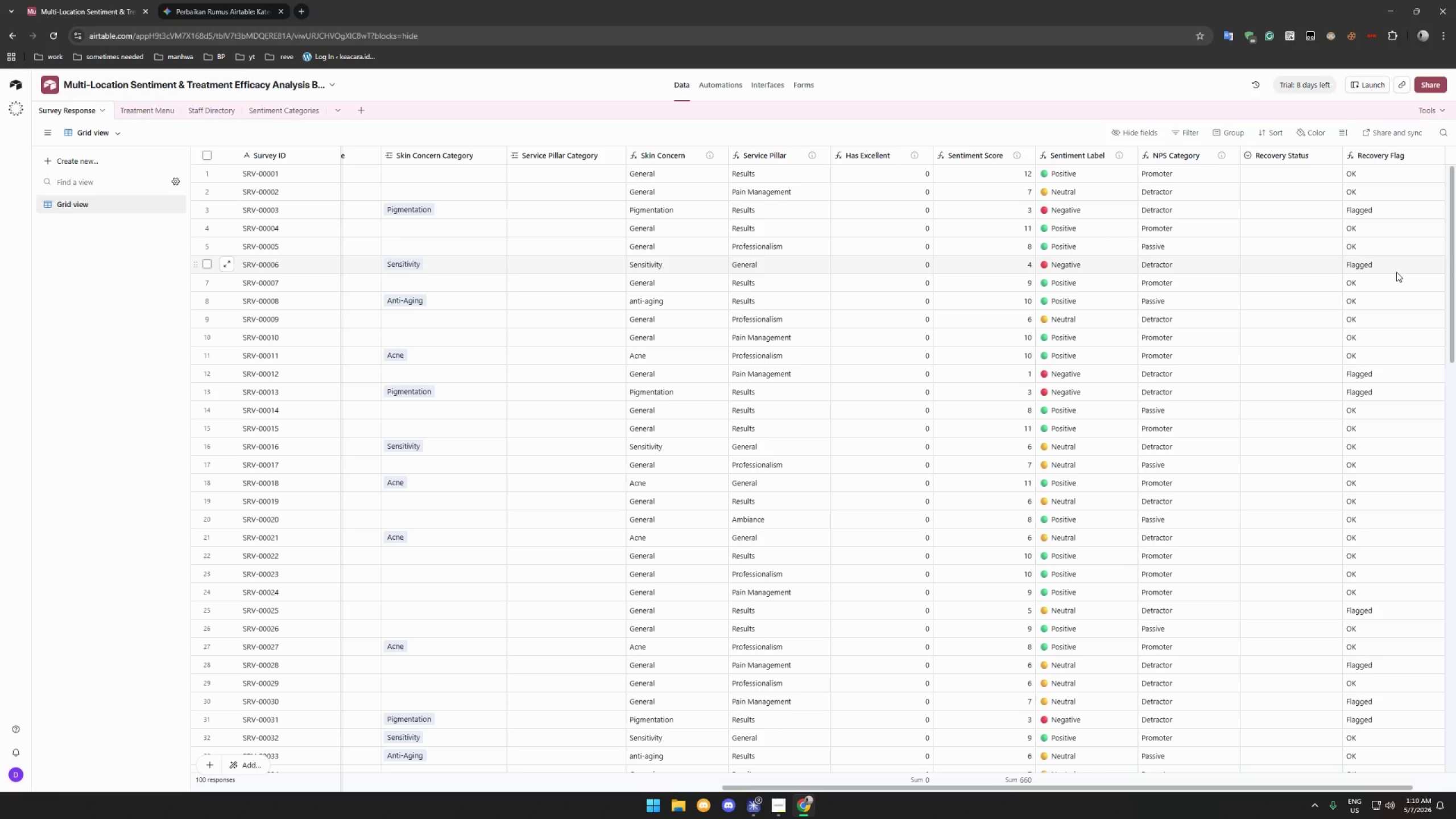 
wait(20.45)
 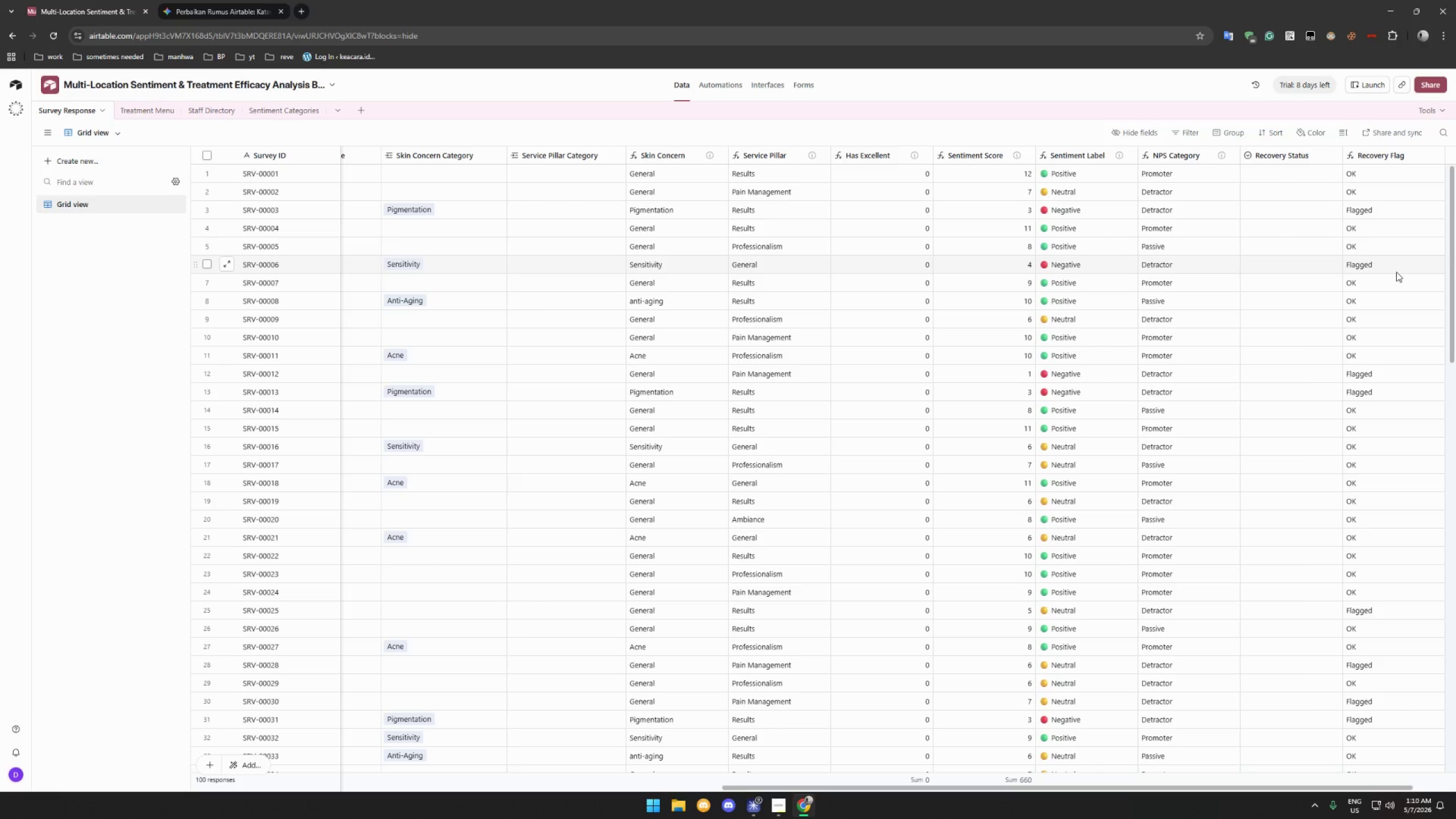 
left_click([94, 162])
 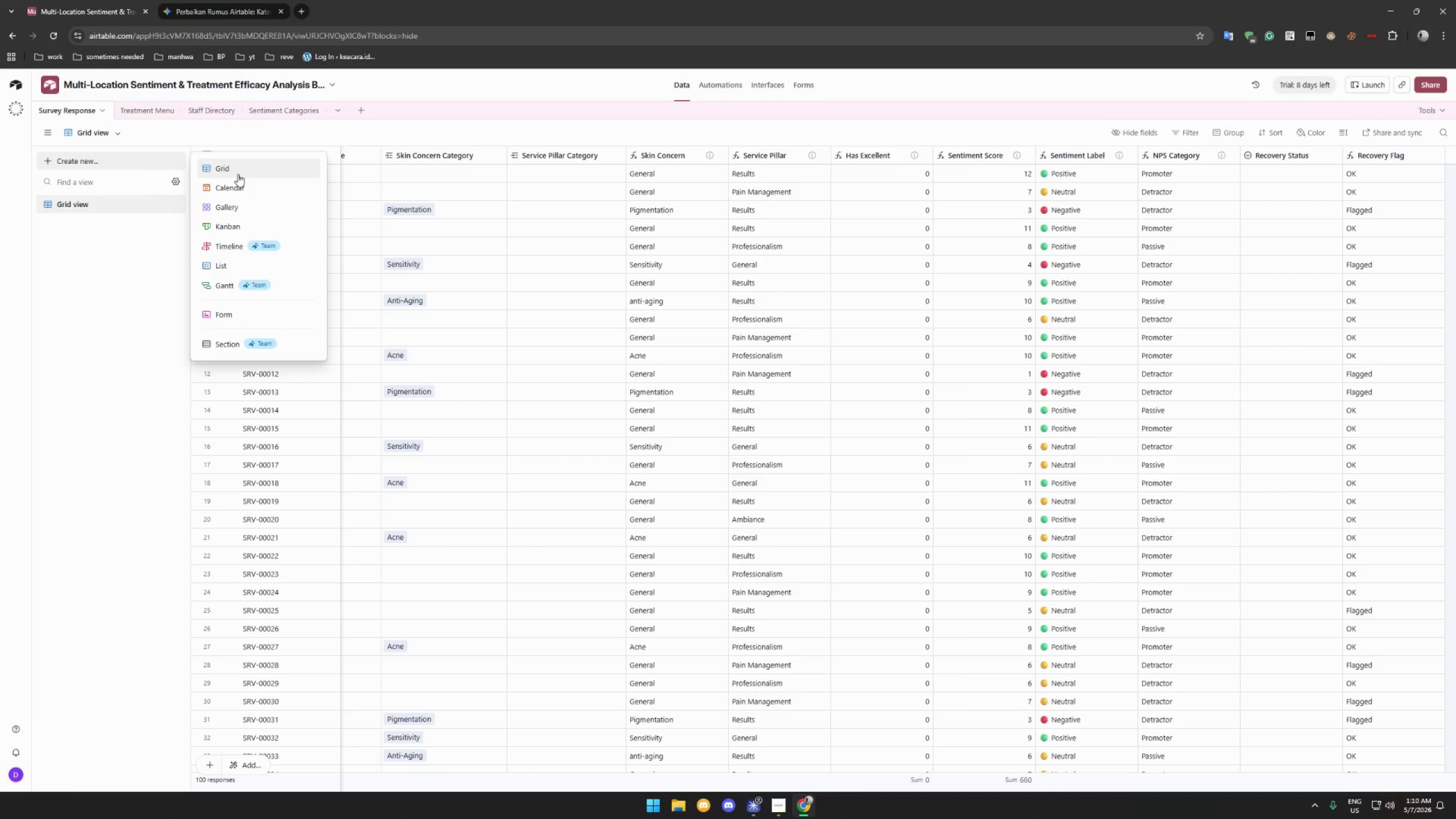 
wait(11.73)
 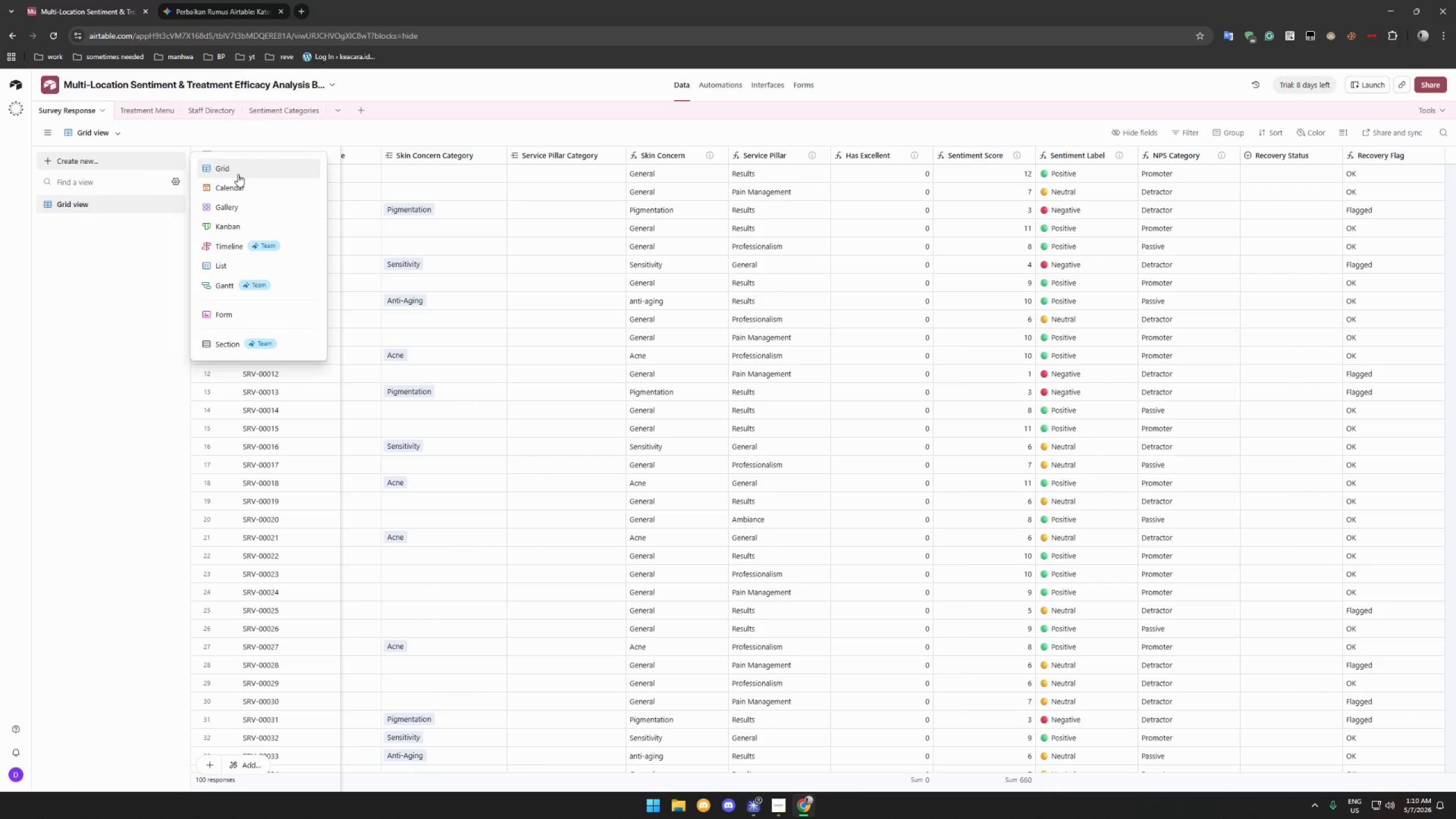 
left_click([238, 174])
 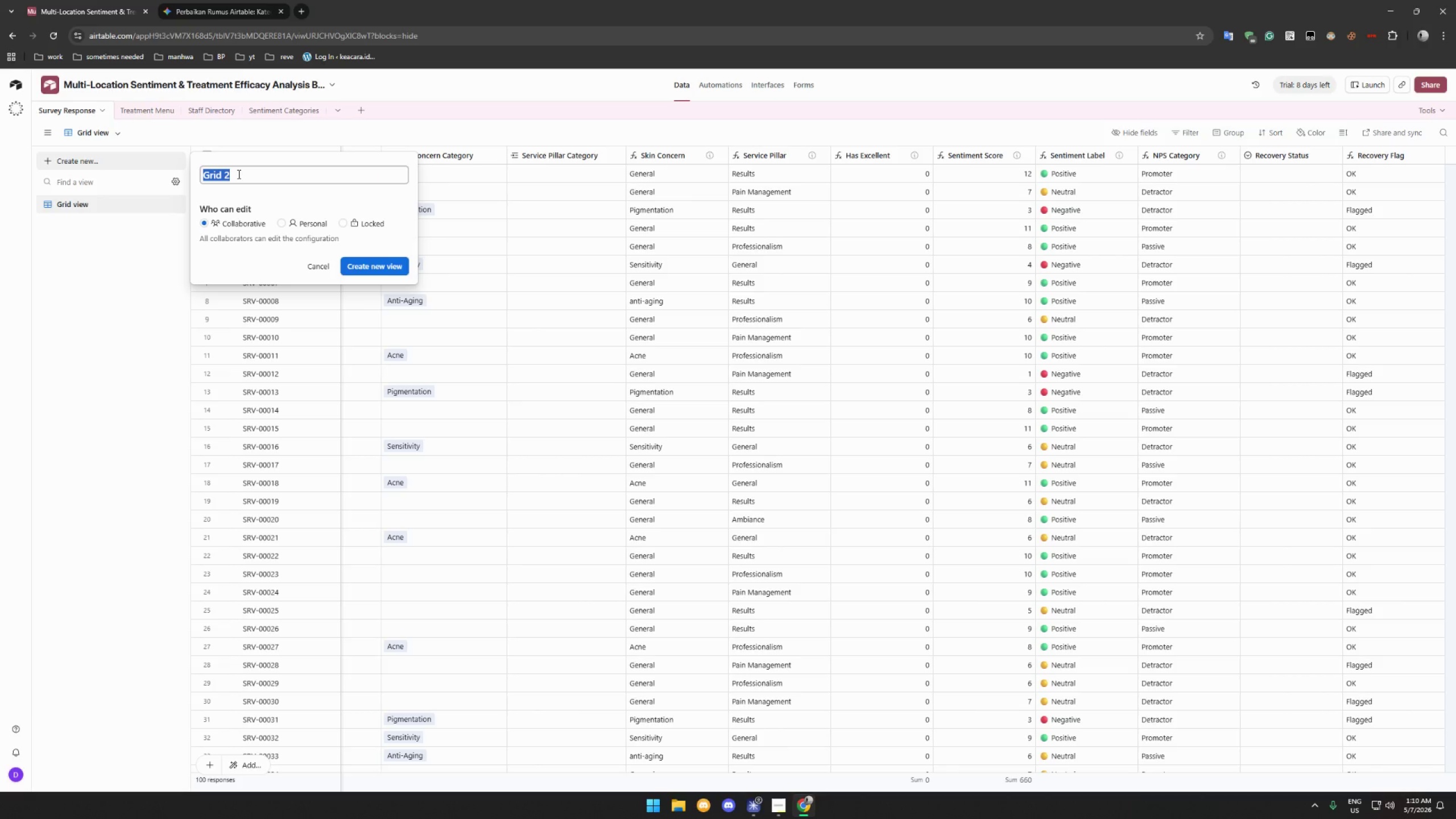 
type(Kanban)
 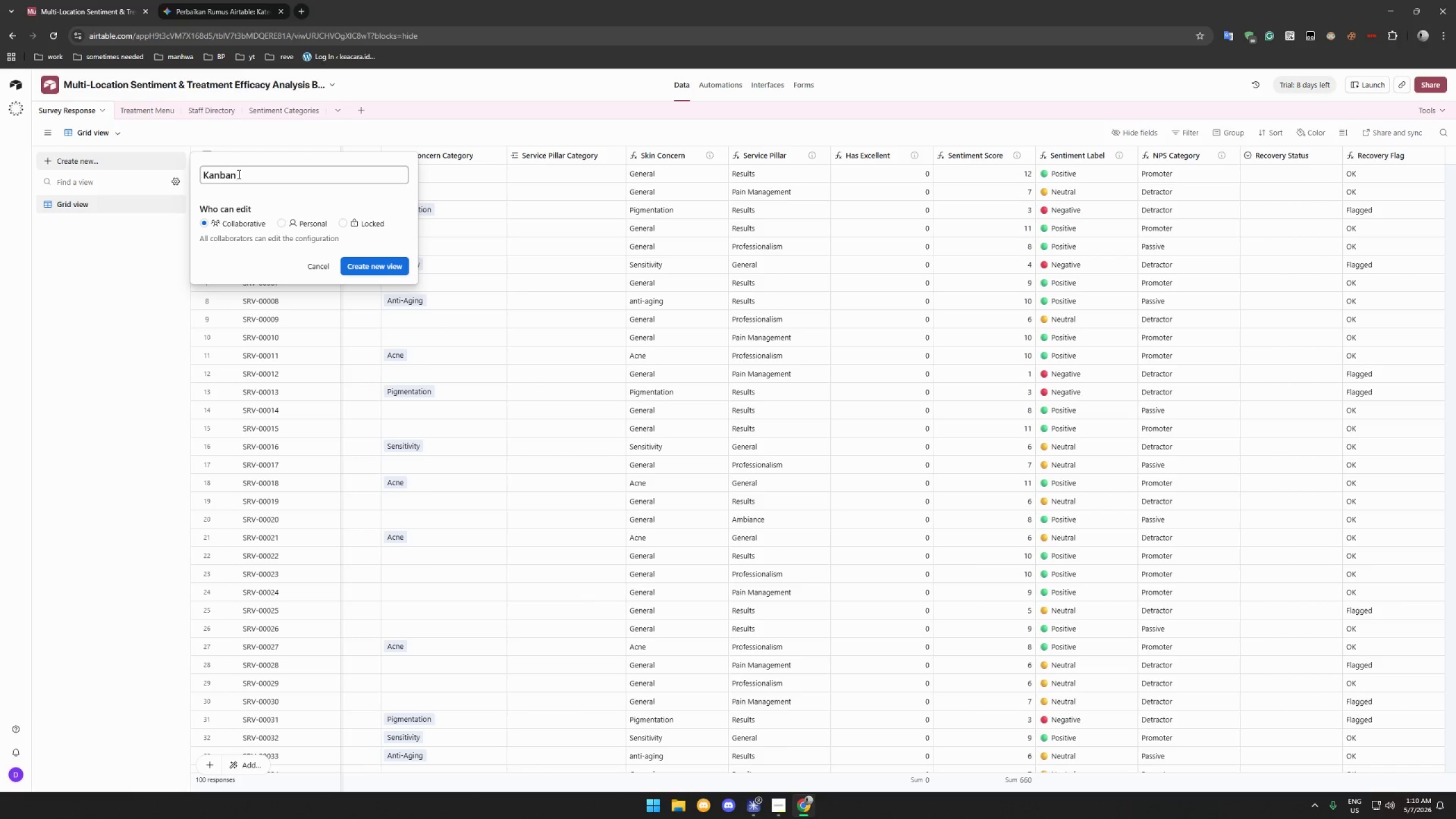 
wait(6.38)
 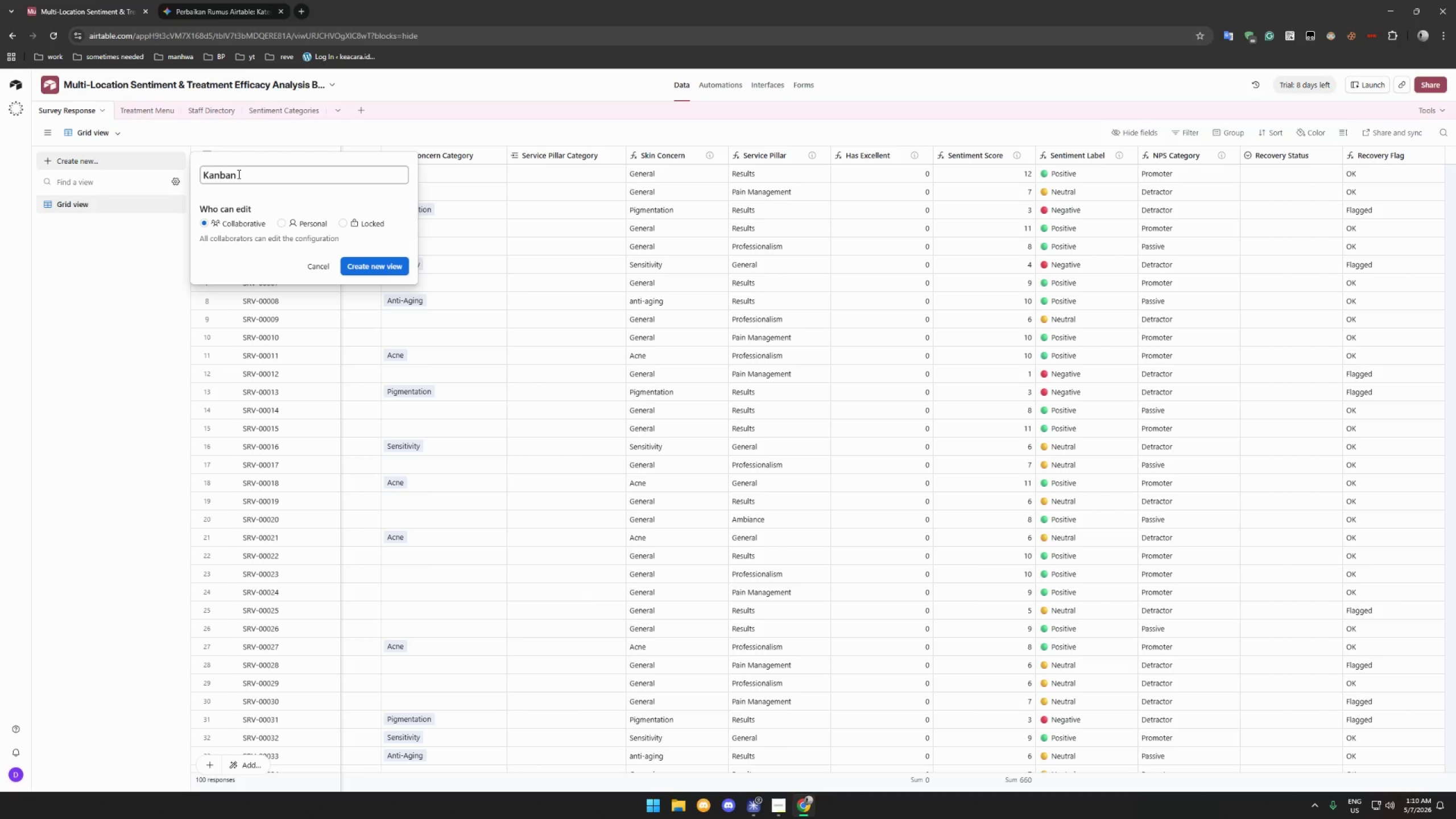 
left_click([317, 262])
 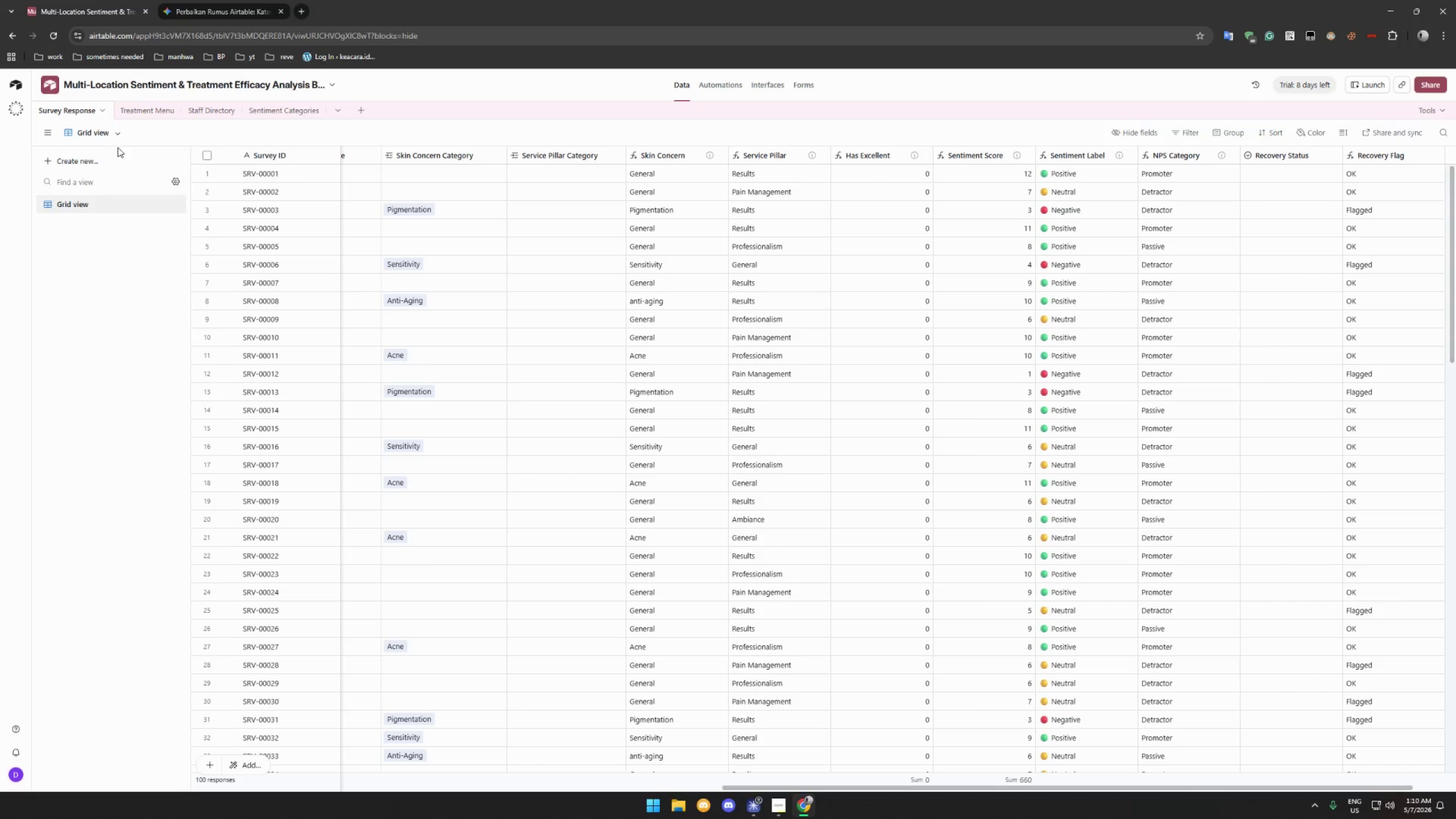 
left_click([118, 135])
 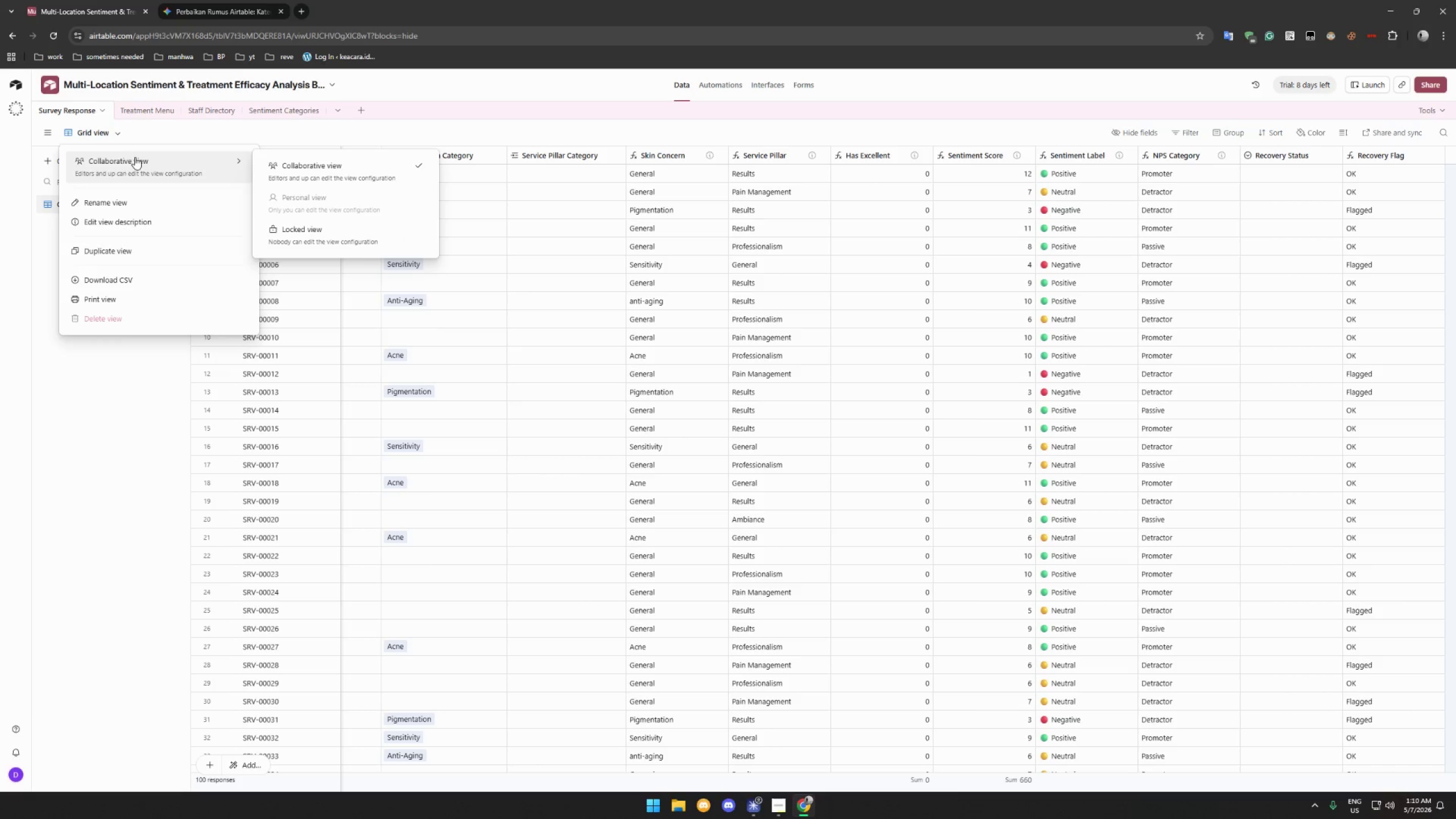 
left_click([155, 132])
 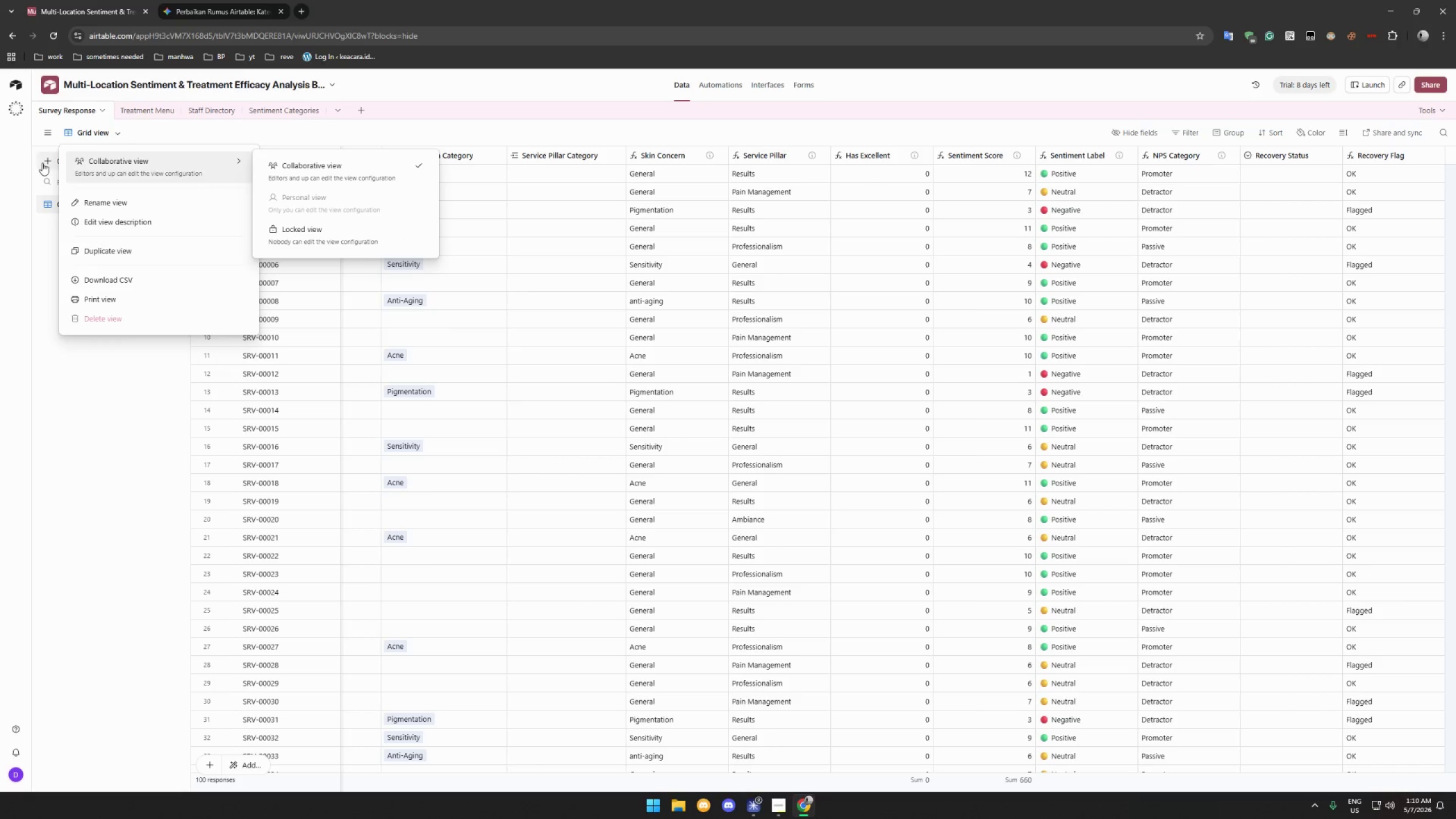 
left_click([42, 162])
 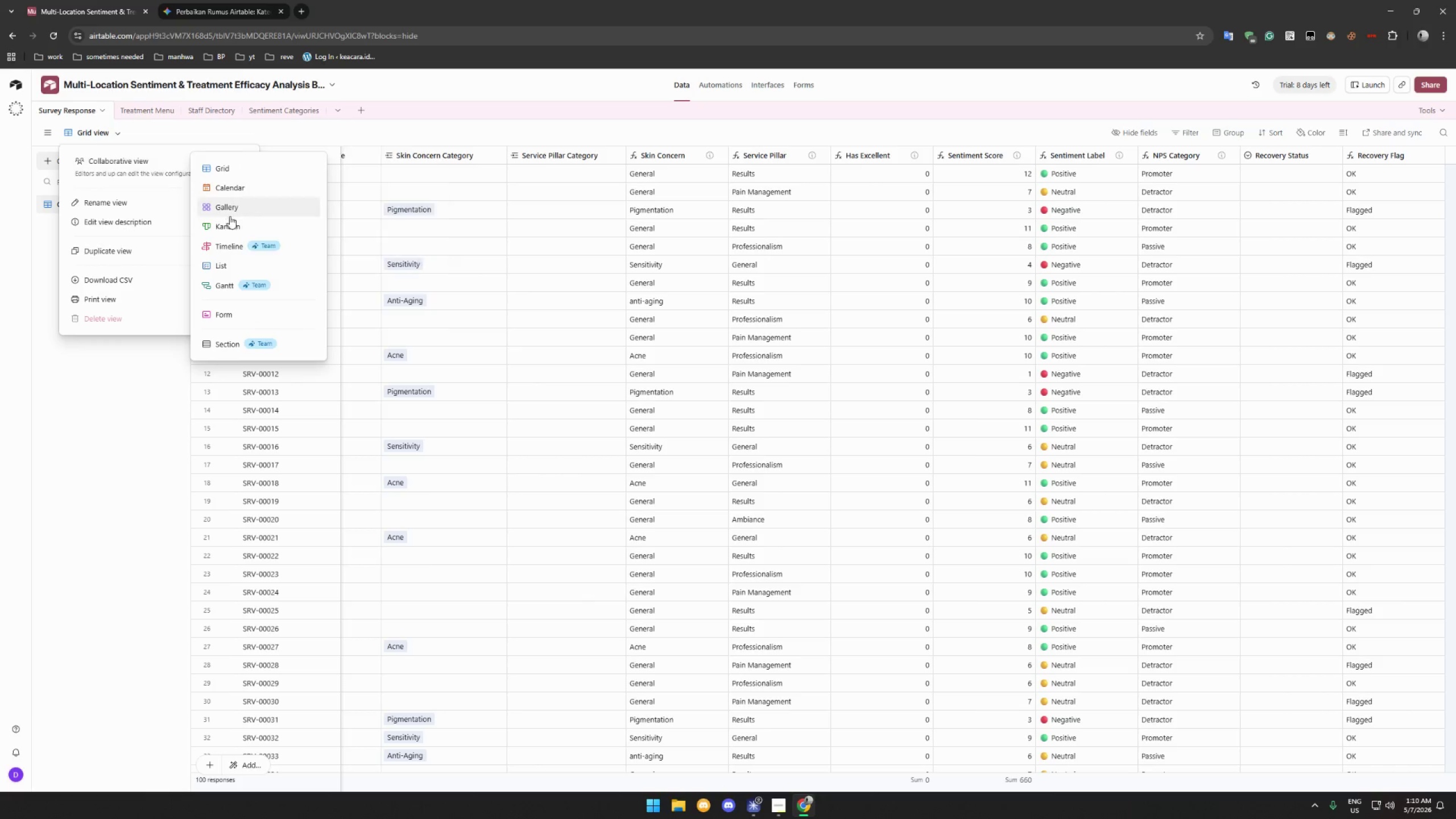 
left_click([232, 222])
 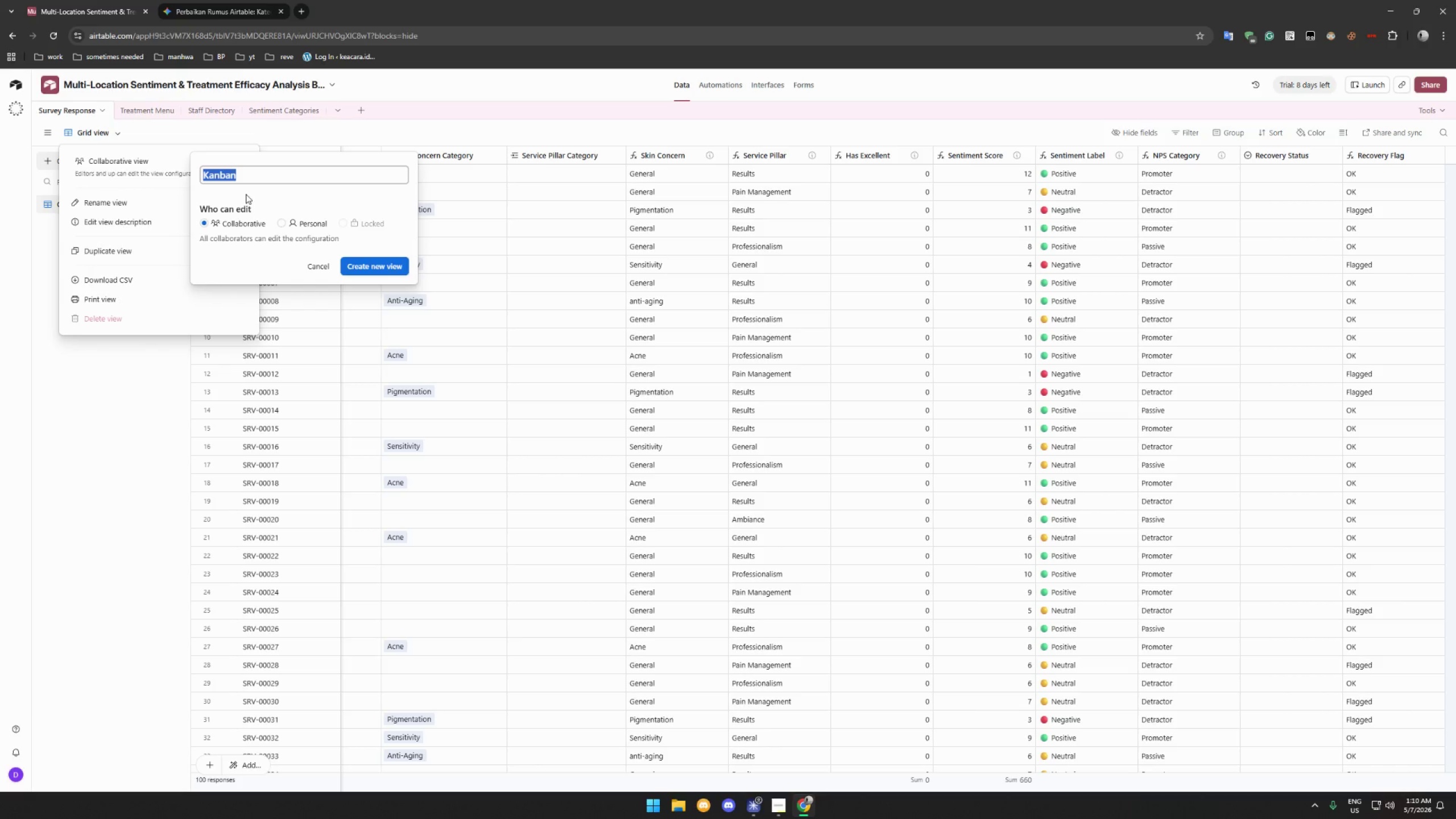 
hold_key(key=ShiftLeft, duration=1.5)
 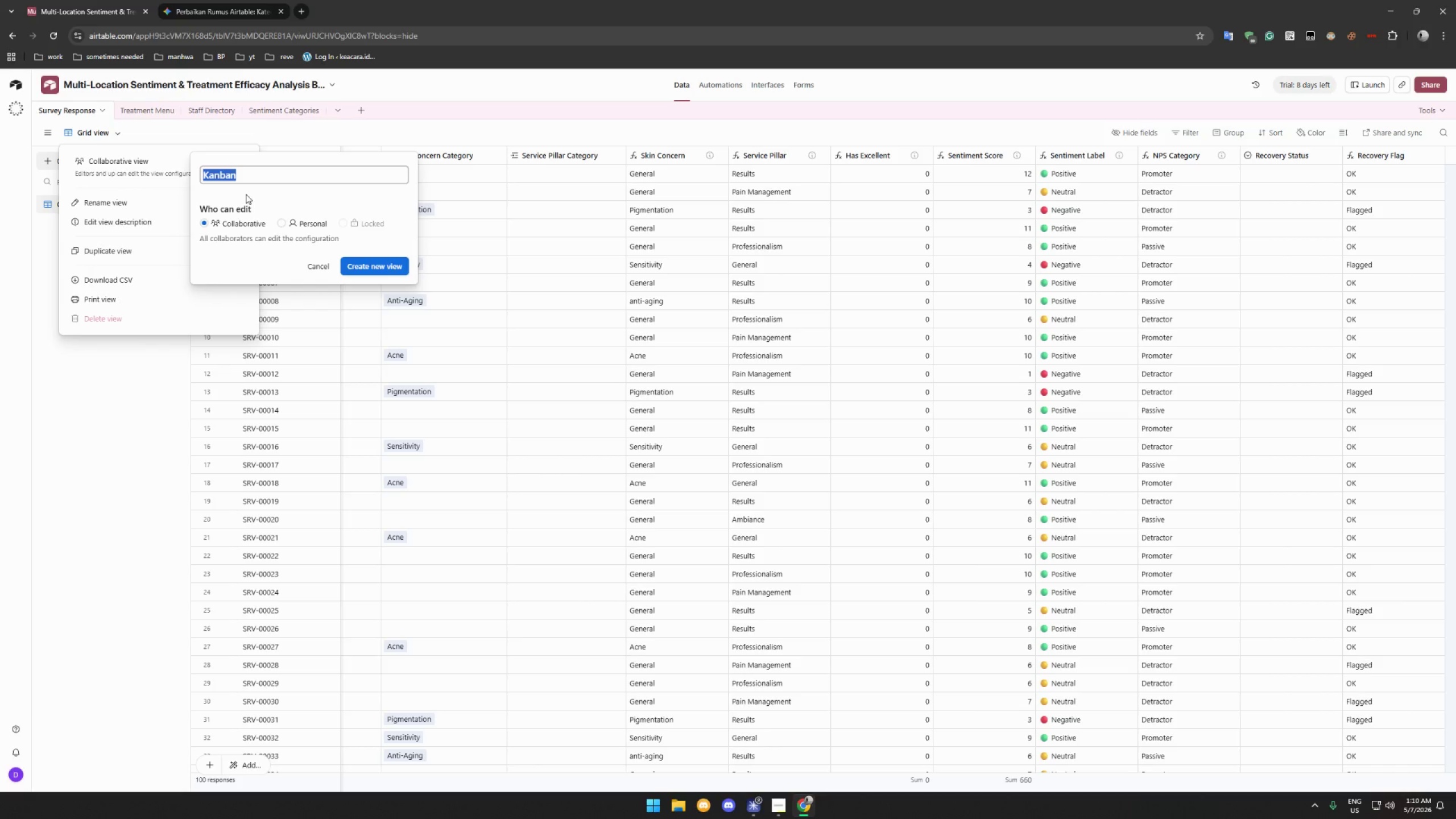 
hold_key(key=ShiftLeft, duration=1.5)
 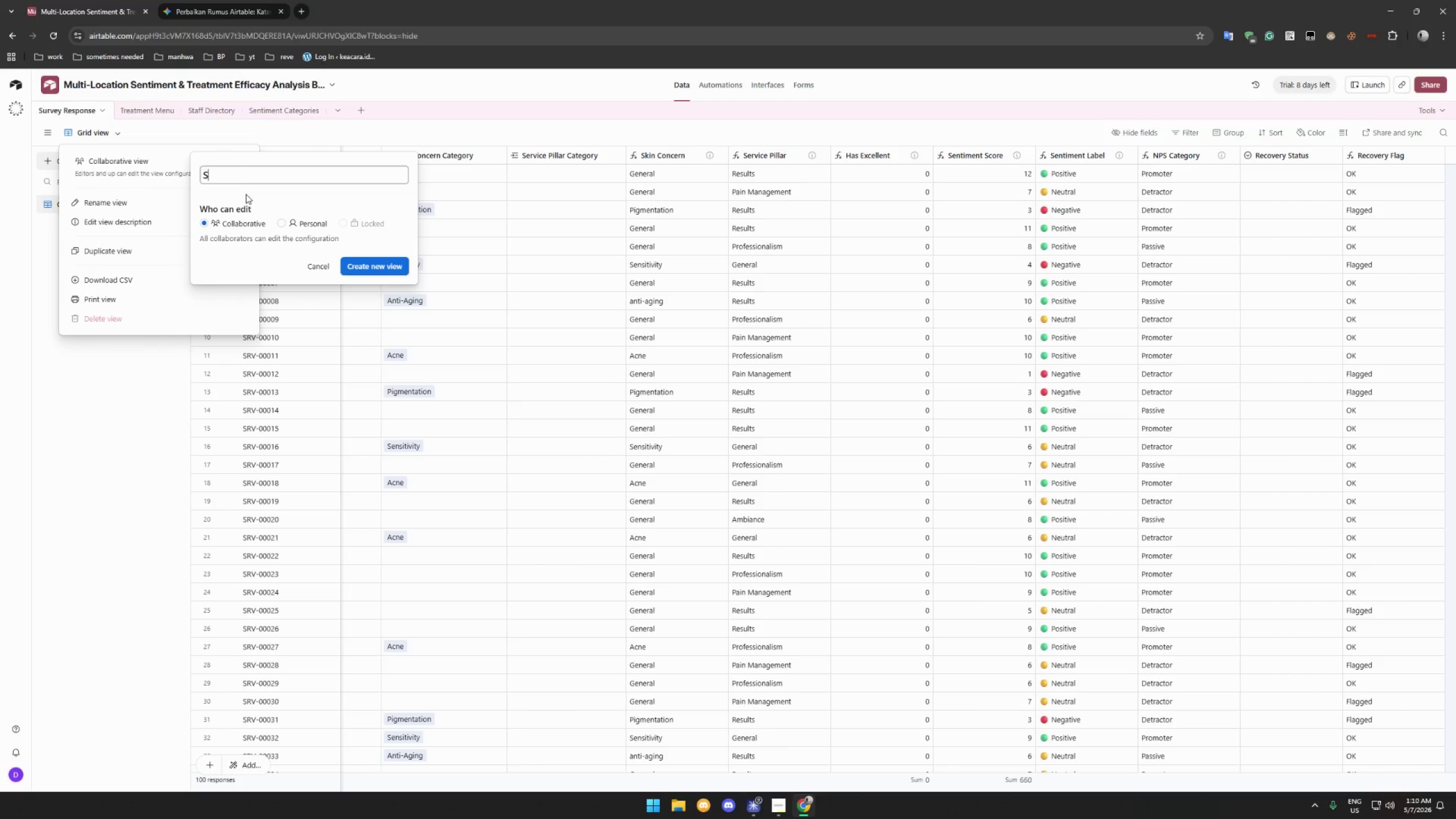 
type(Service Recovery)
 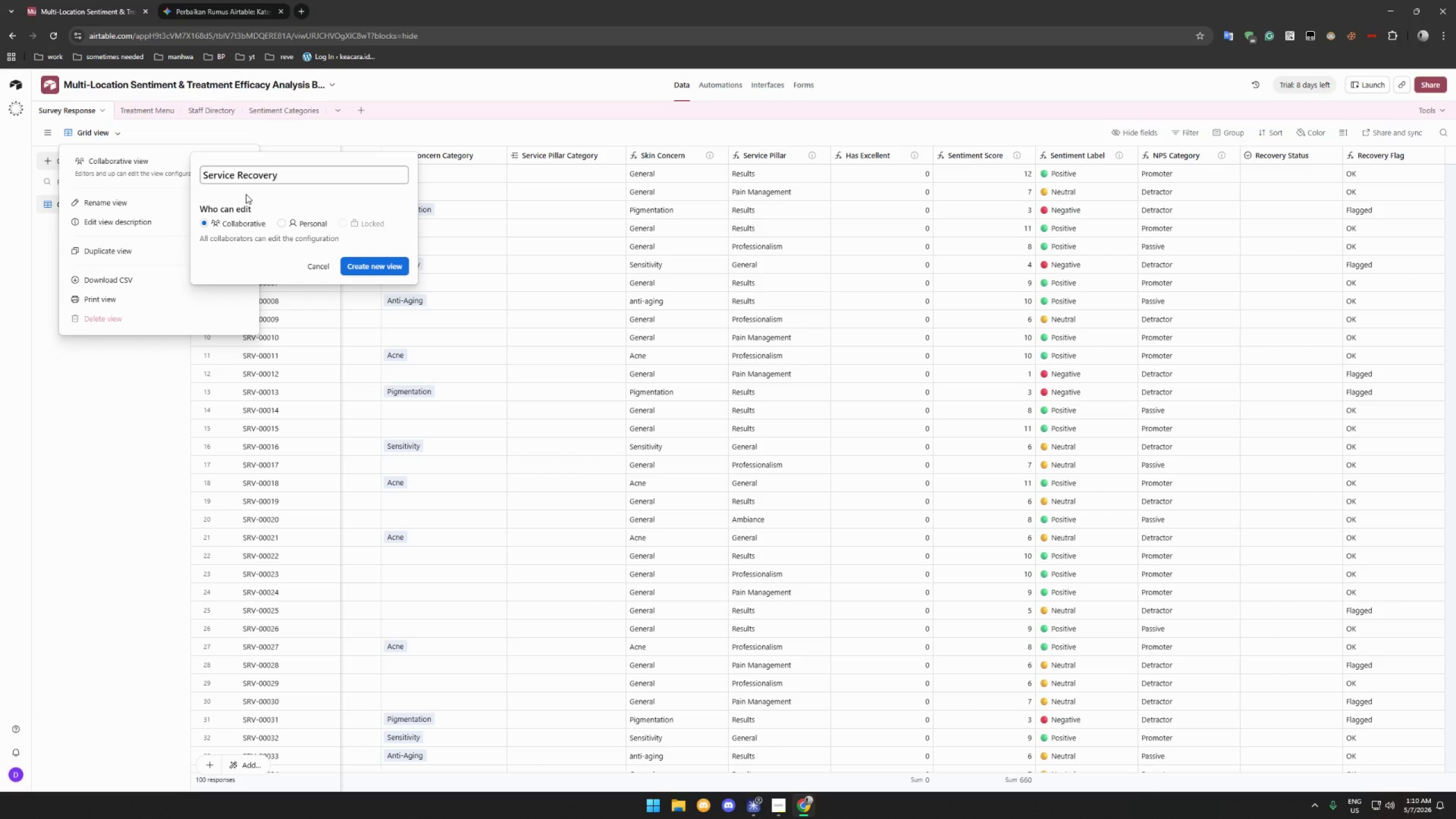 
left_click([385, 264])
 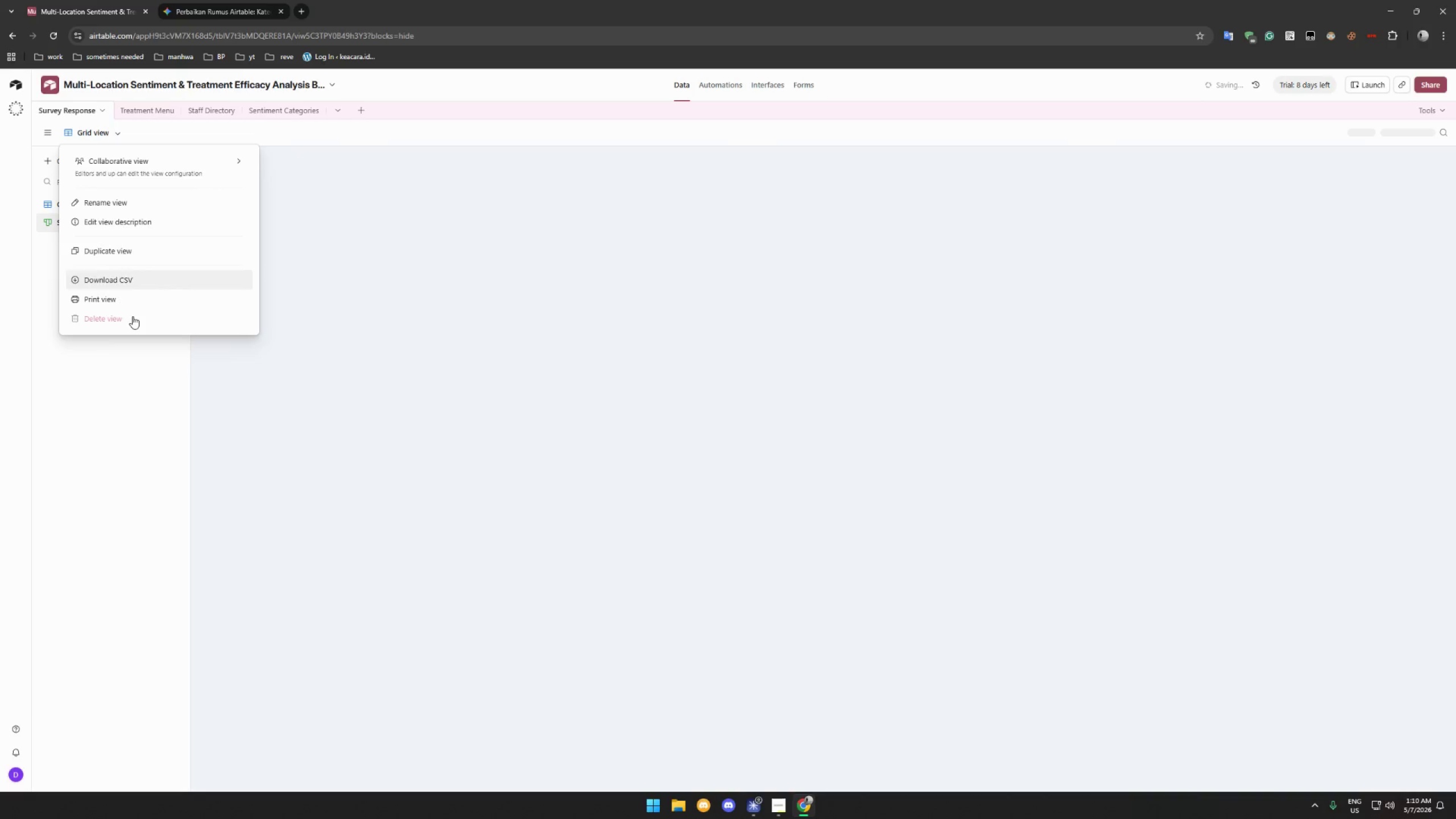 
left_click([100, 379])
 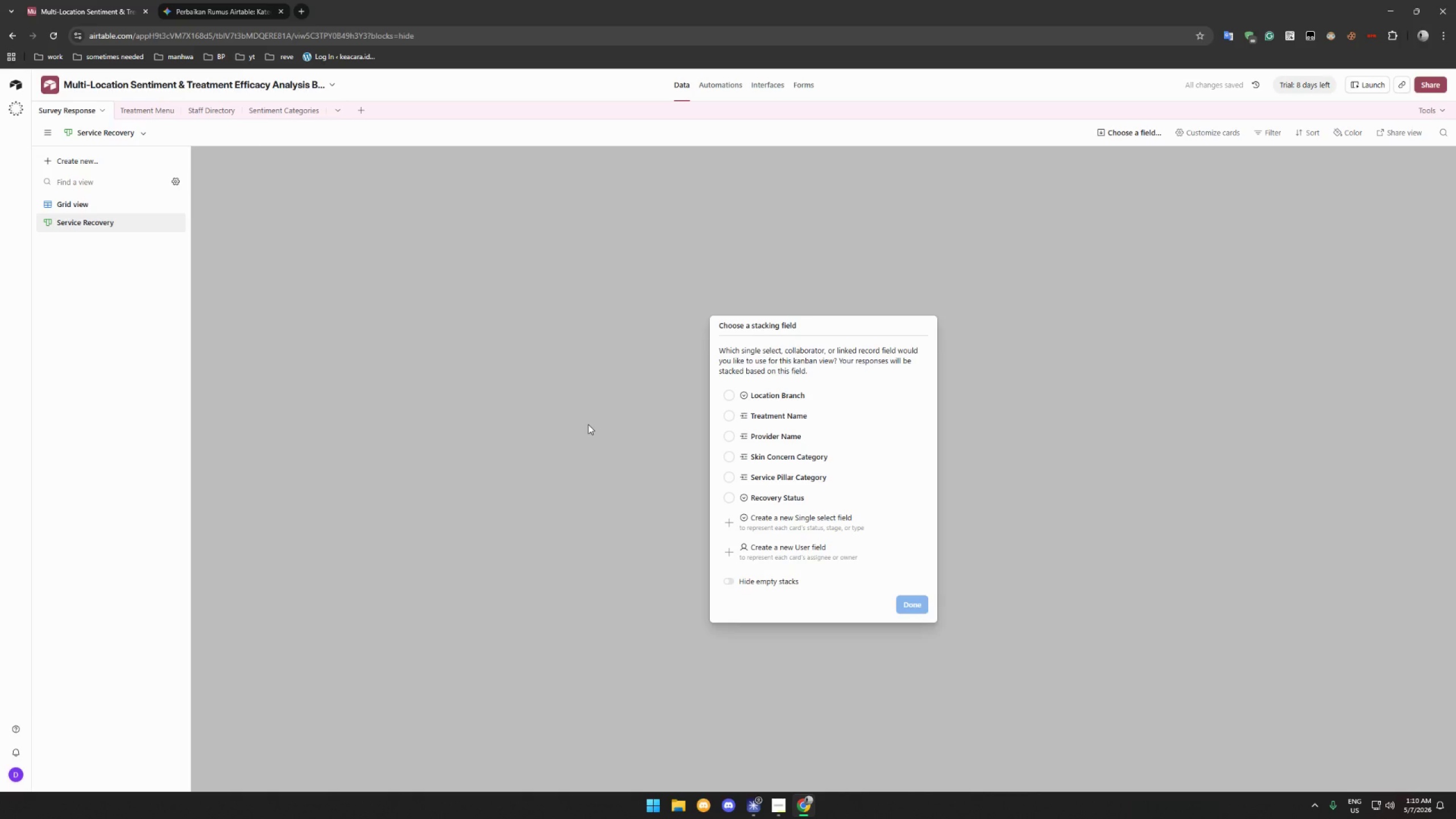 
wait(6.16)
 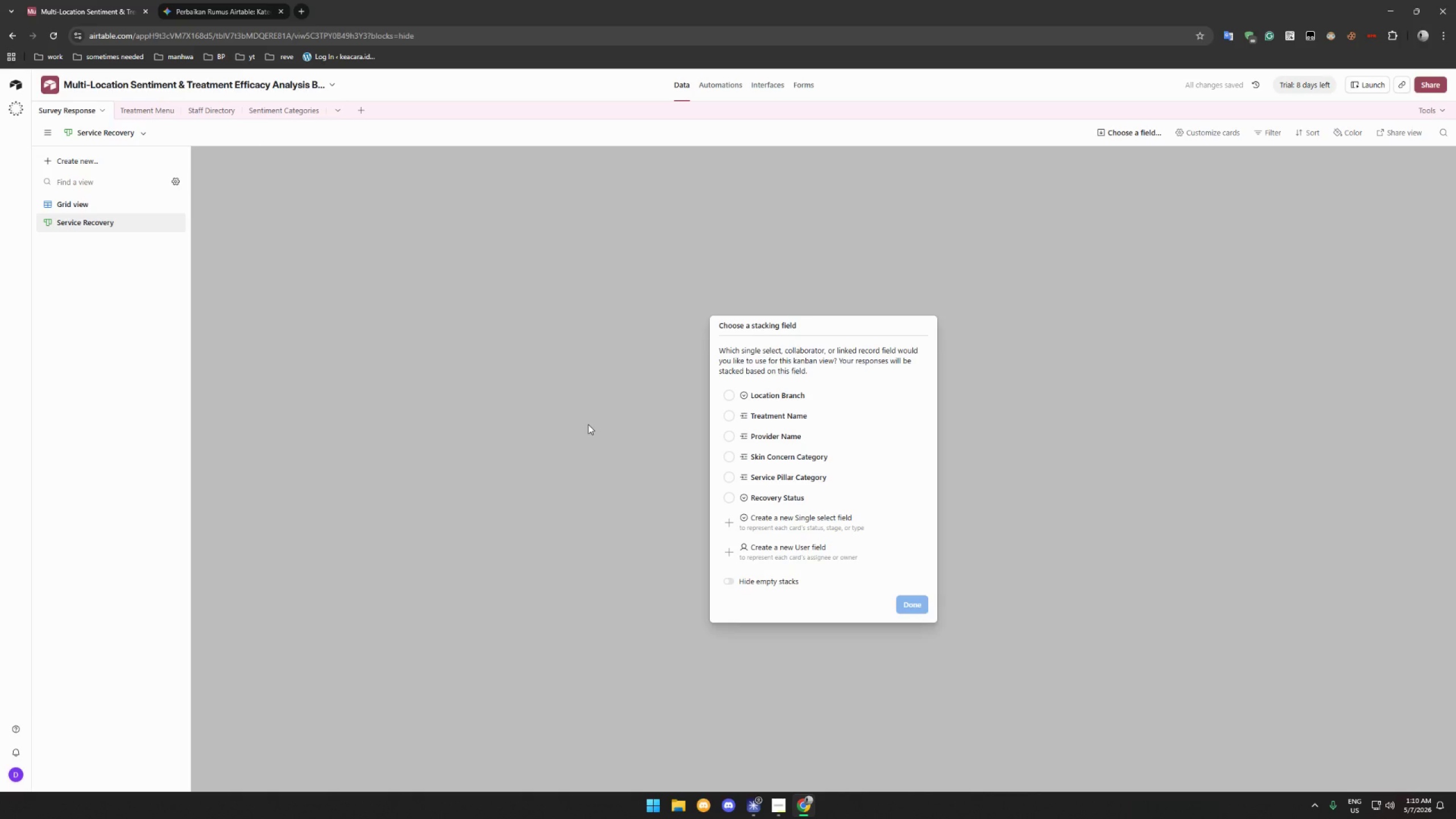 
scroll: coordinate [783, 409], scroll_direction: down, amount: 10.0
 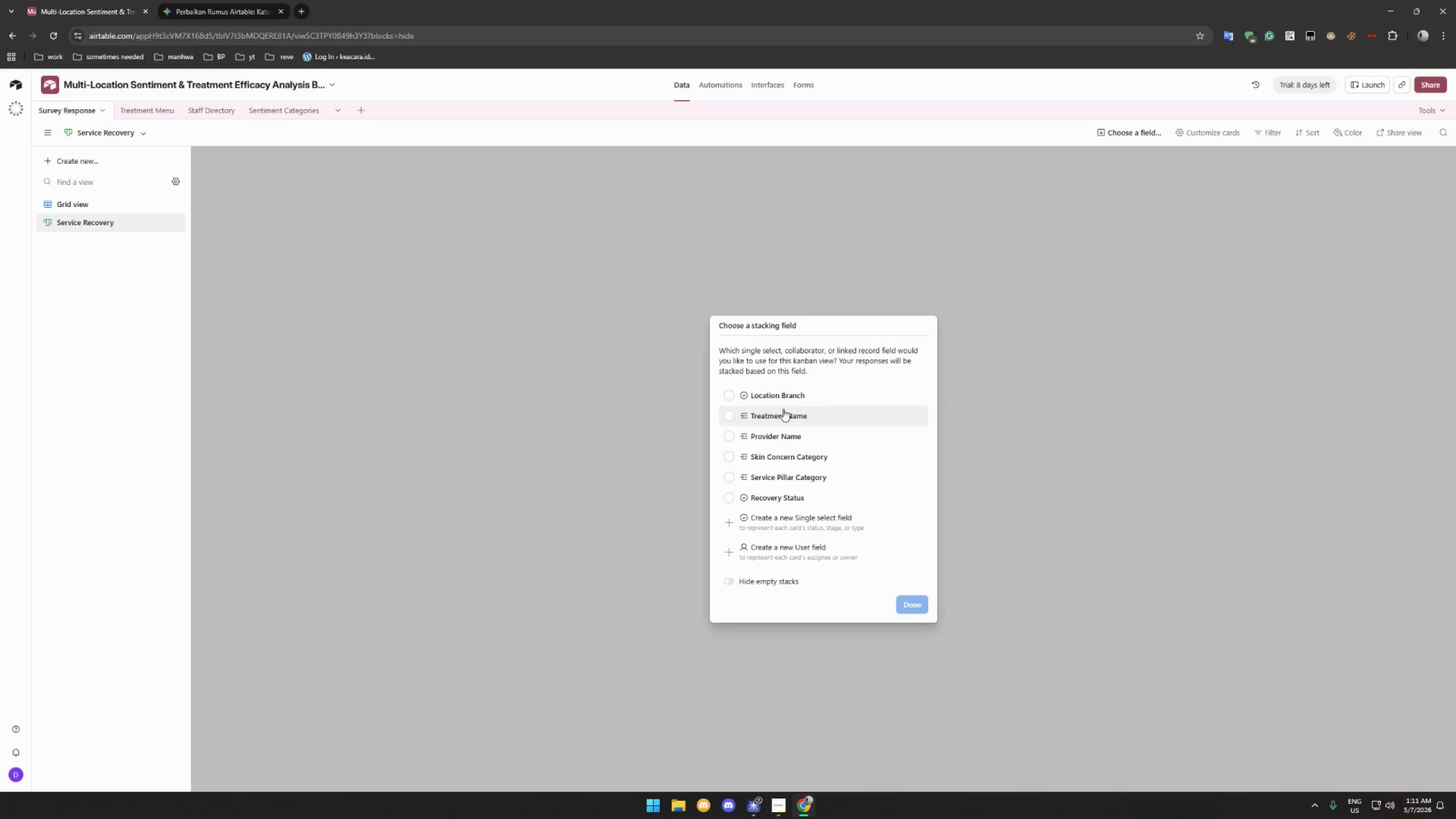 
wait(7.4)
 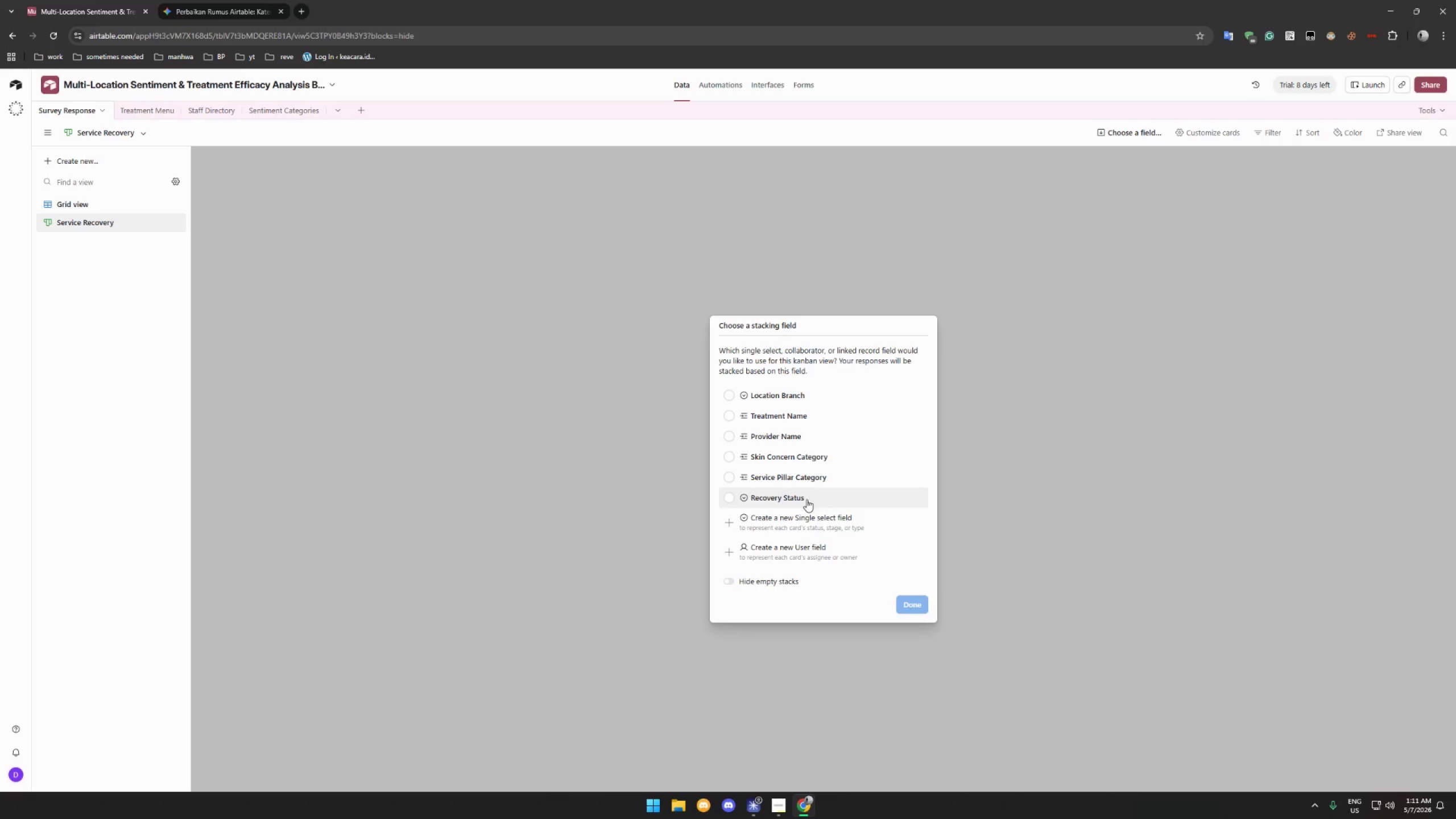 
left_click([806, 499])
 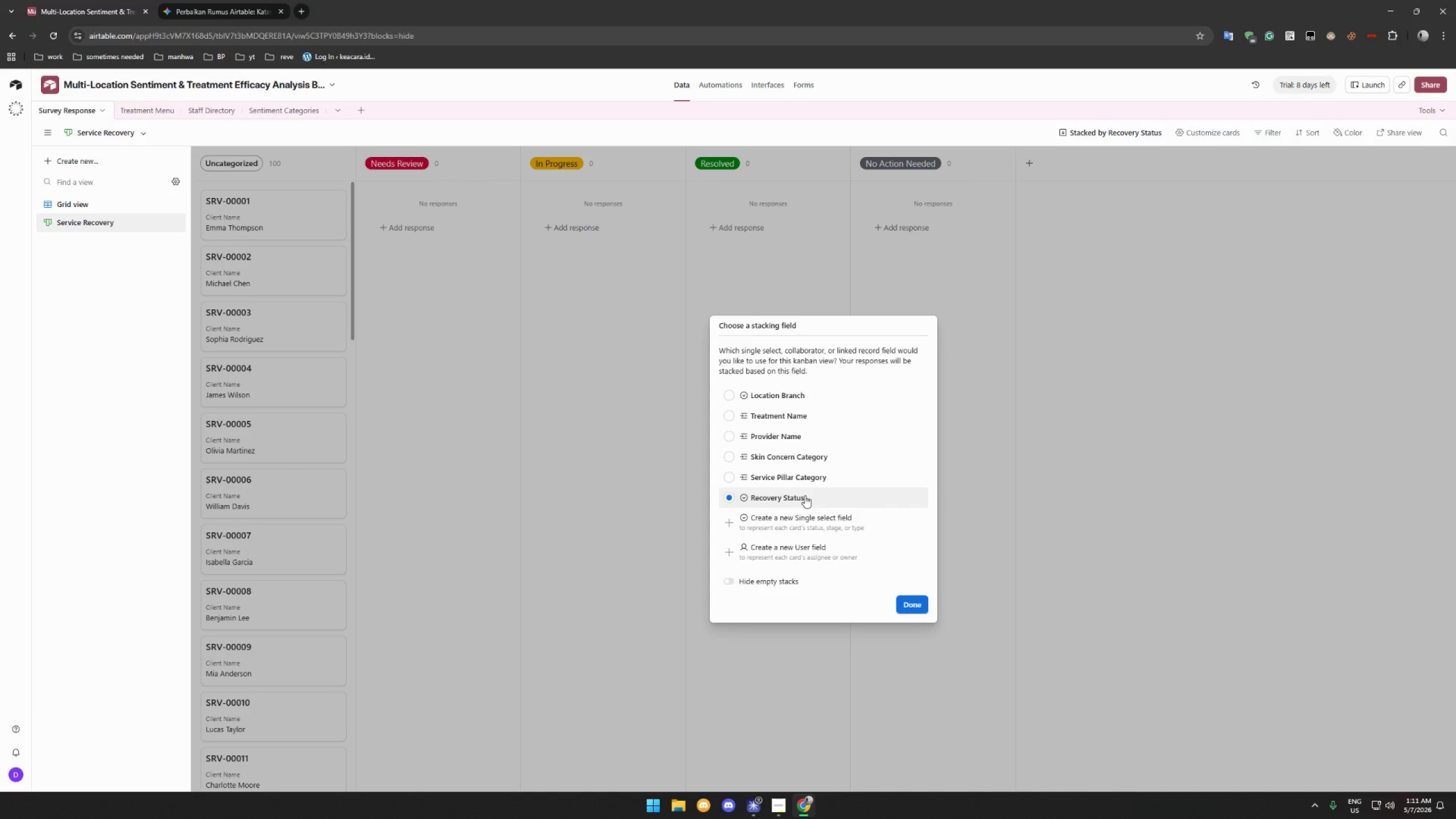 
scroll: coordinate [814, 440], scroll_direction: down, amount: 2.0
 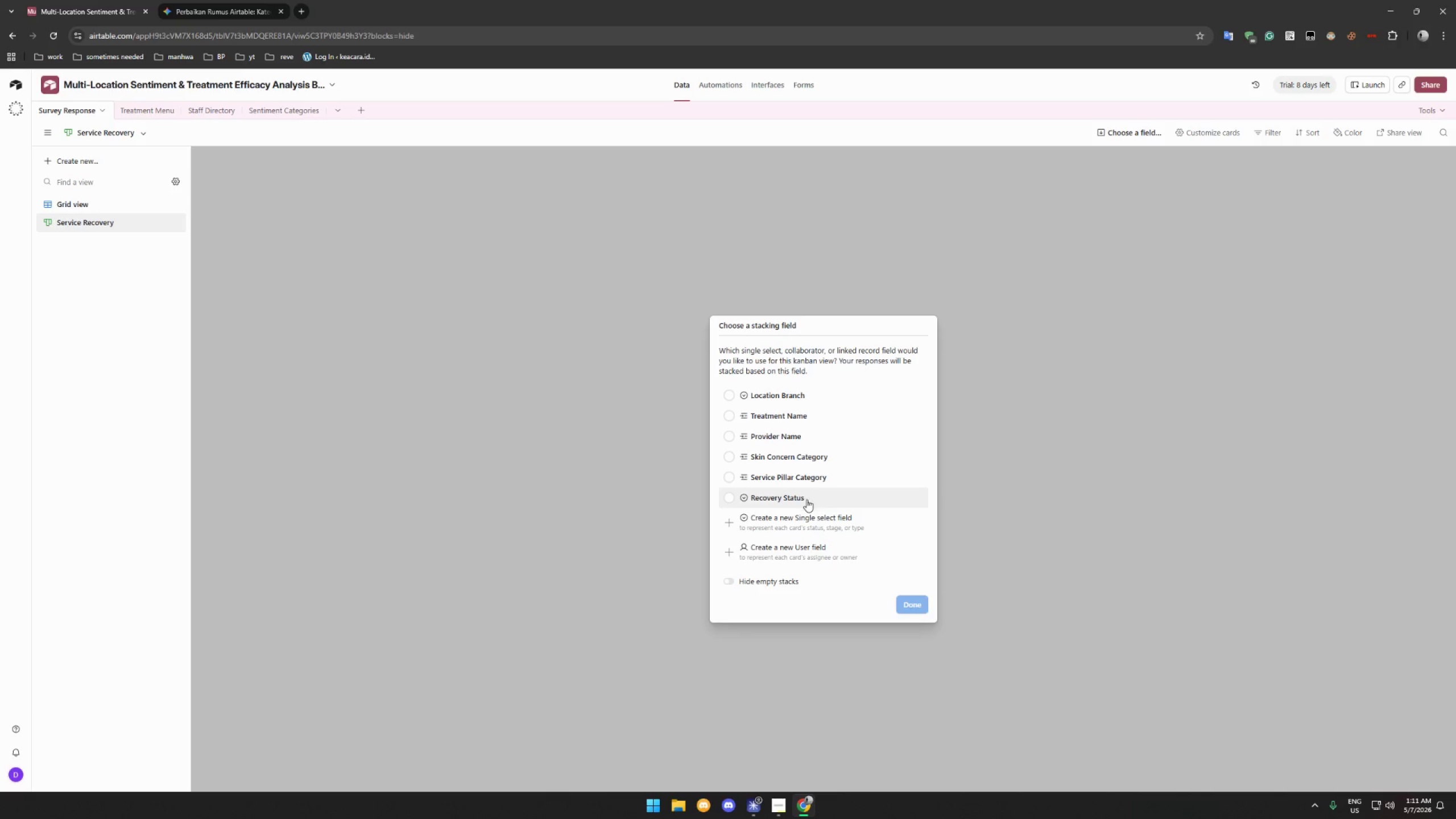 
wait(11.42)
 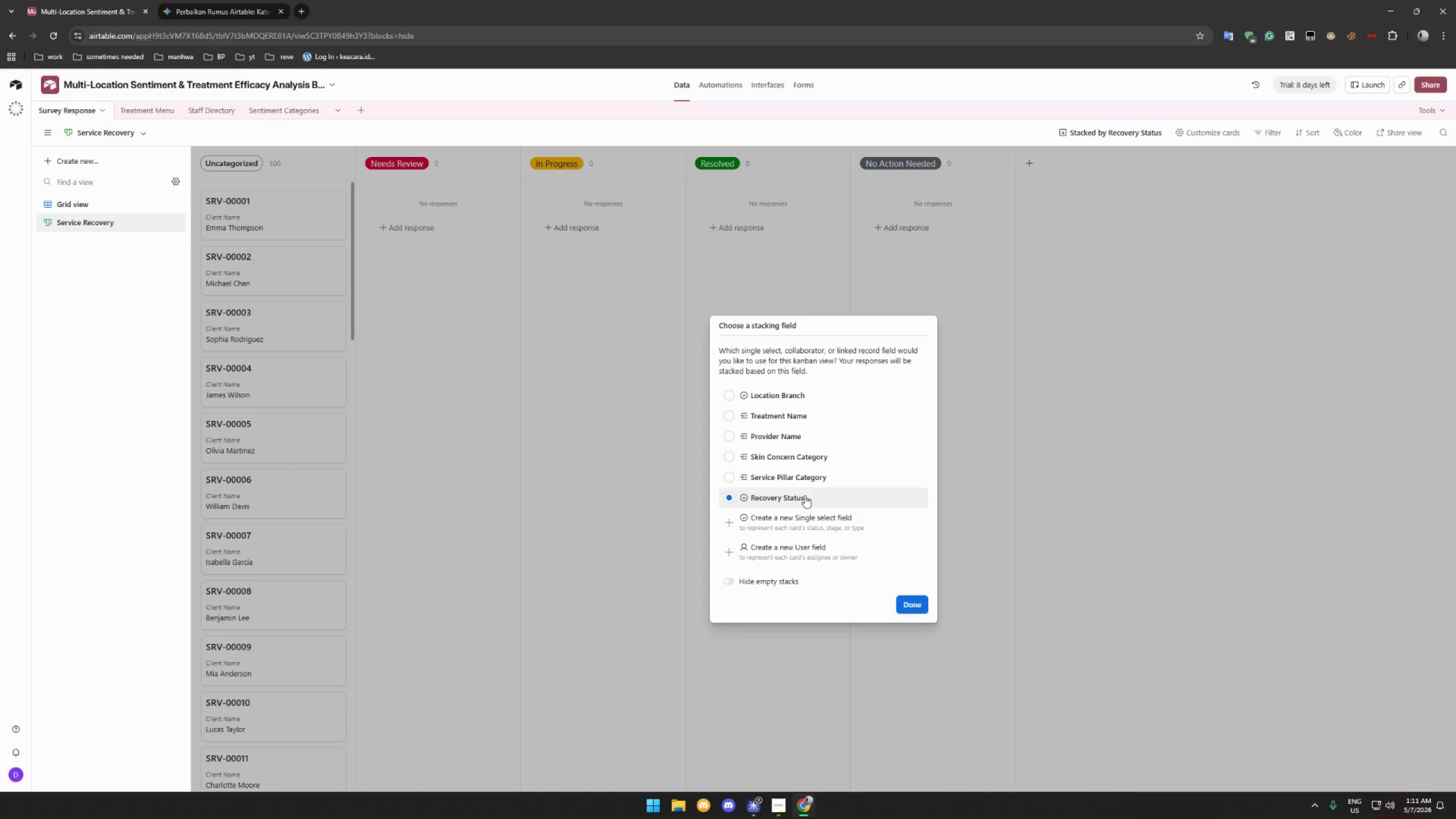 
scroll: coordinate [807, 475], scroll_direction: down, amount: 3.0
 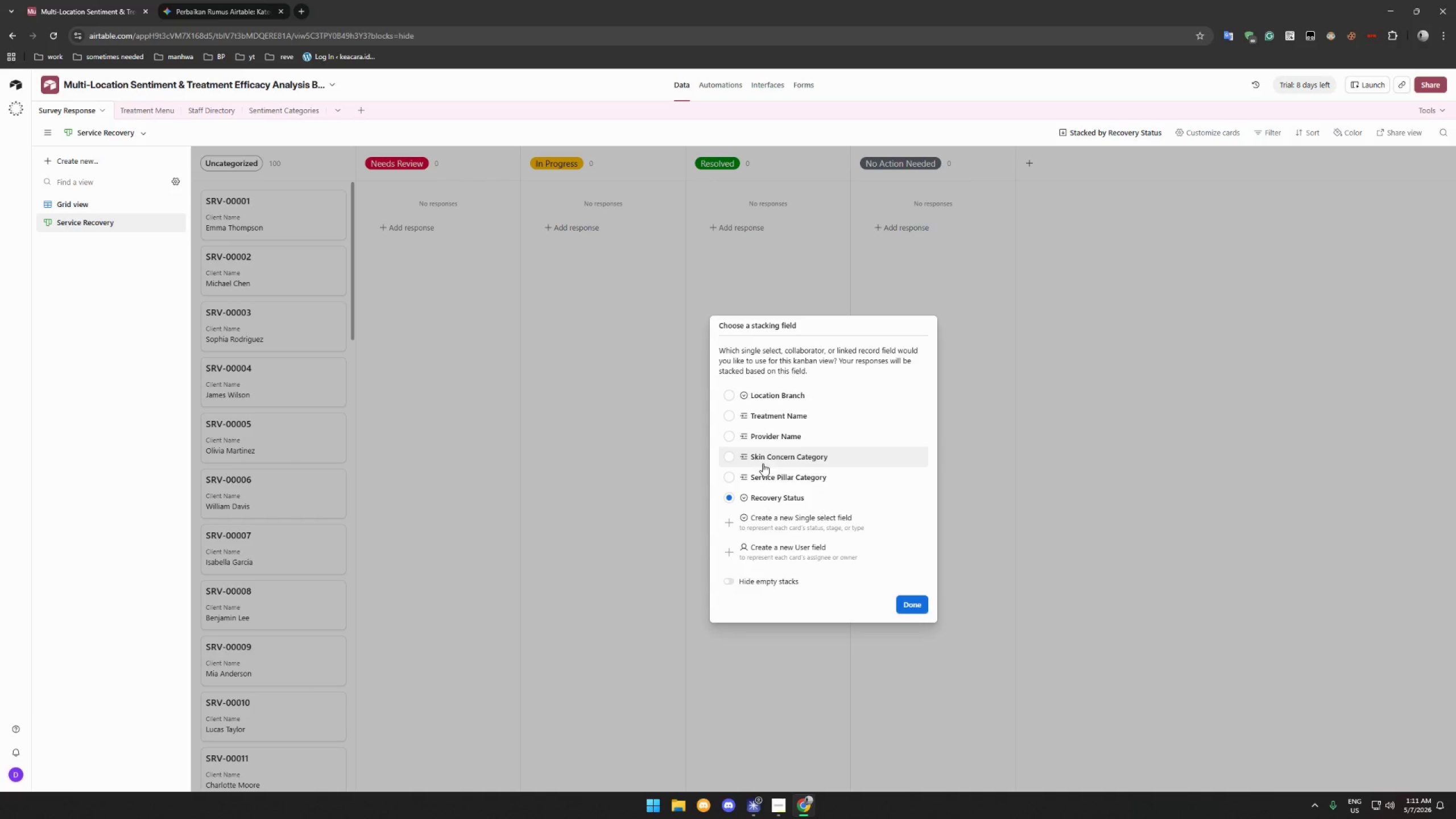 
wait(16.48)
 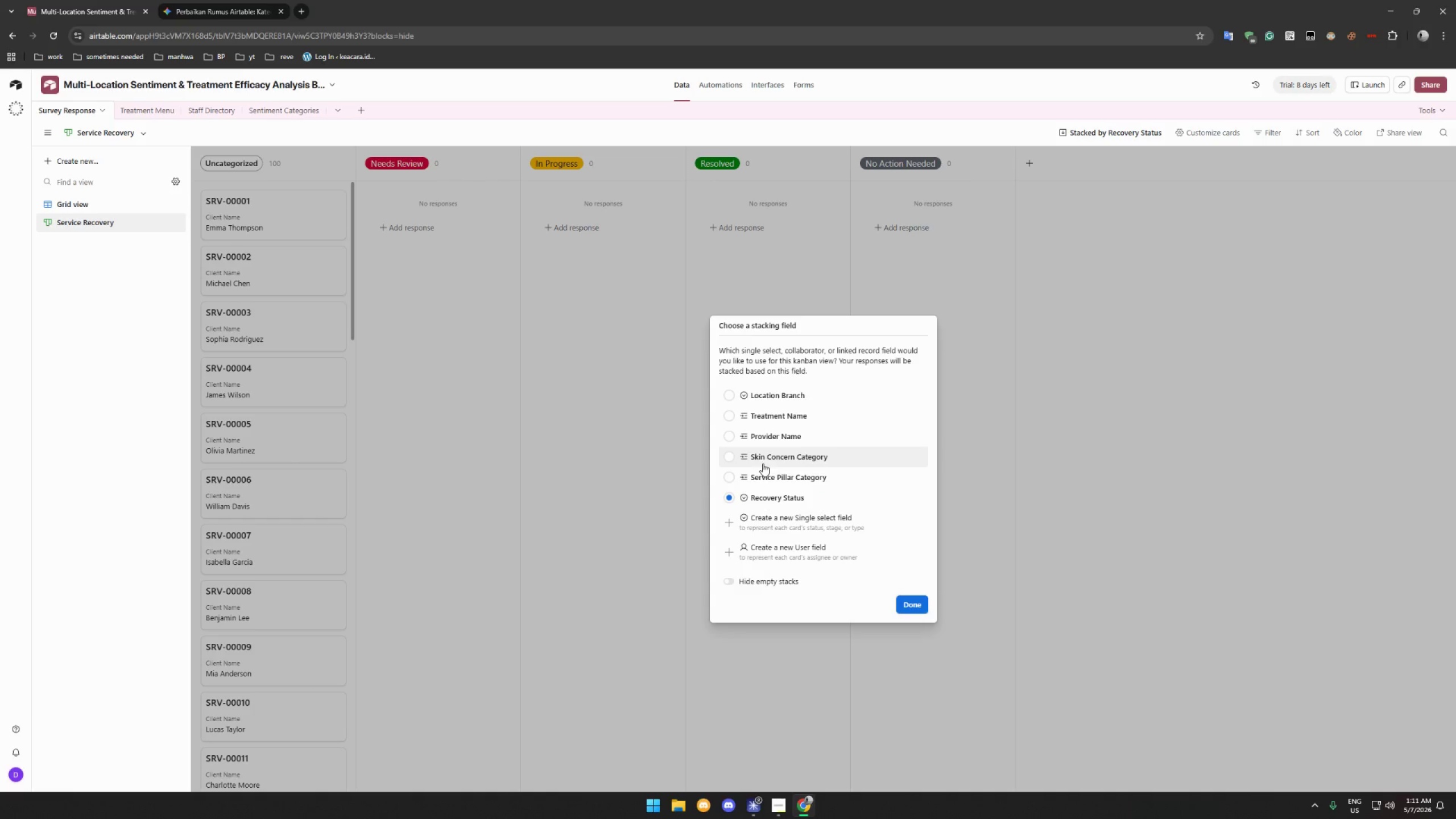 
left_click([909, 604])
 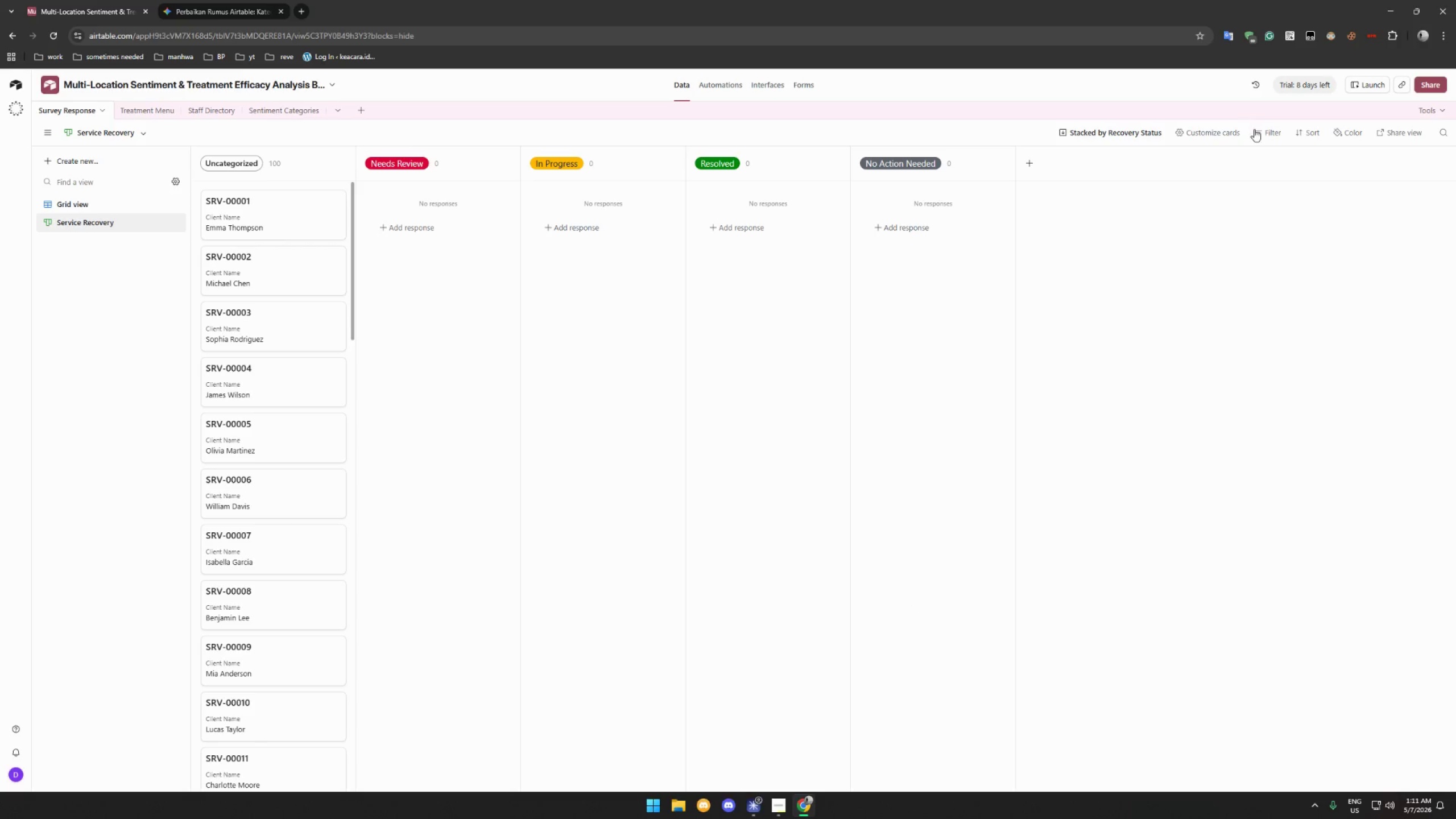 
left_click([1265, 131])
 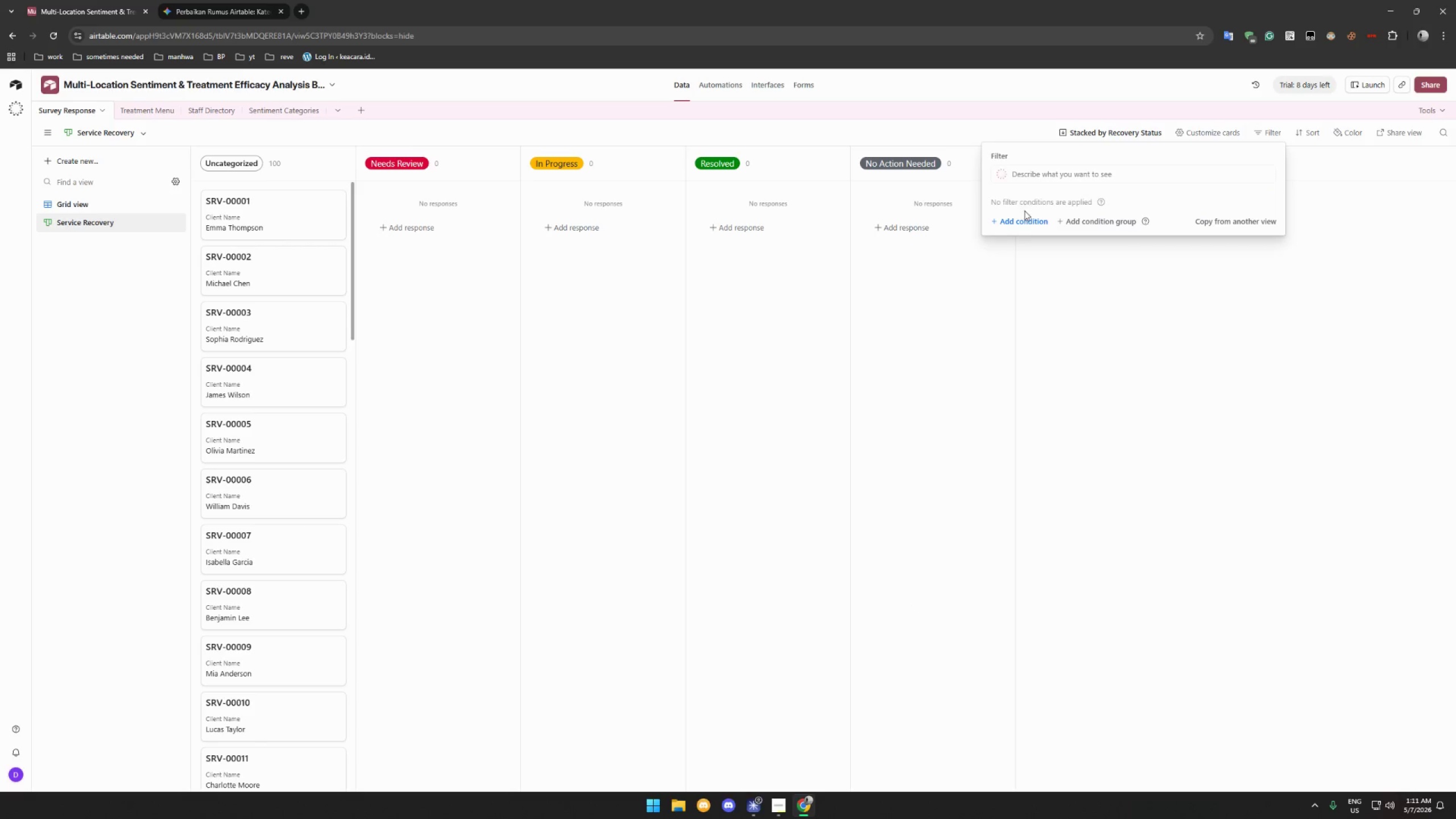 
left_click([1024, 222])
 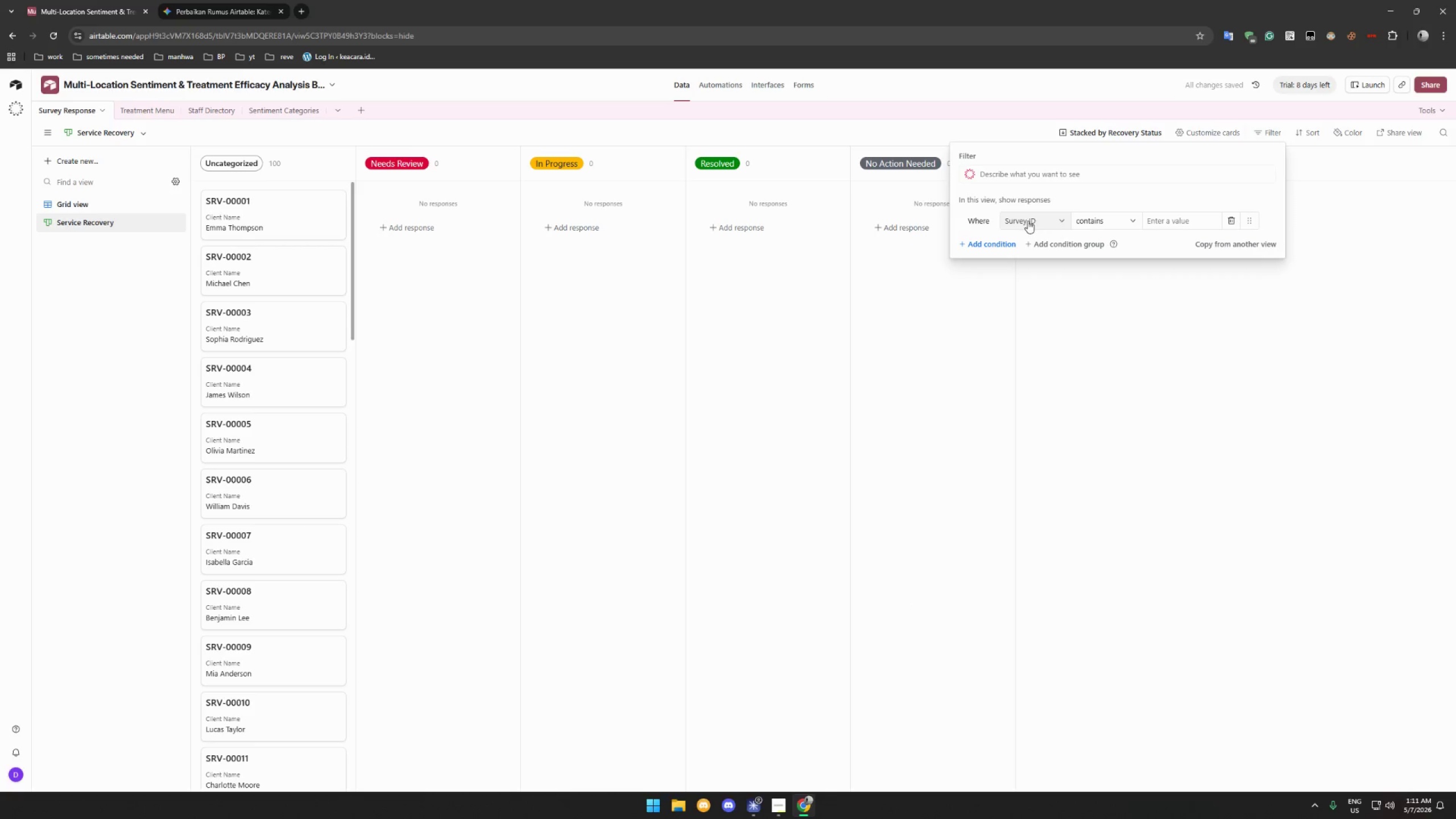 
wait(9.42)
 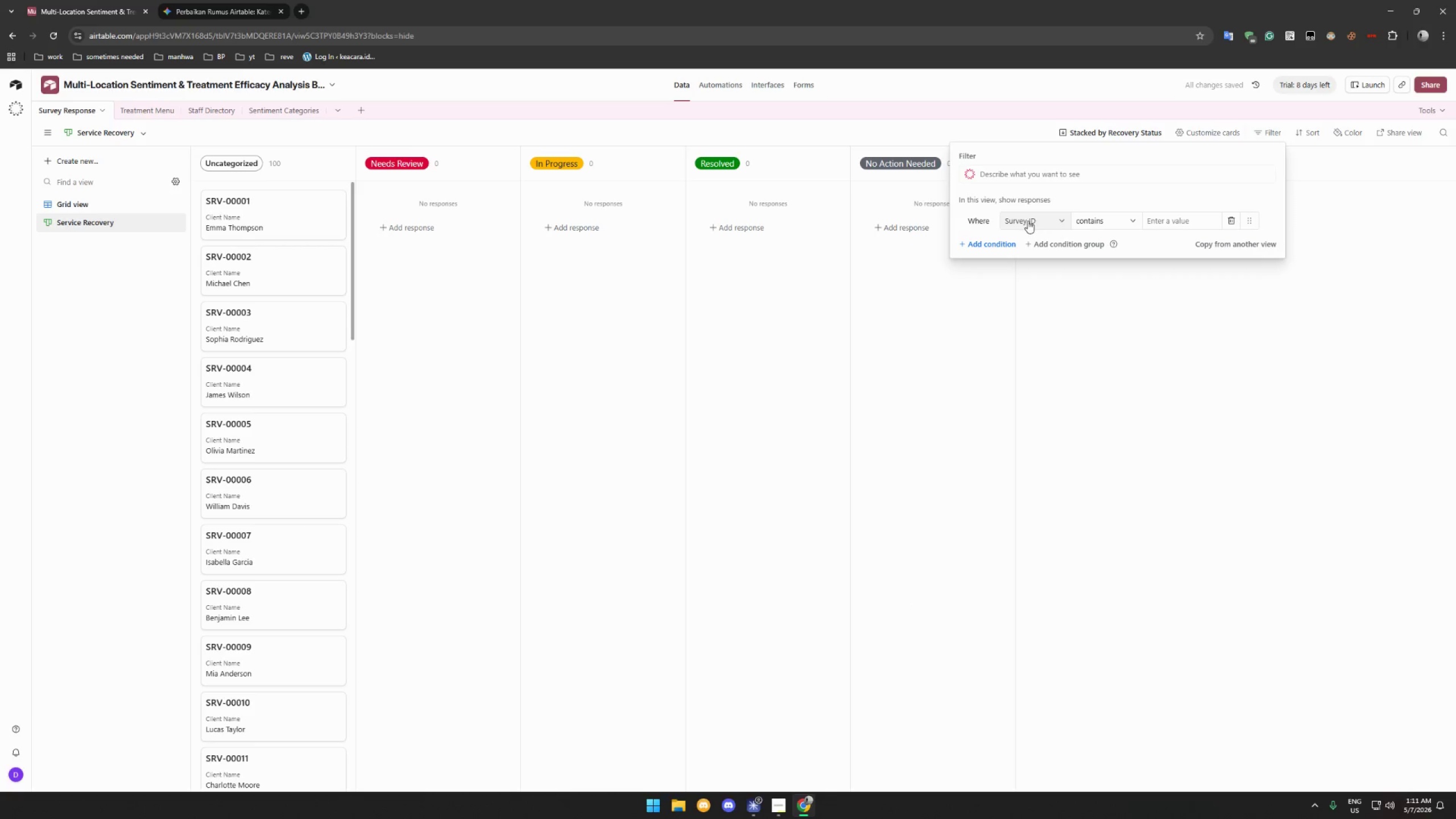 
left_click([1028, 225])
 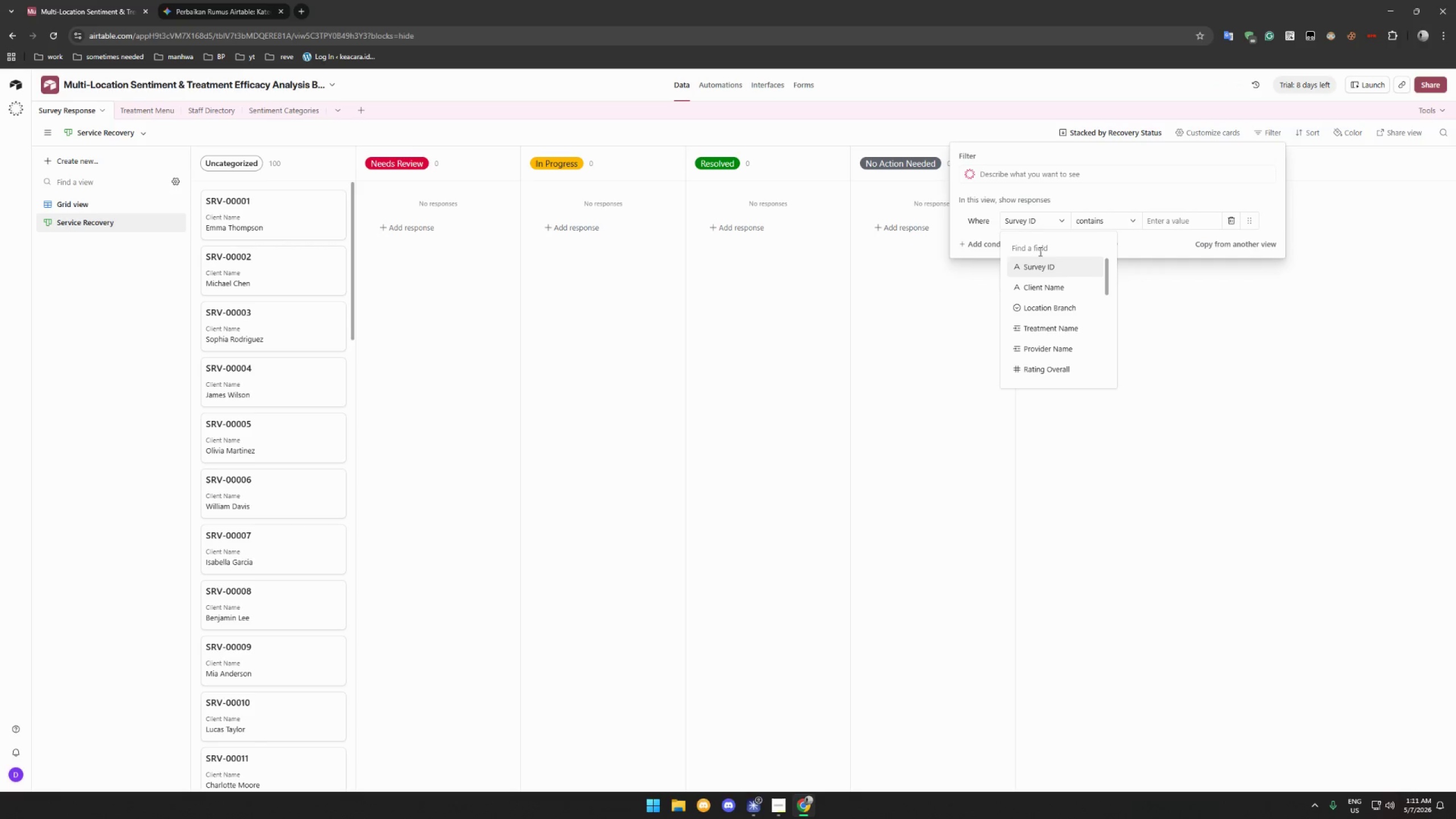 
scroll: coordinate [1065, 321], scroll_direction: down, amount: 17.0
 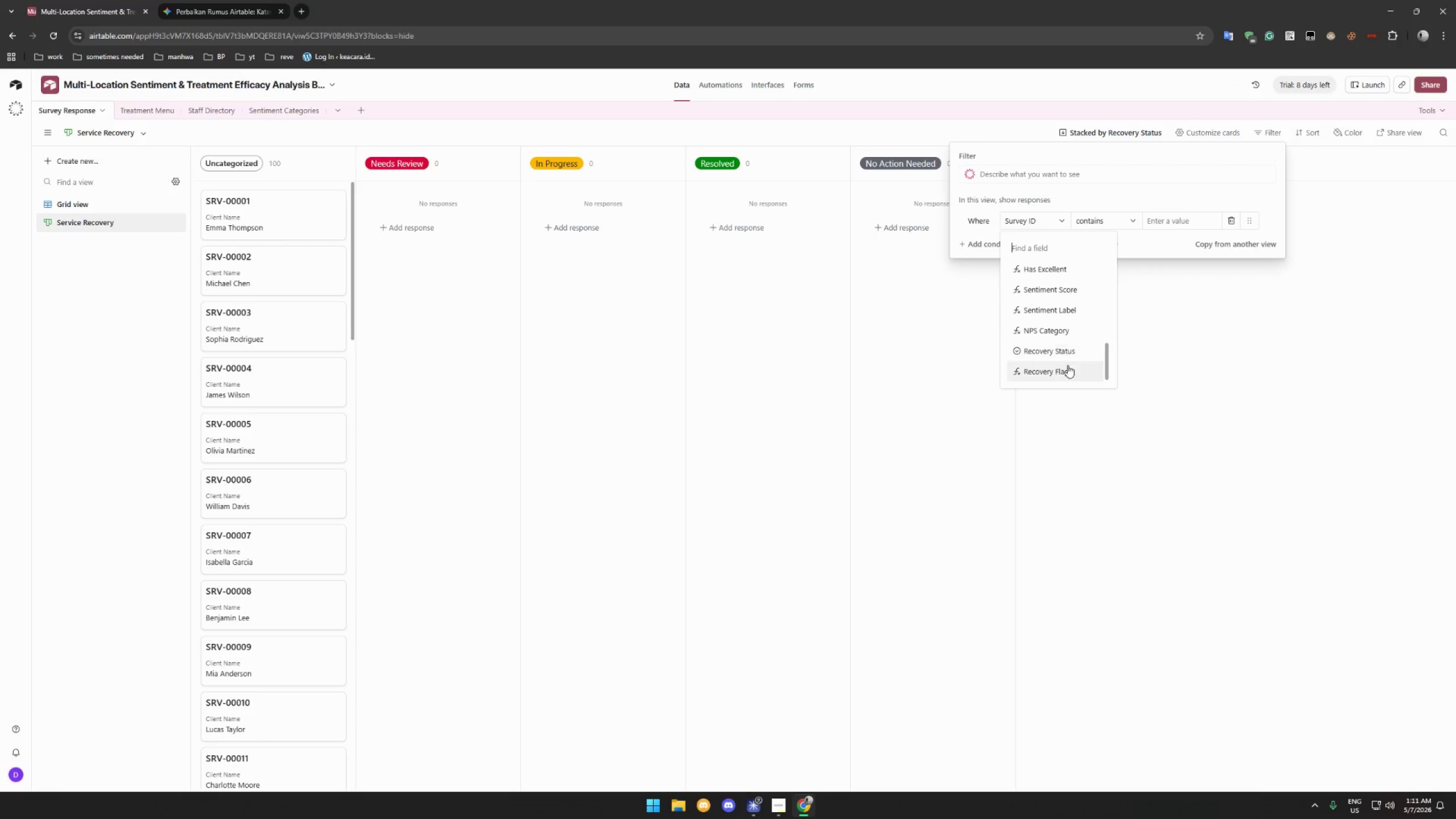 
left_click([1067, 366])
 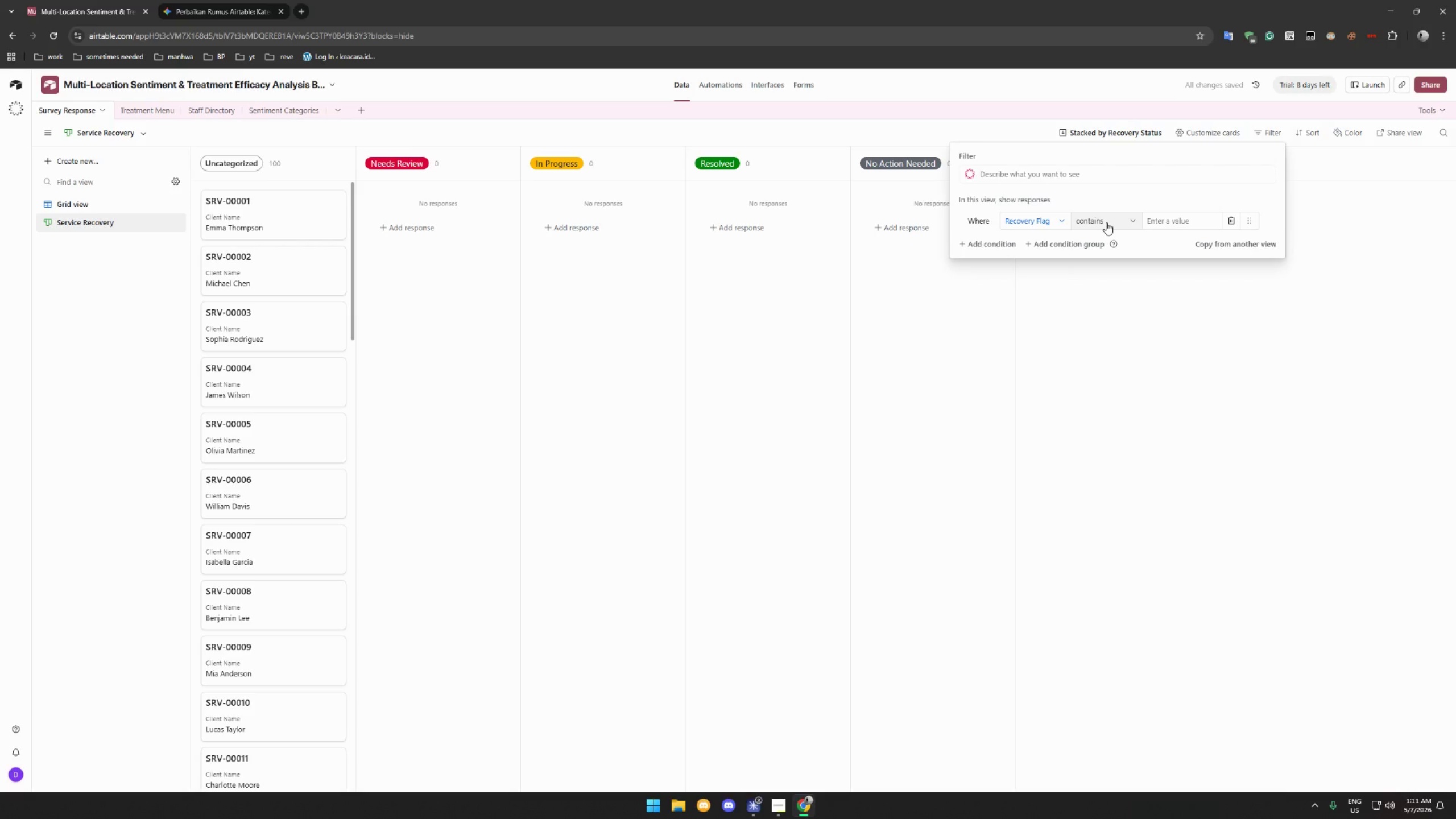 
left_click([1106, 222])
 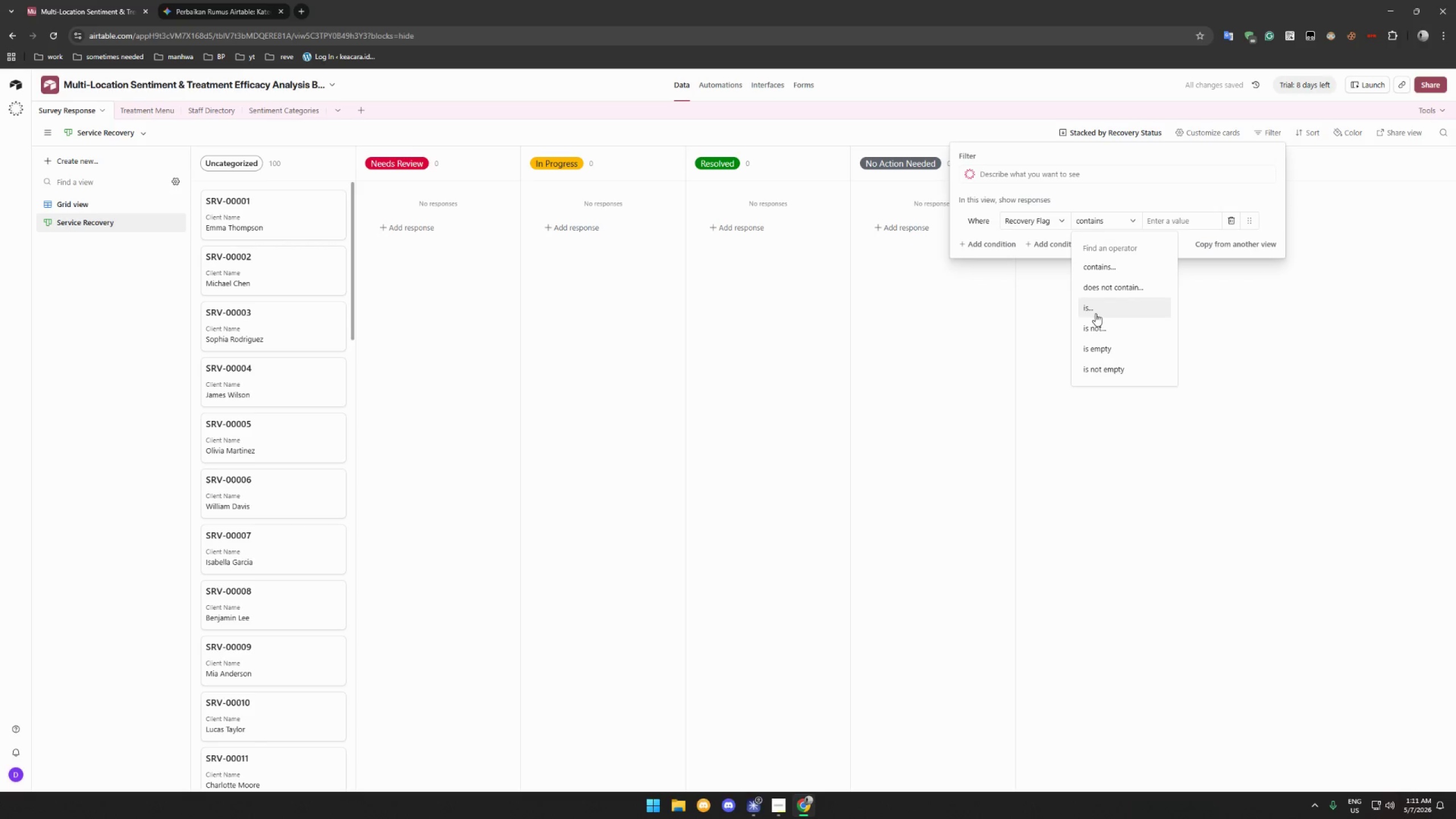 
left_click([1097, 309])
 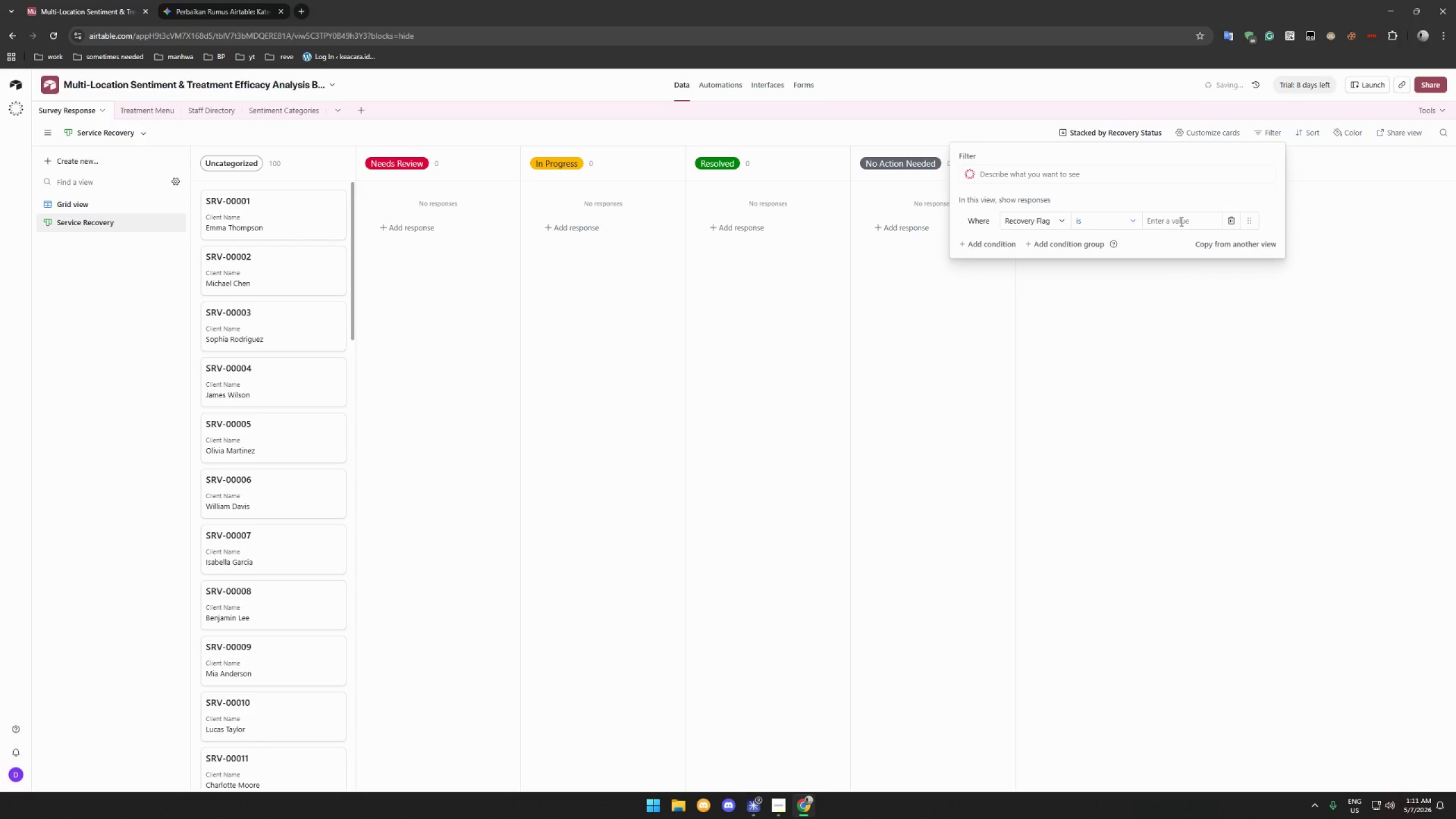 
left_click([1180, 221])
 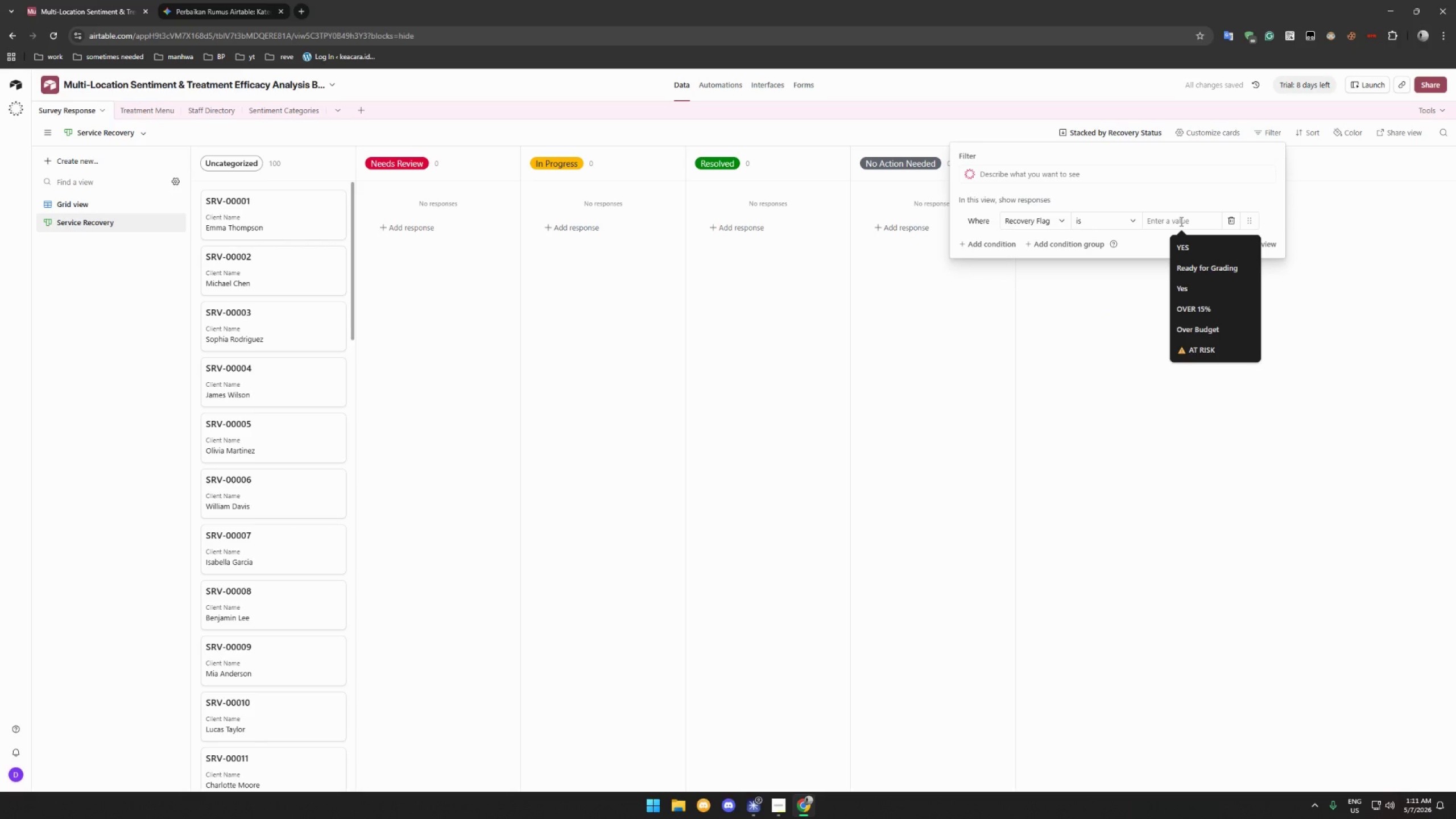 
type(Flagged)
 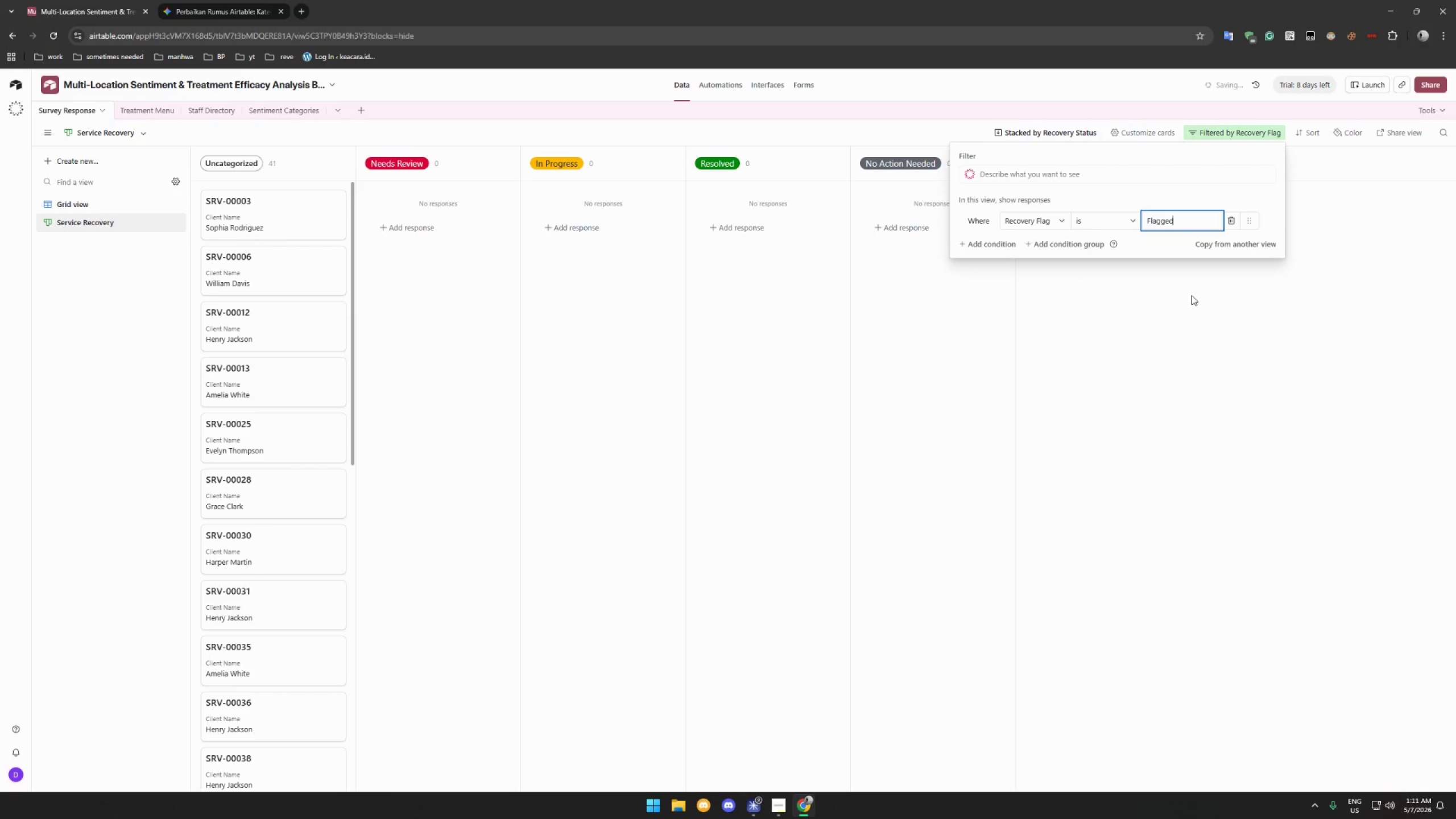 
left_click([1191, 301])
 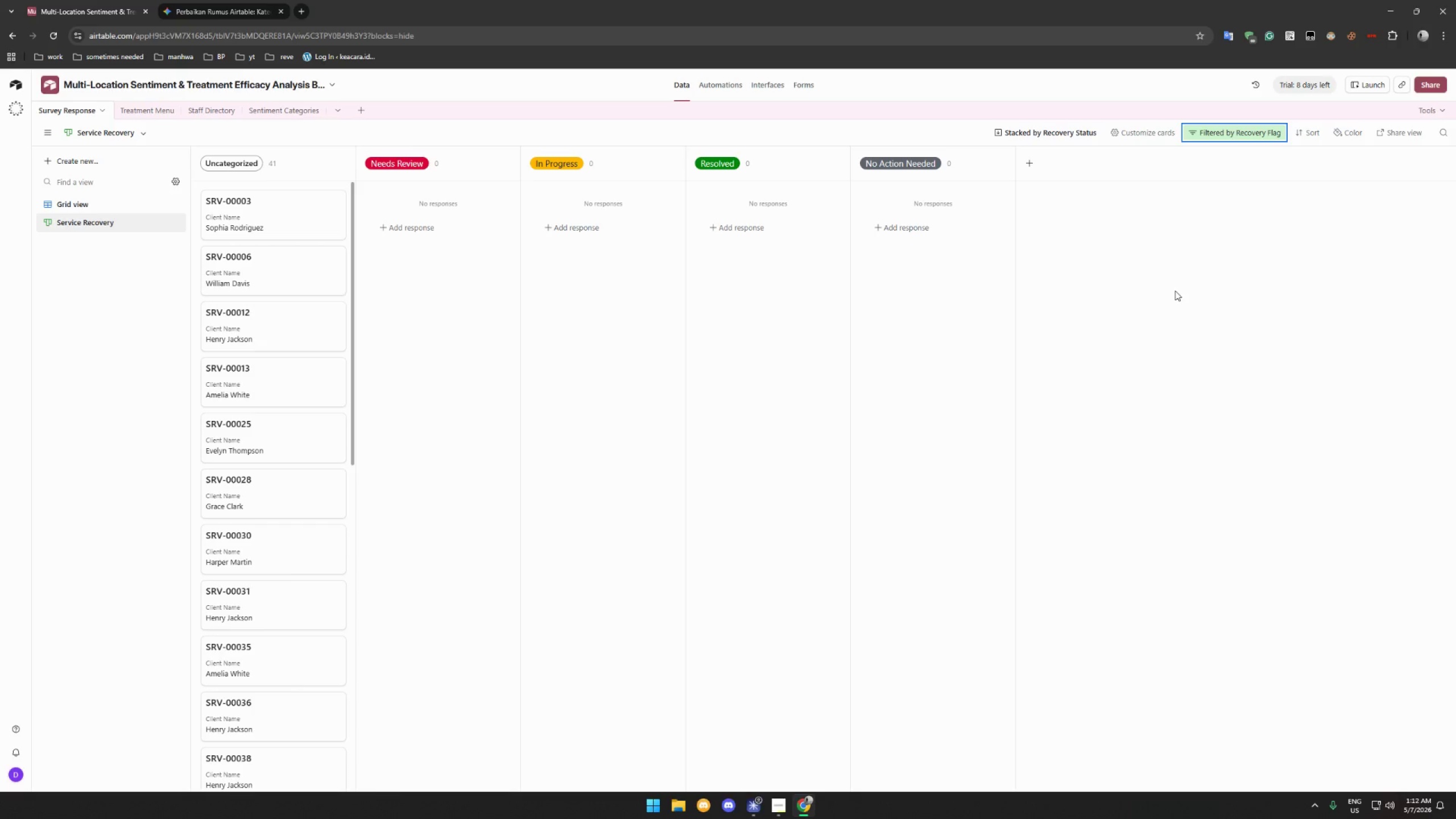 
wait(10.16)
 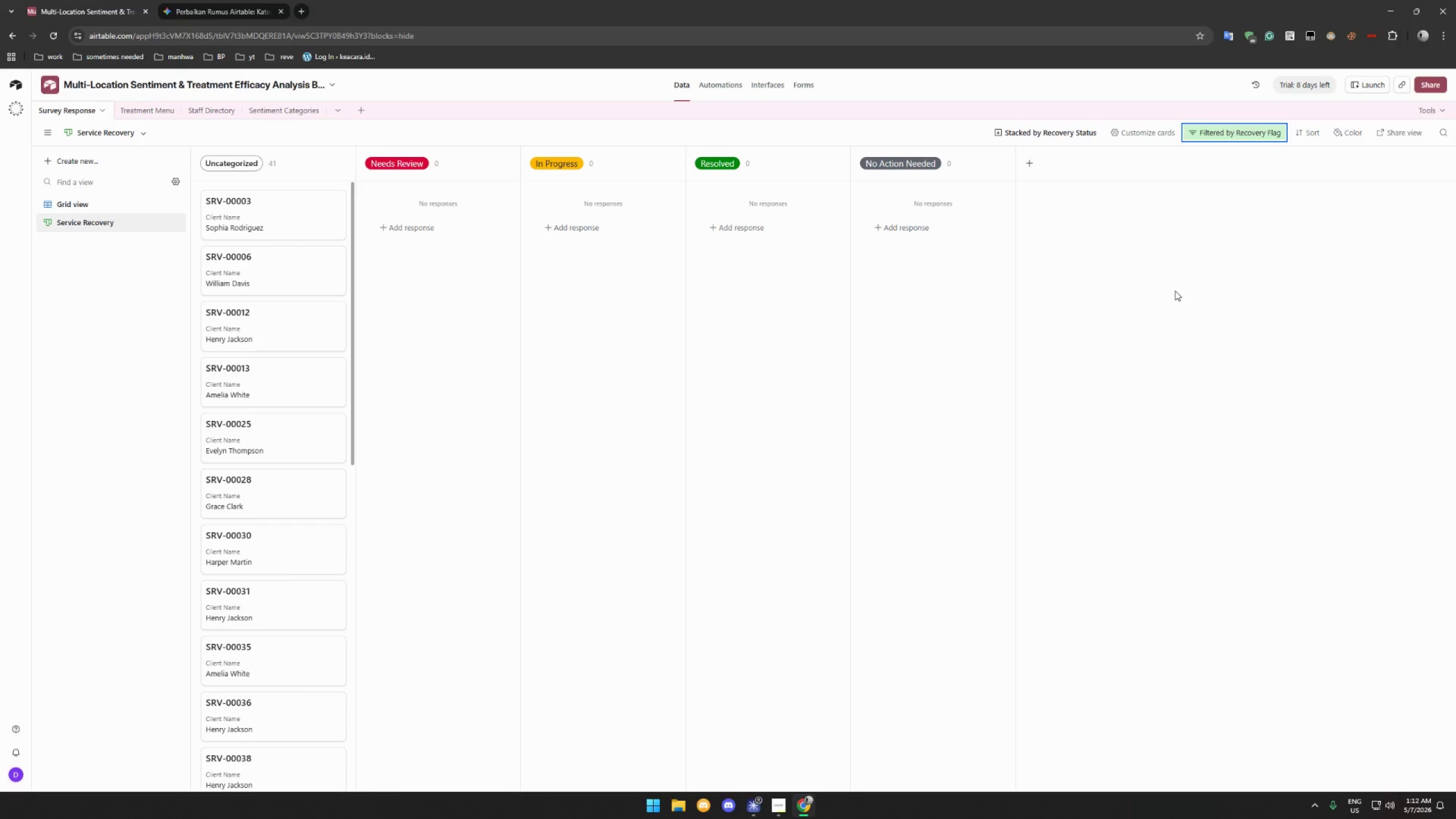 
left_click([1236, 134])
 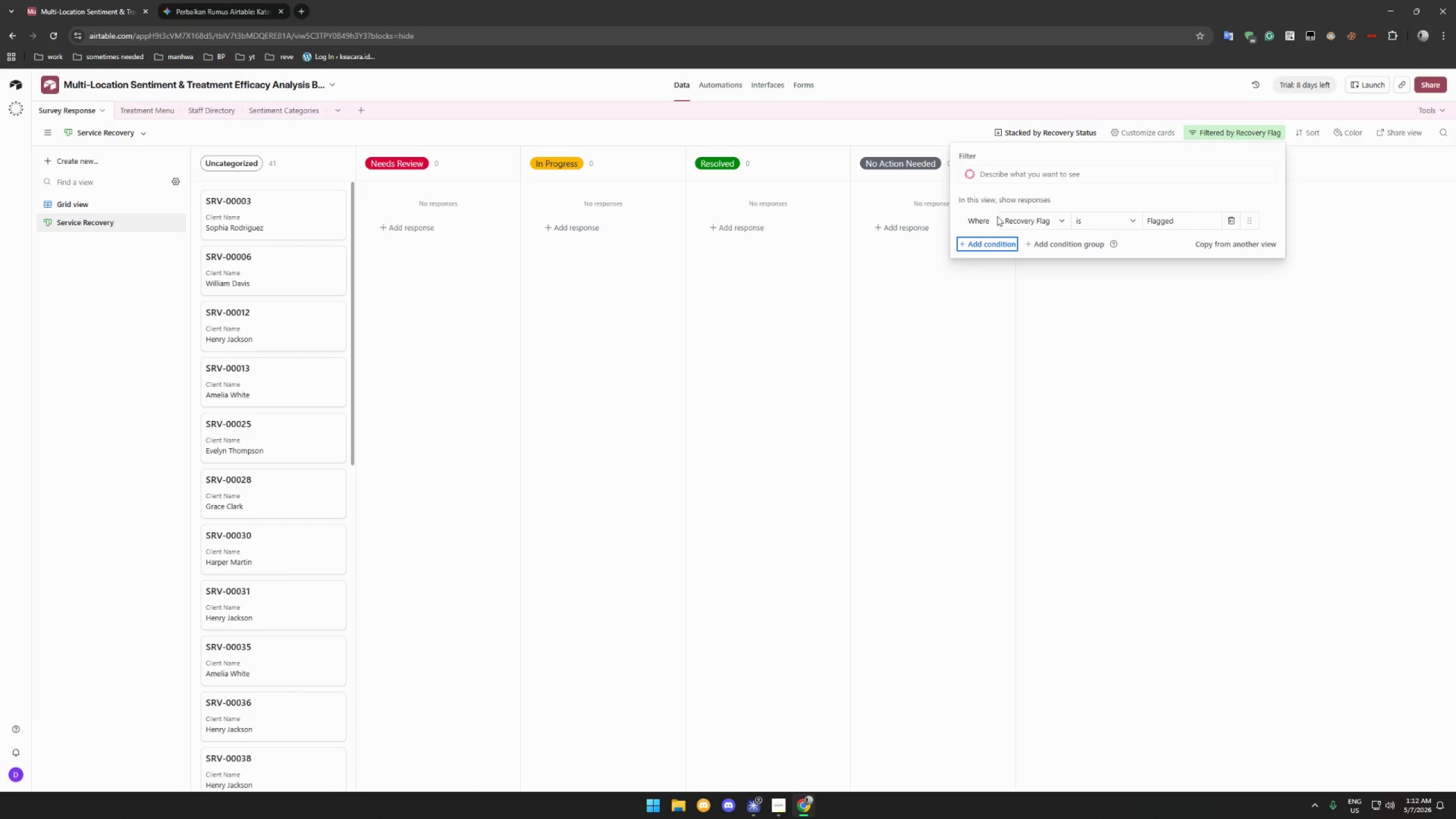 
left_click([995, 245])
 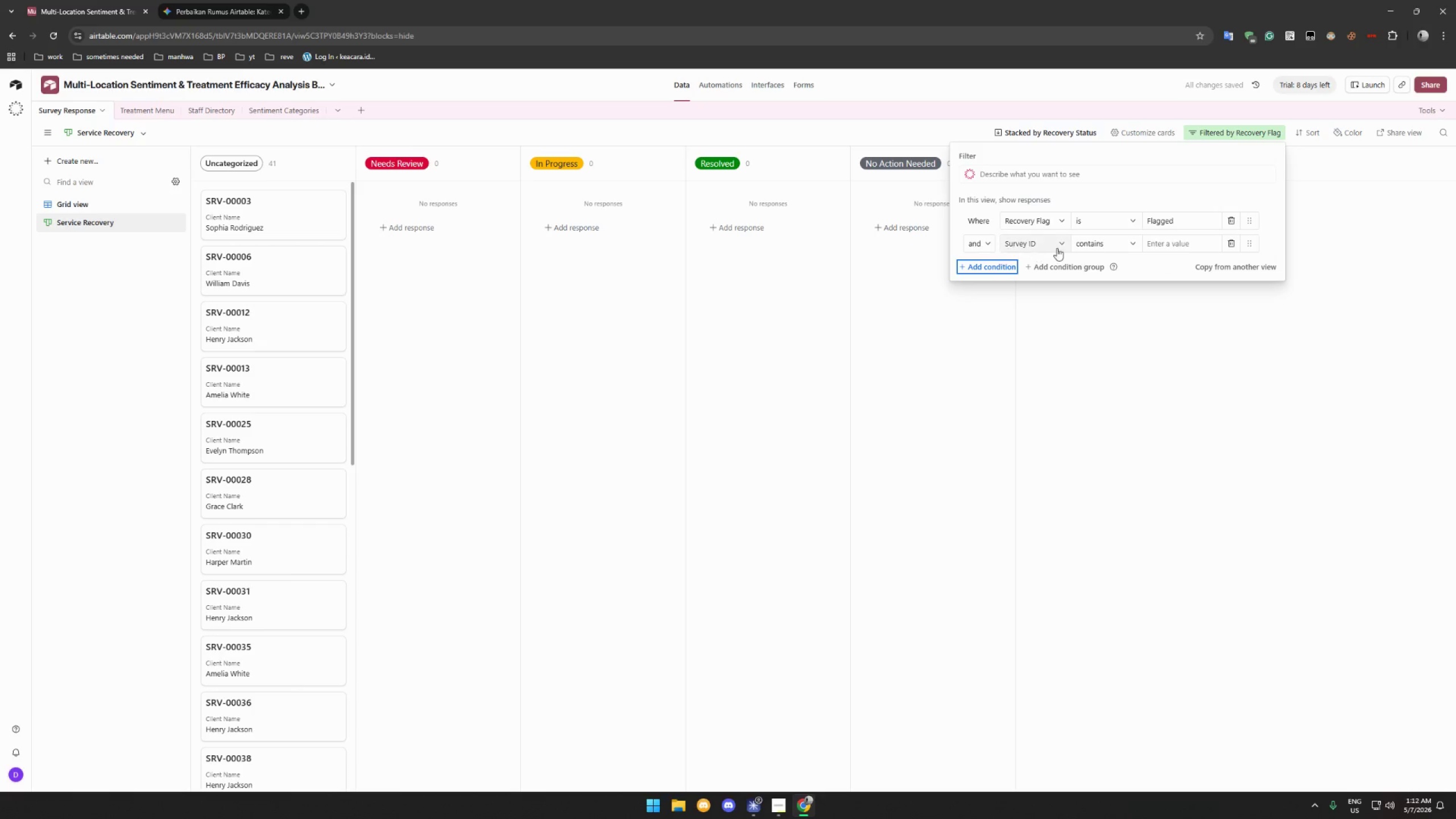 
left_click([1057, 247])
 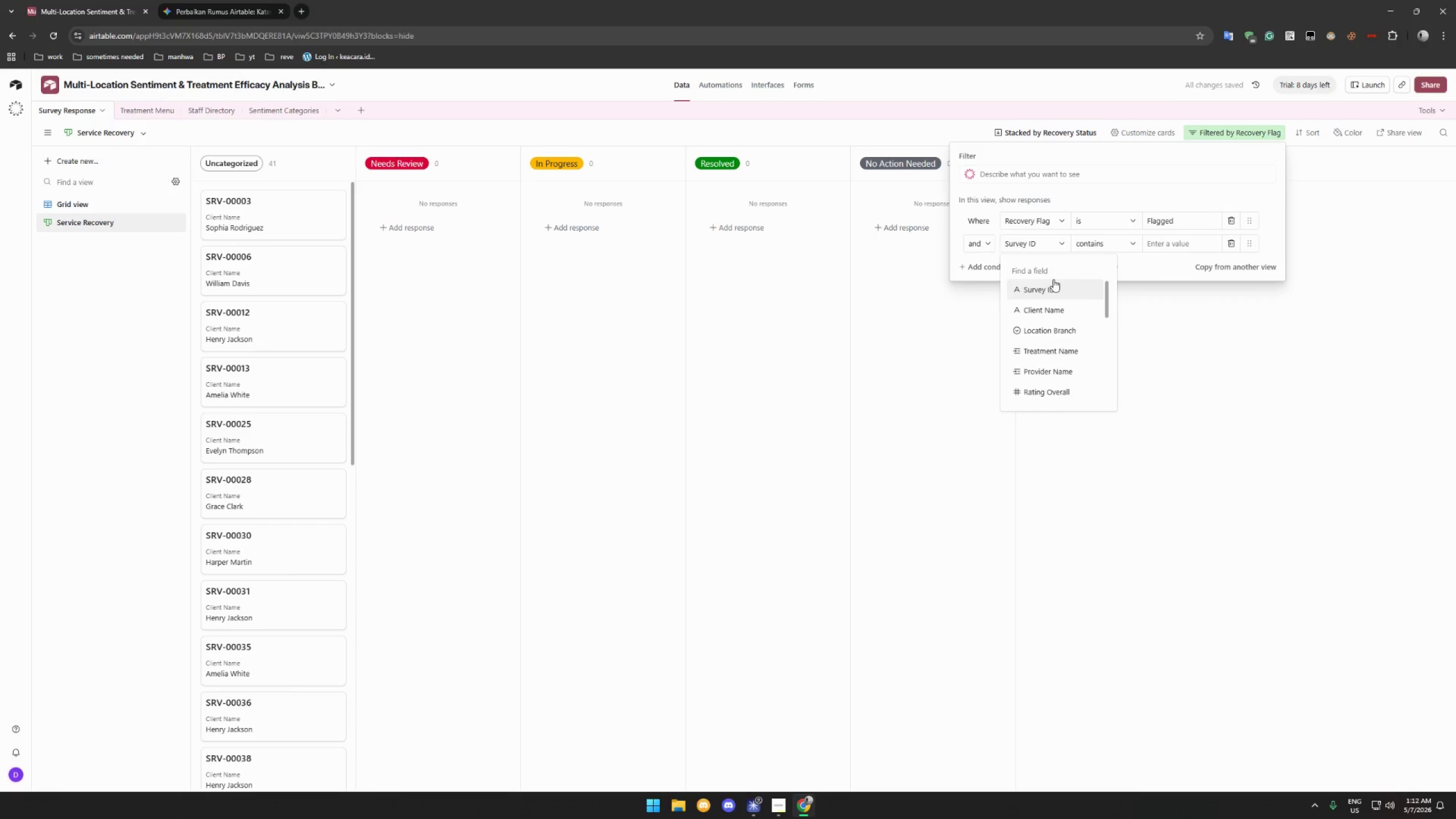 
type(re)
 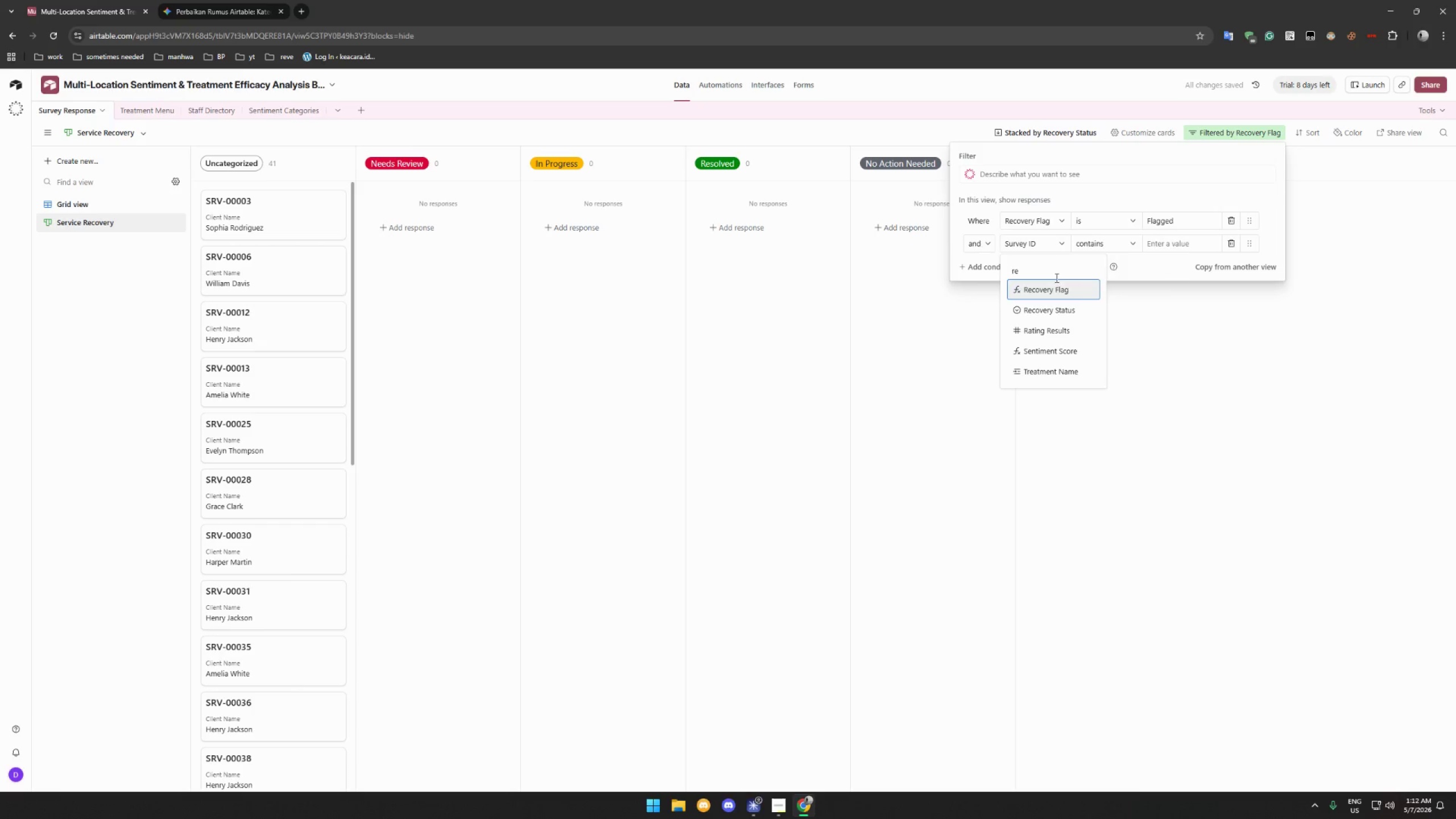 
key(Backspace)
 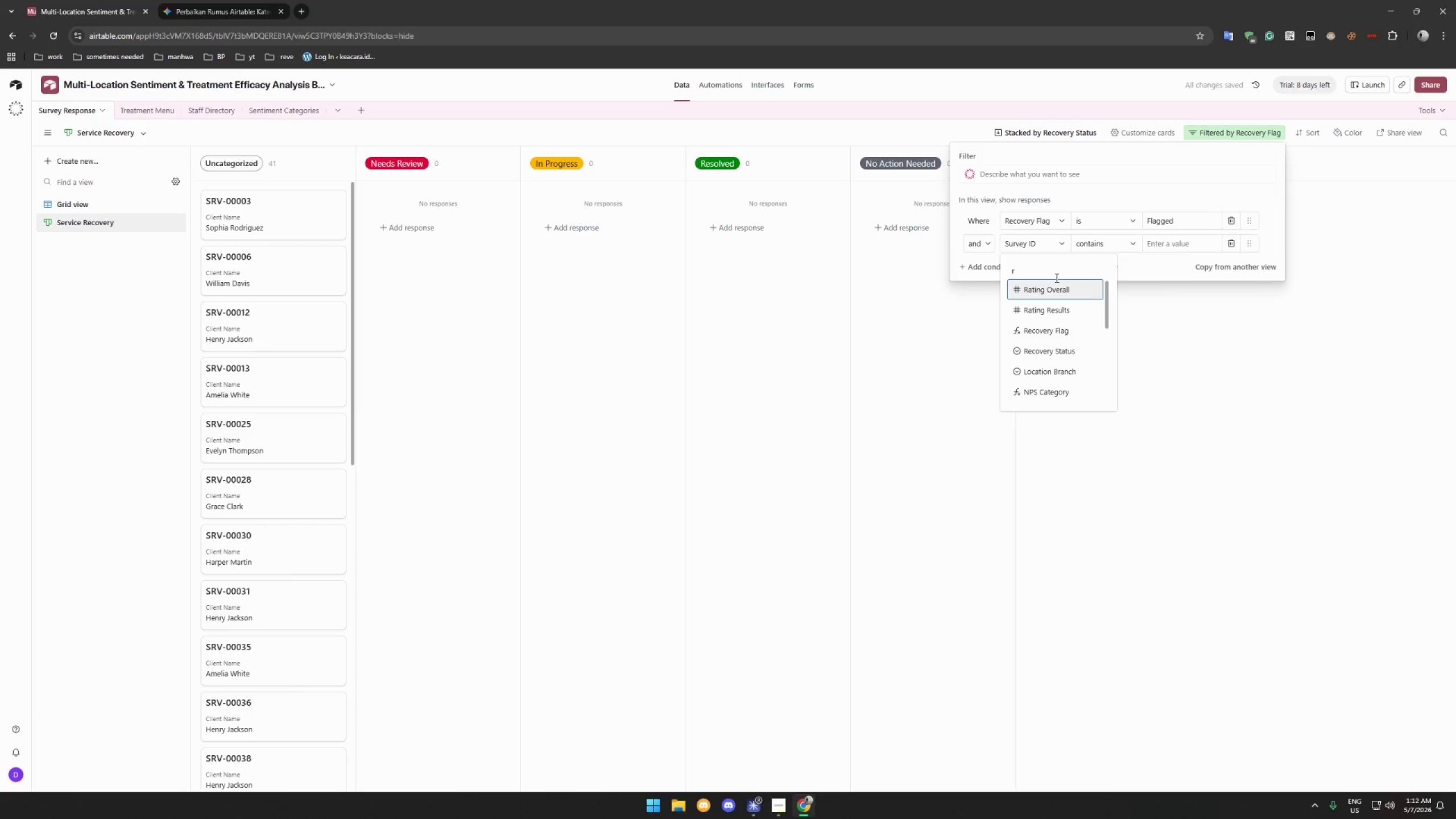 
key(A)
 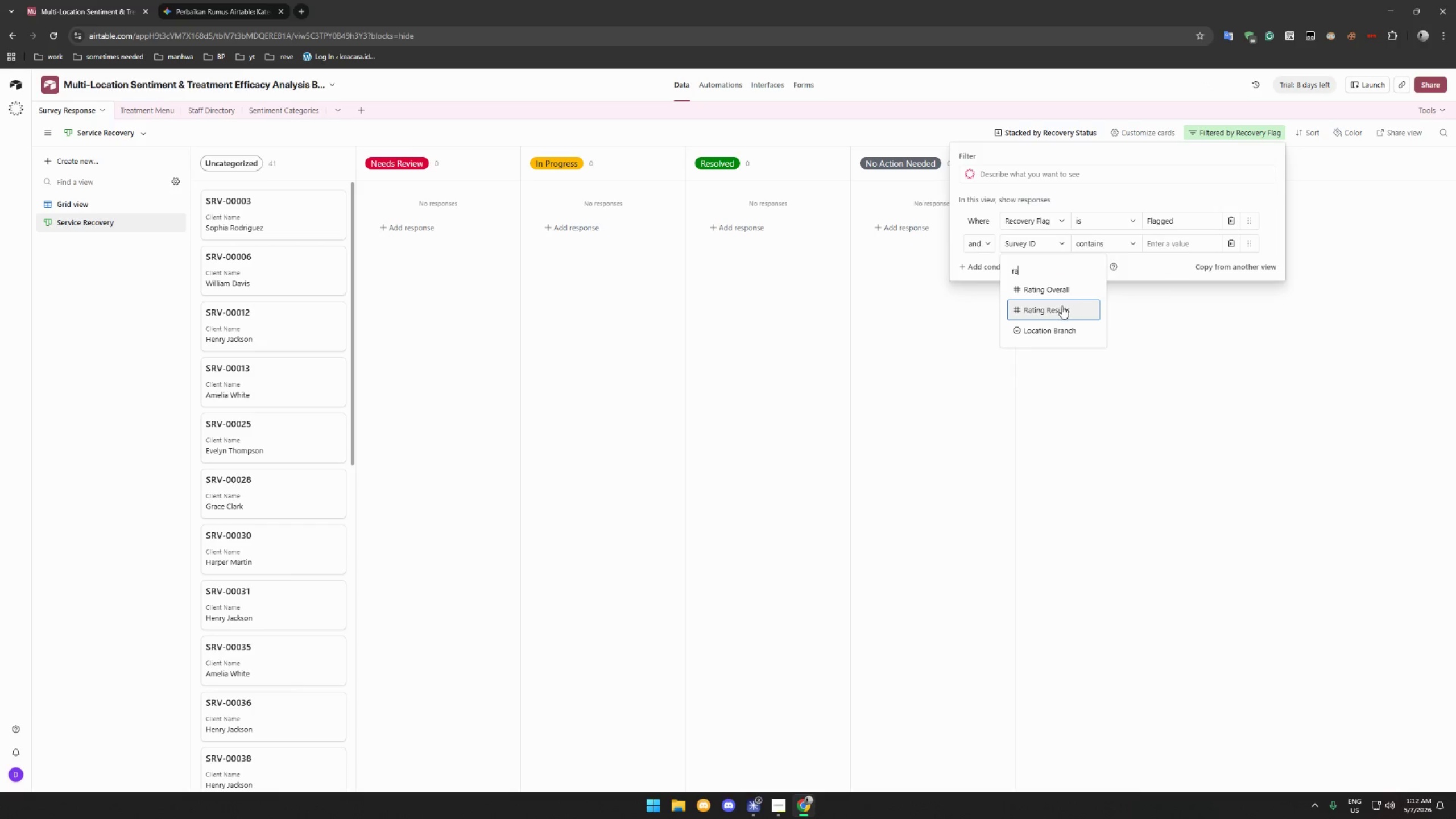 
left_click([1066, 294])
 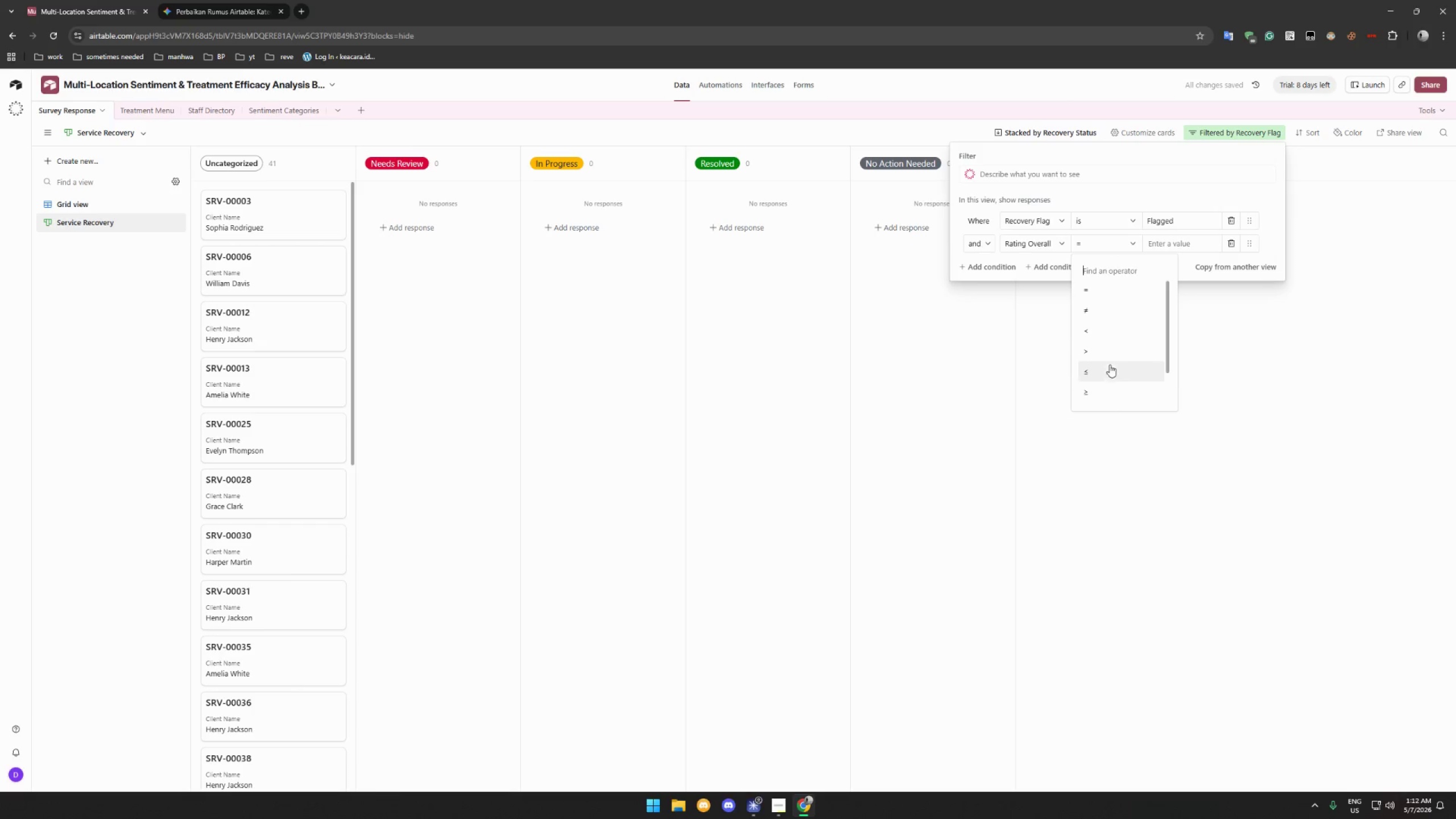 
left_click([1113, 335])
 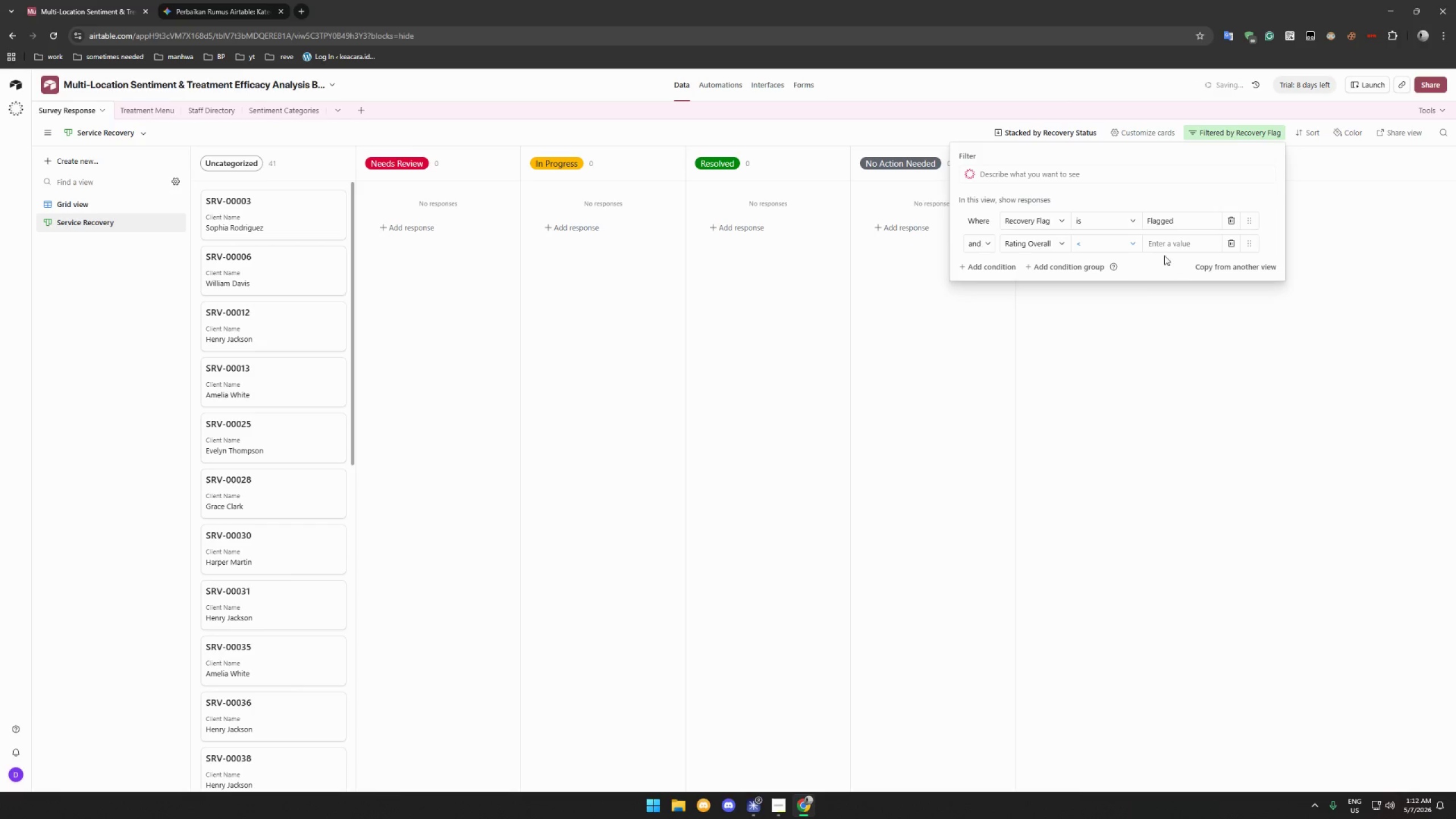 
left_click([1165, 251])
 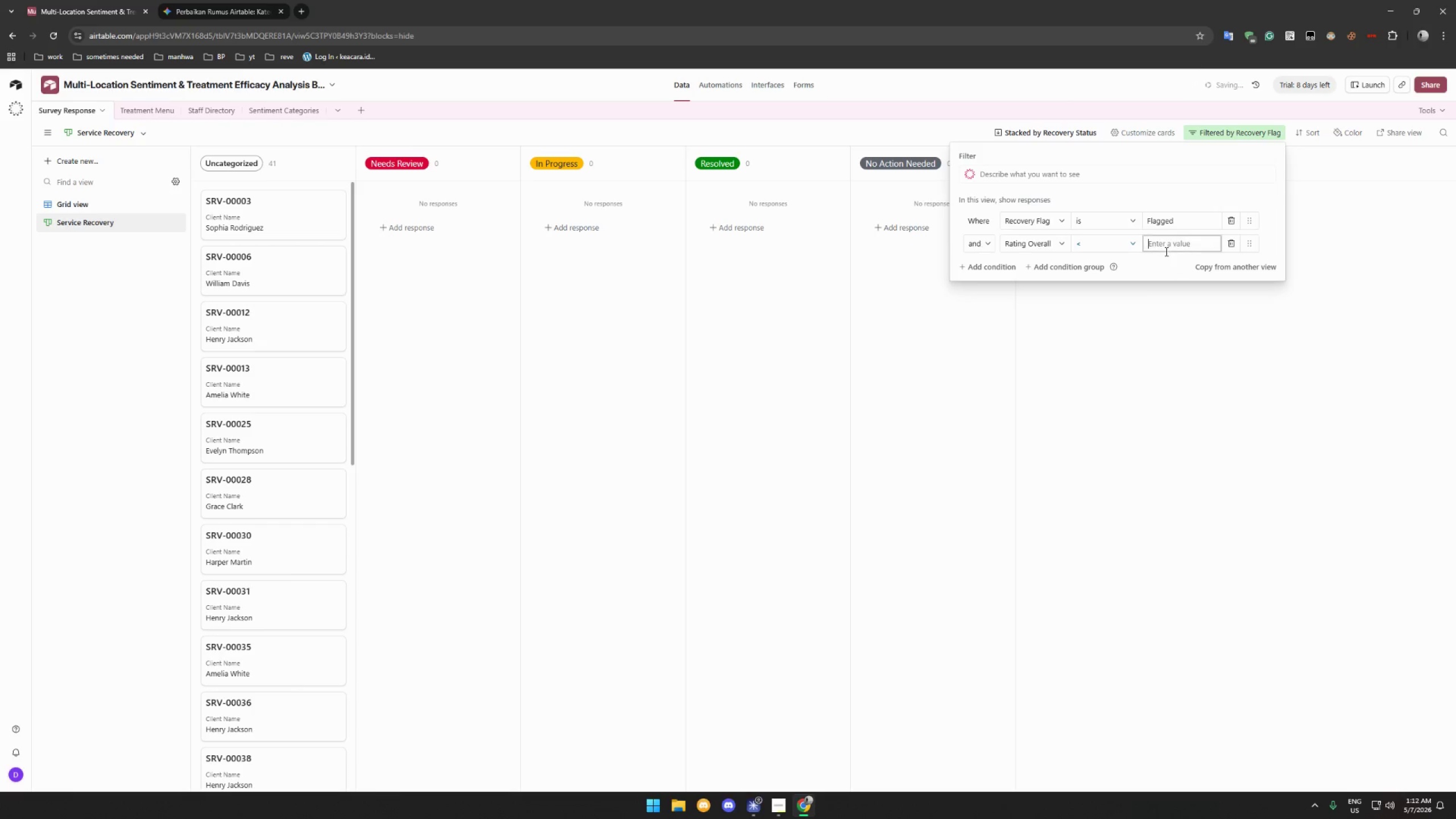 
key(3)
 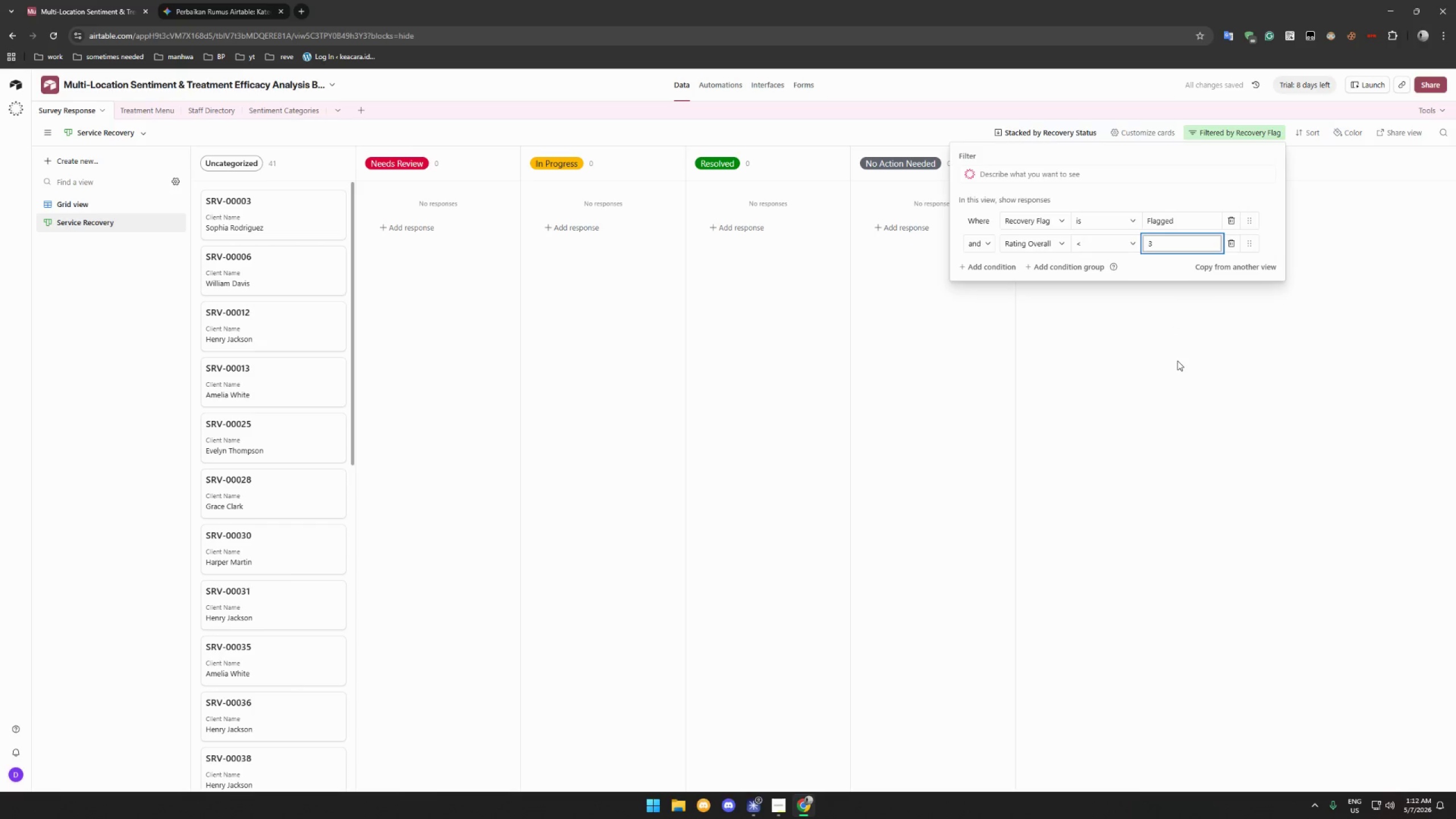 
left_click([1177, 361])
 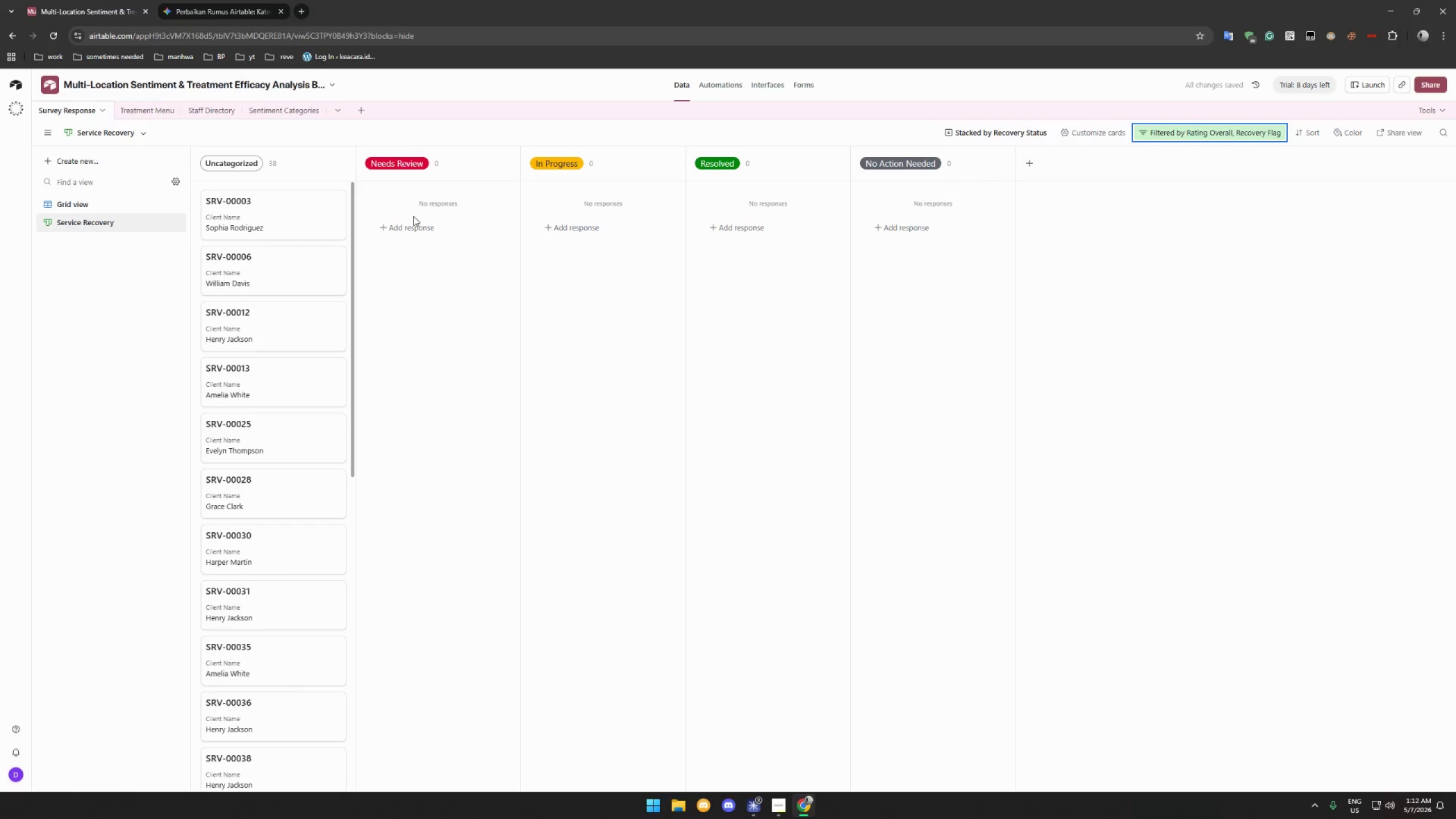 
left_click([413, 232])
 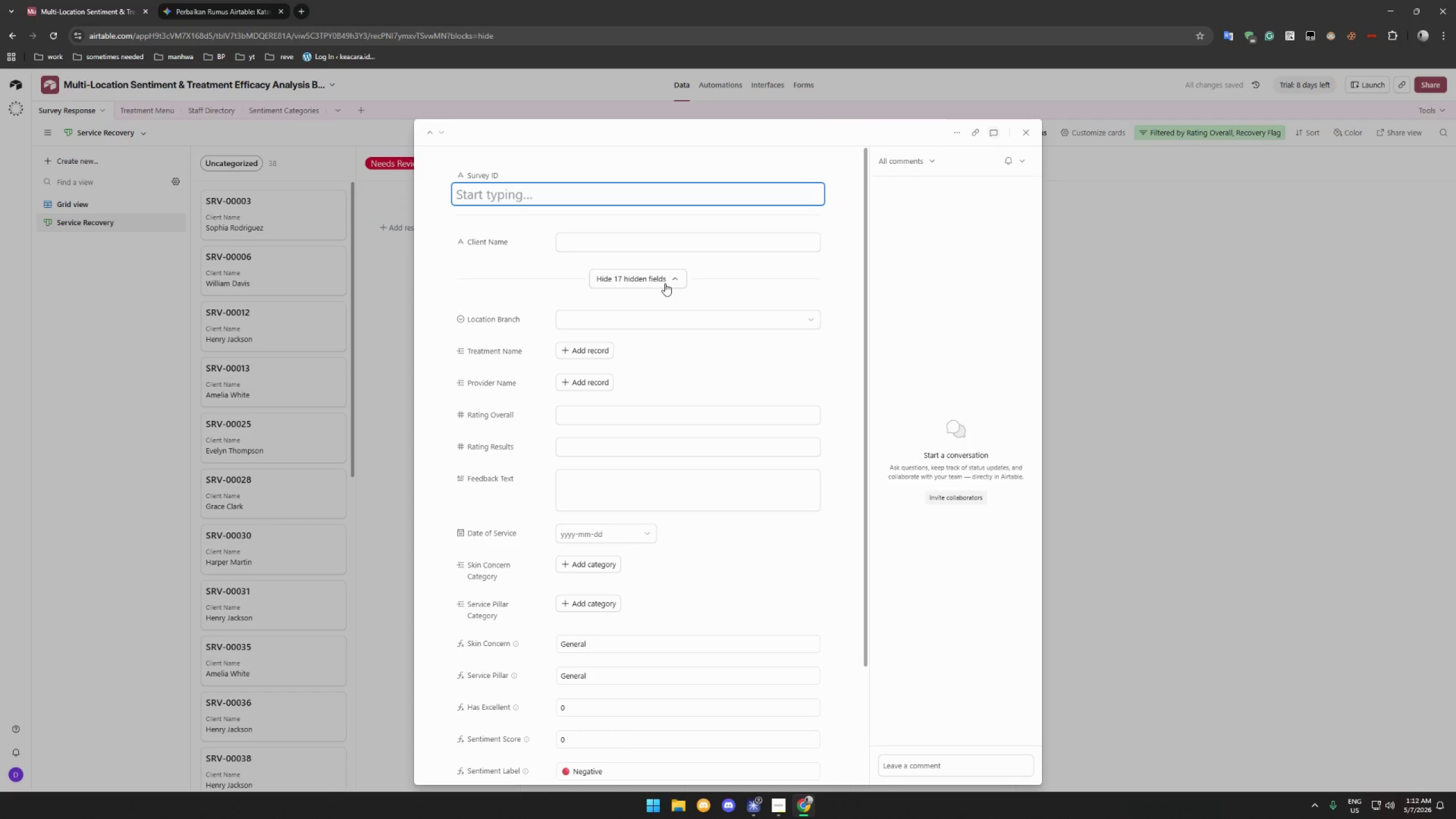 
key(Escape)
 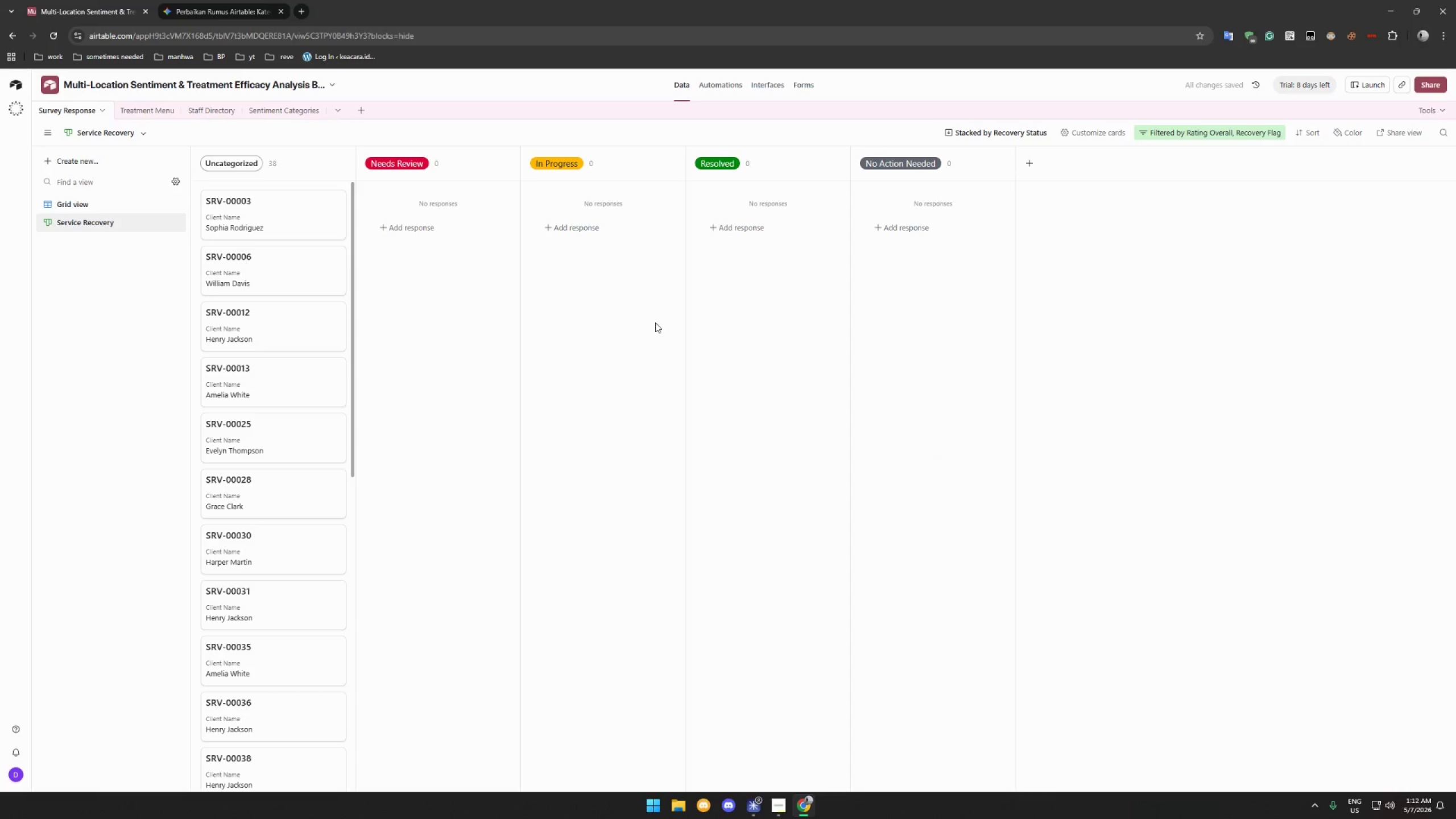 
scroll: coordinate [263, 245], scroll_direction: up, amount: 10.0
 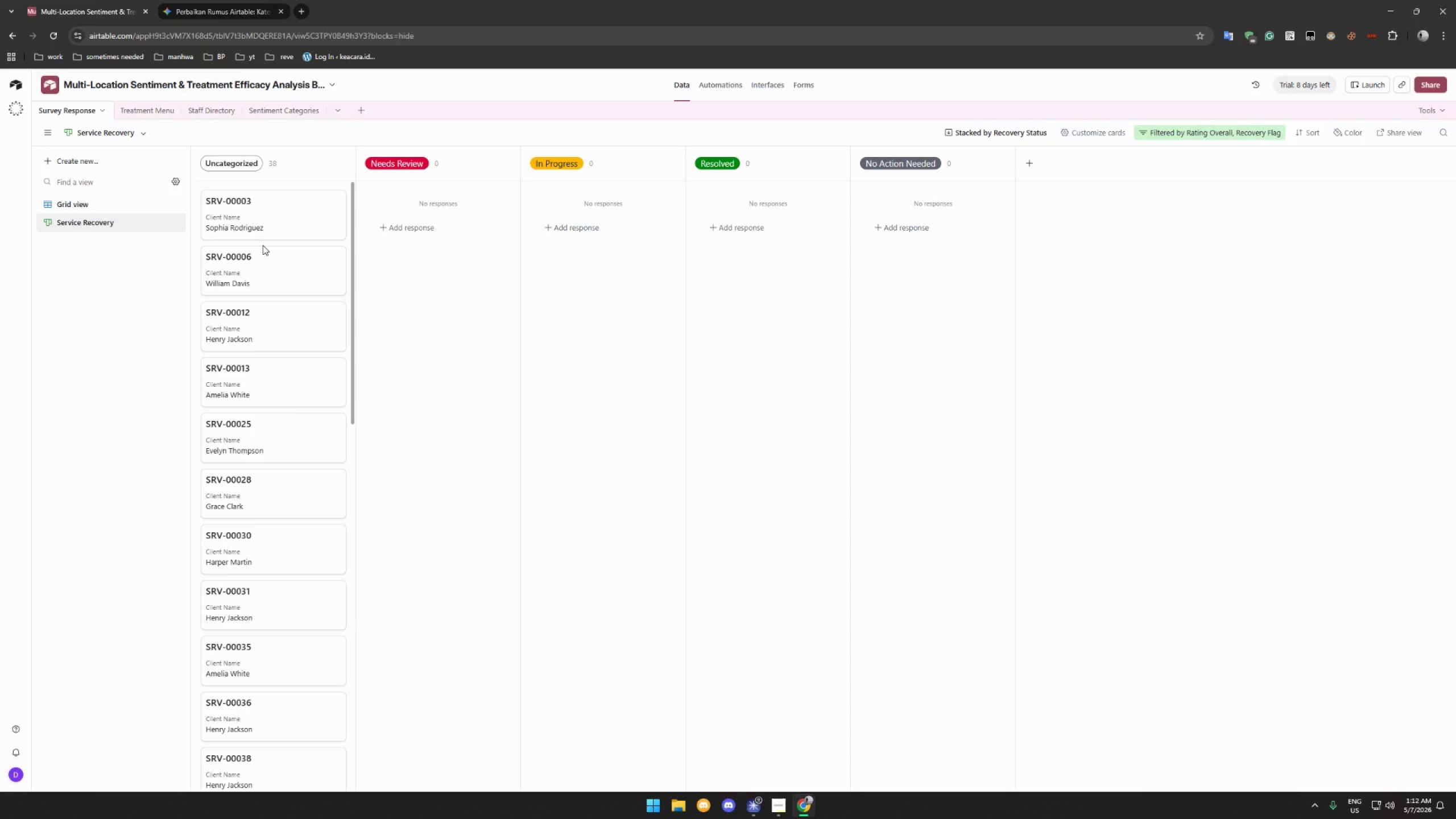 
wait(9.24)
 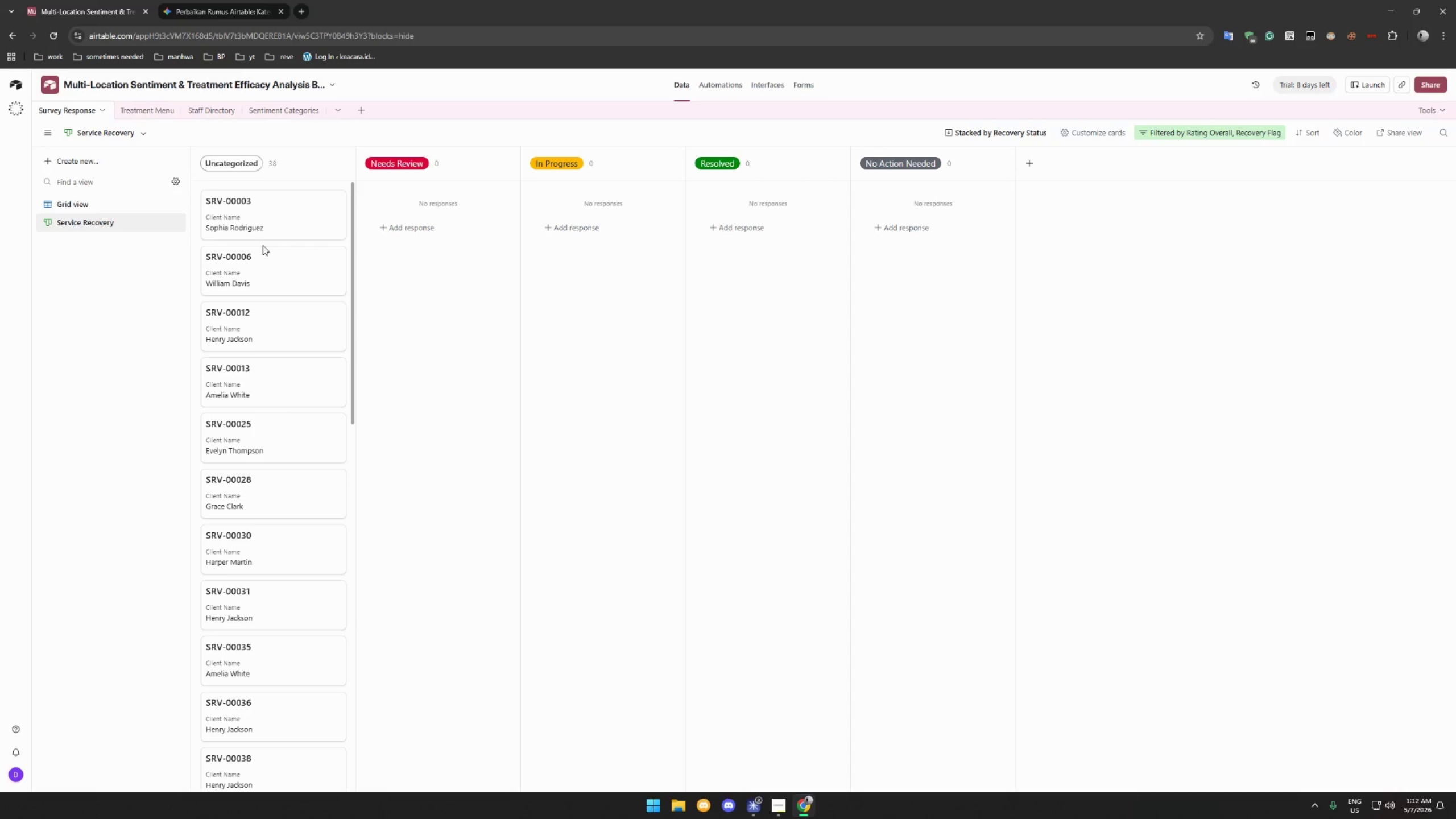 
scroll: coordinate [272, 249], scroll_direction: down, amount: 86.0
 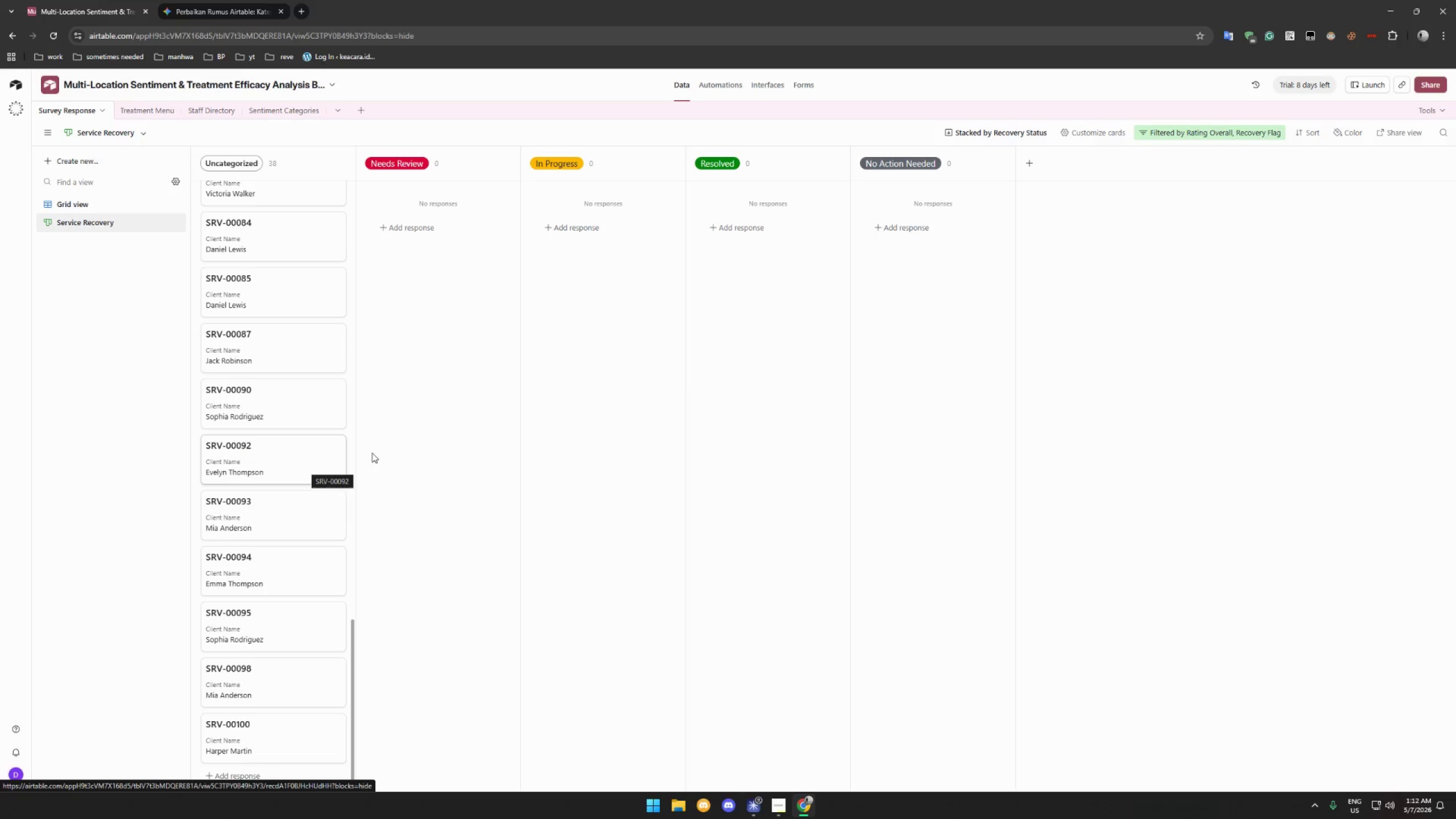 
wait(11.71)
 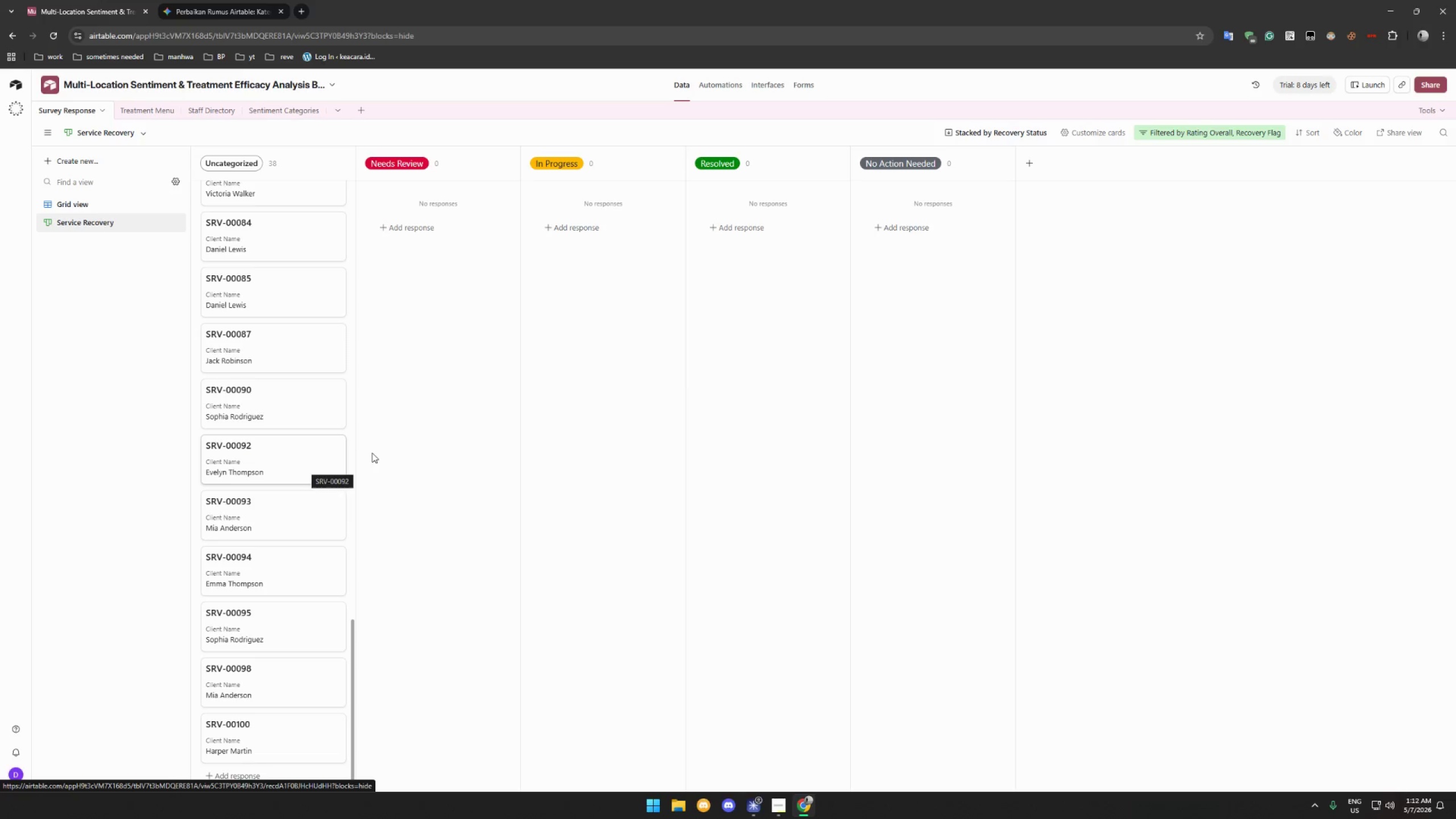 
left_click([1035, 210])
 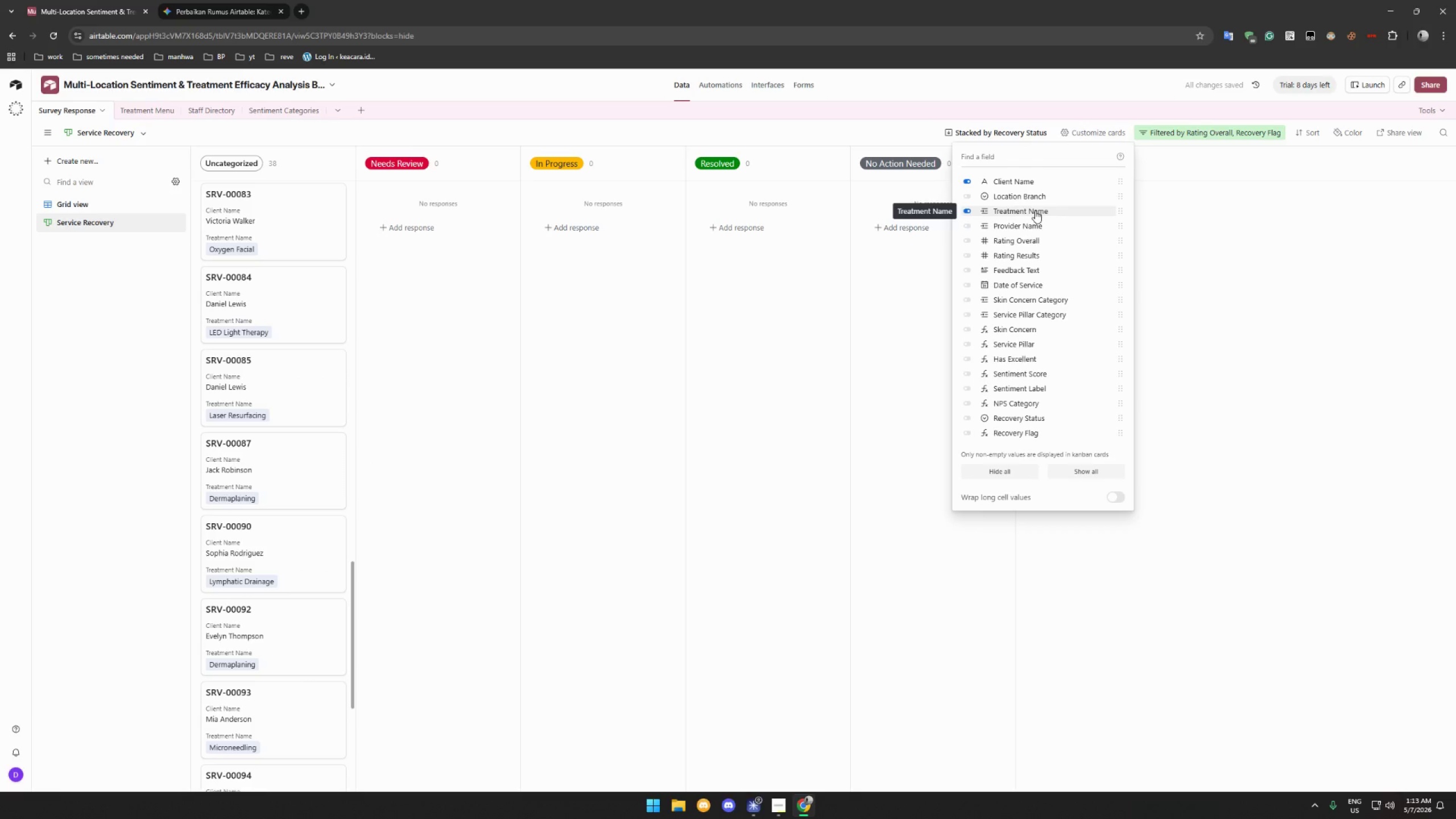 
wait(7.17)
 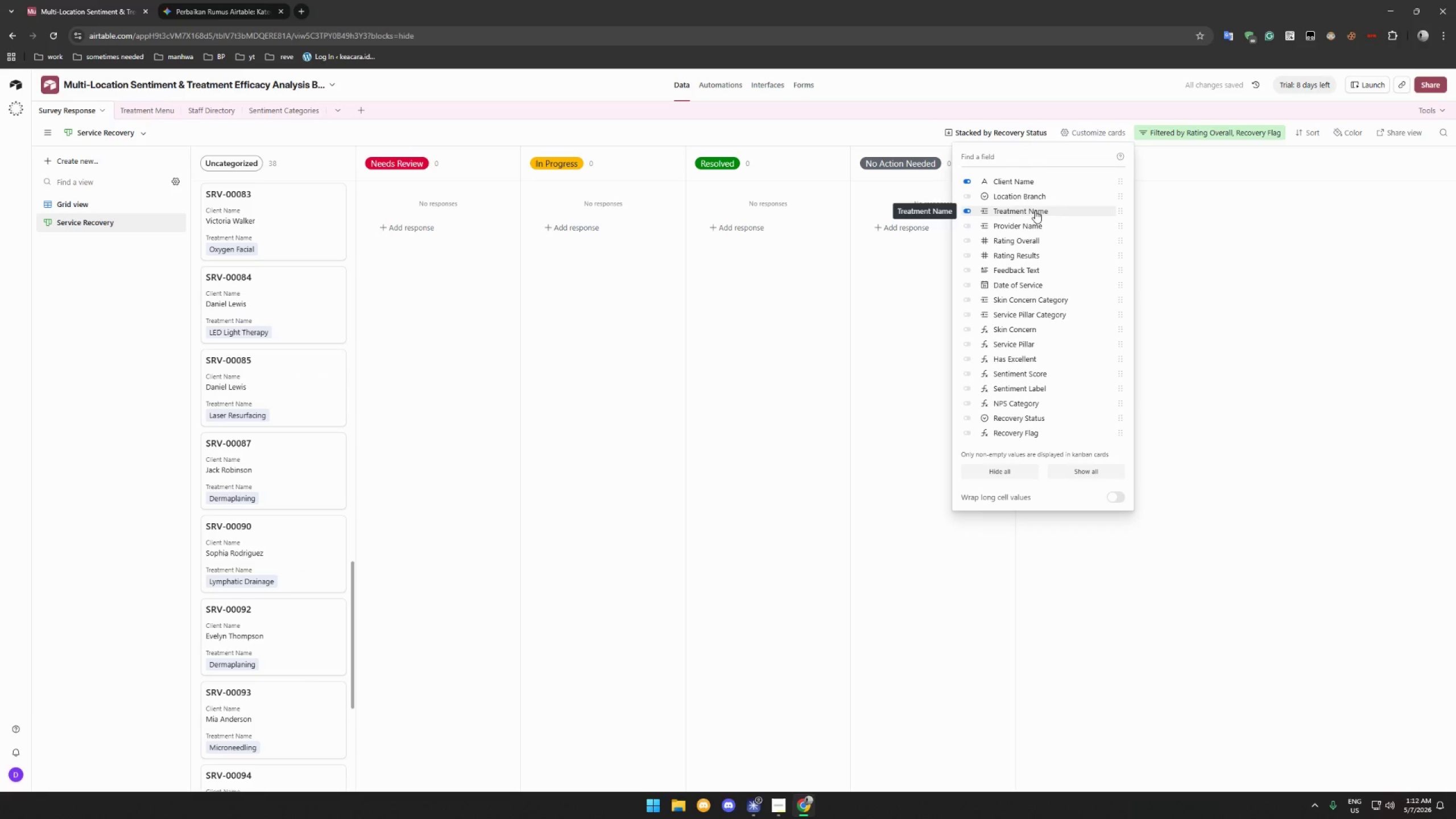 
left_click([1040, 226])
 